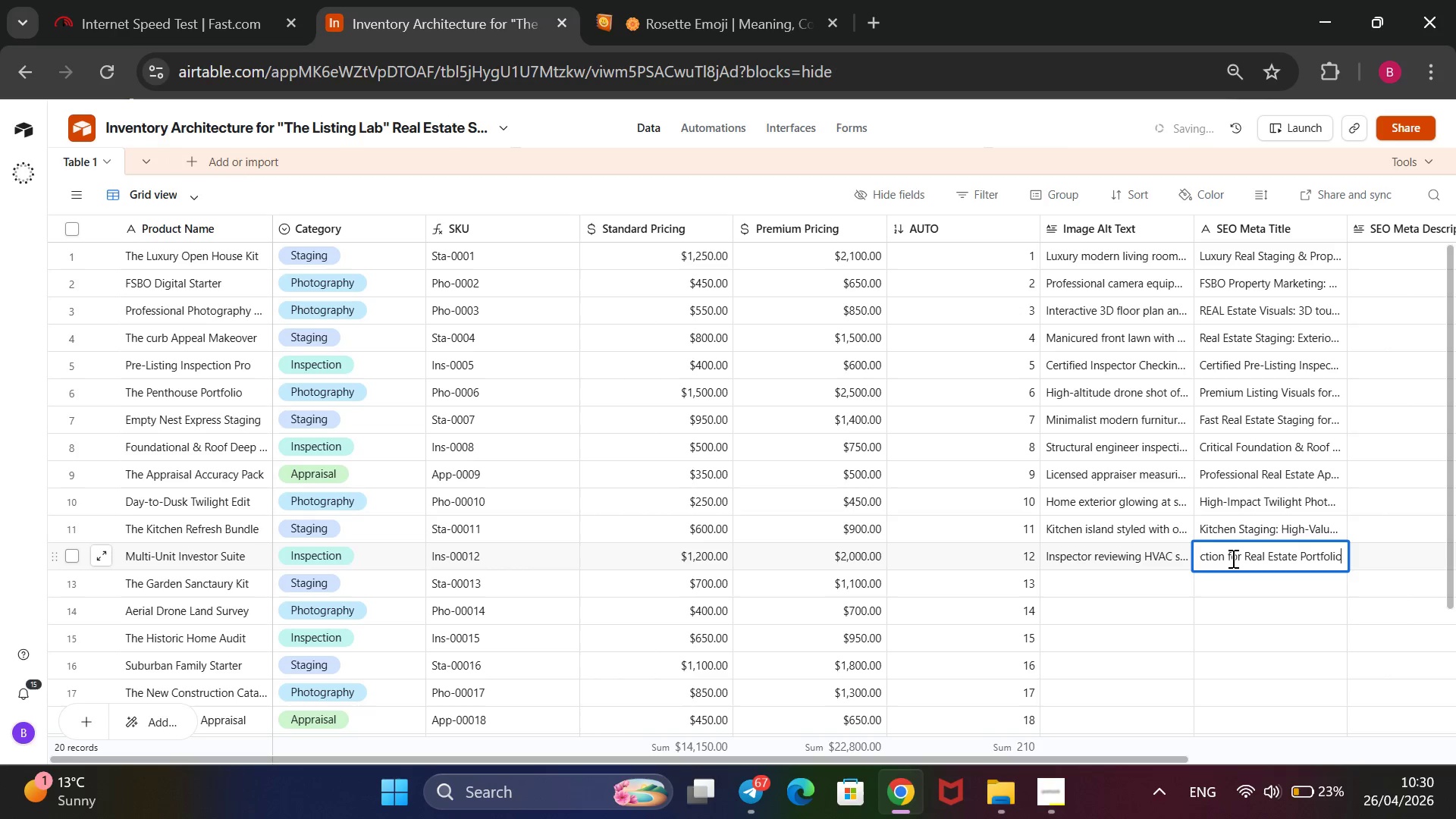 
key(S)
 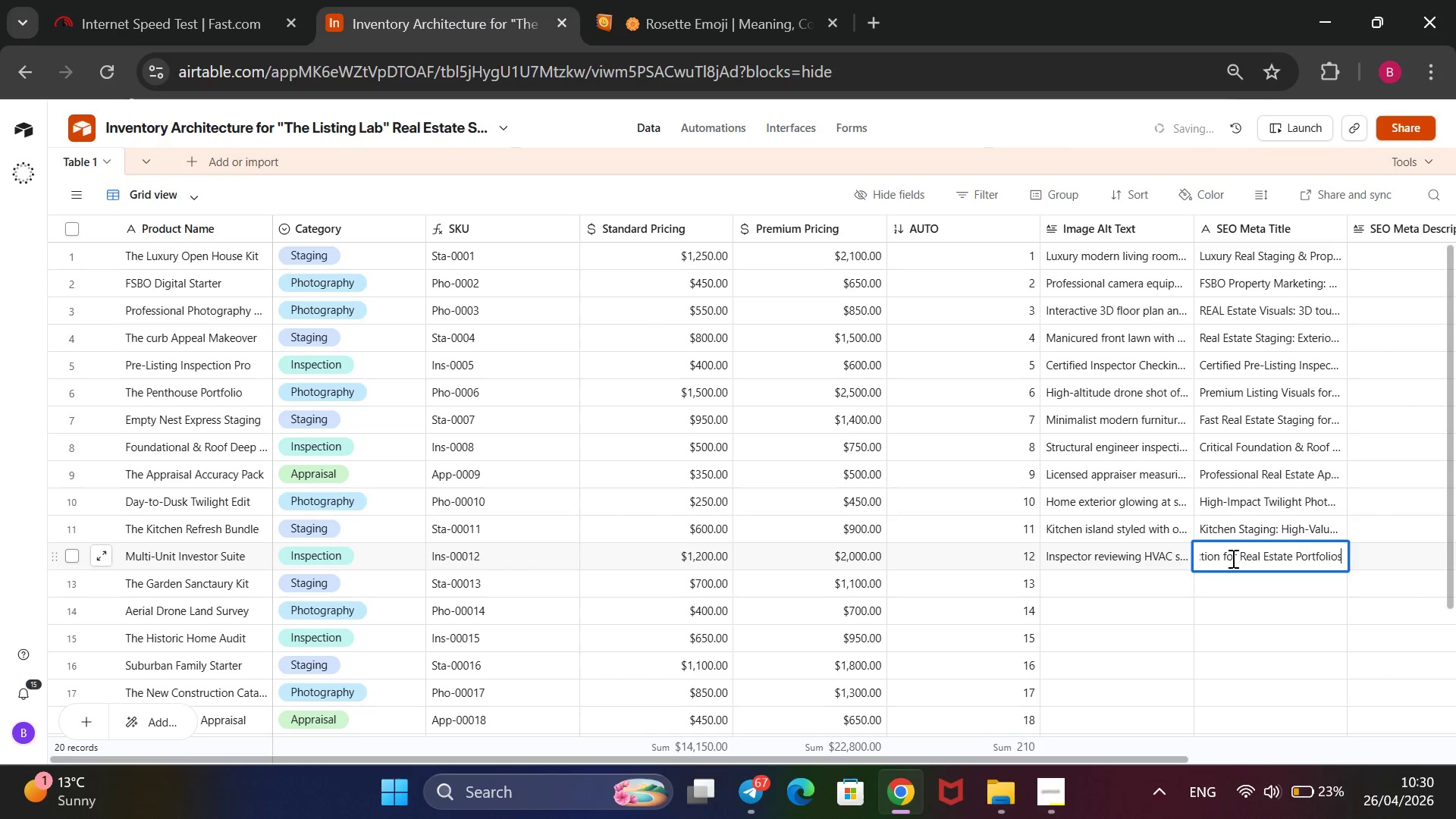 
key(Enter)
 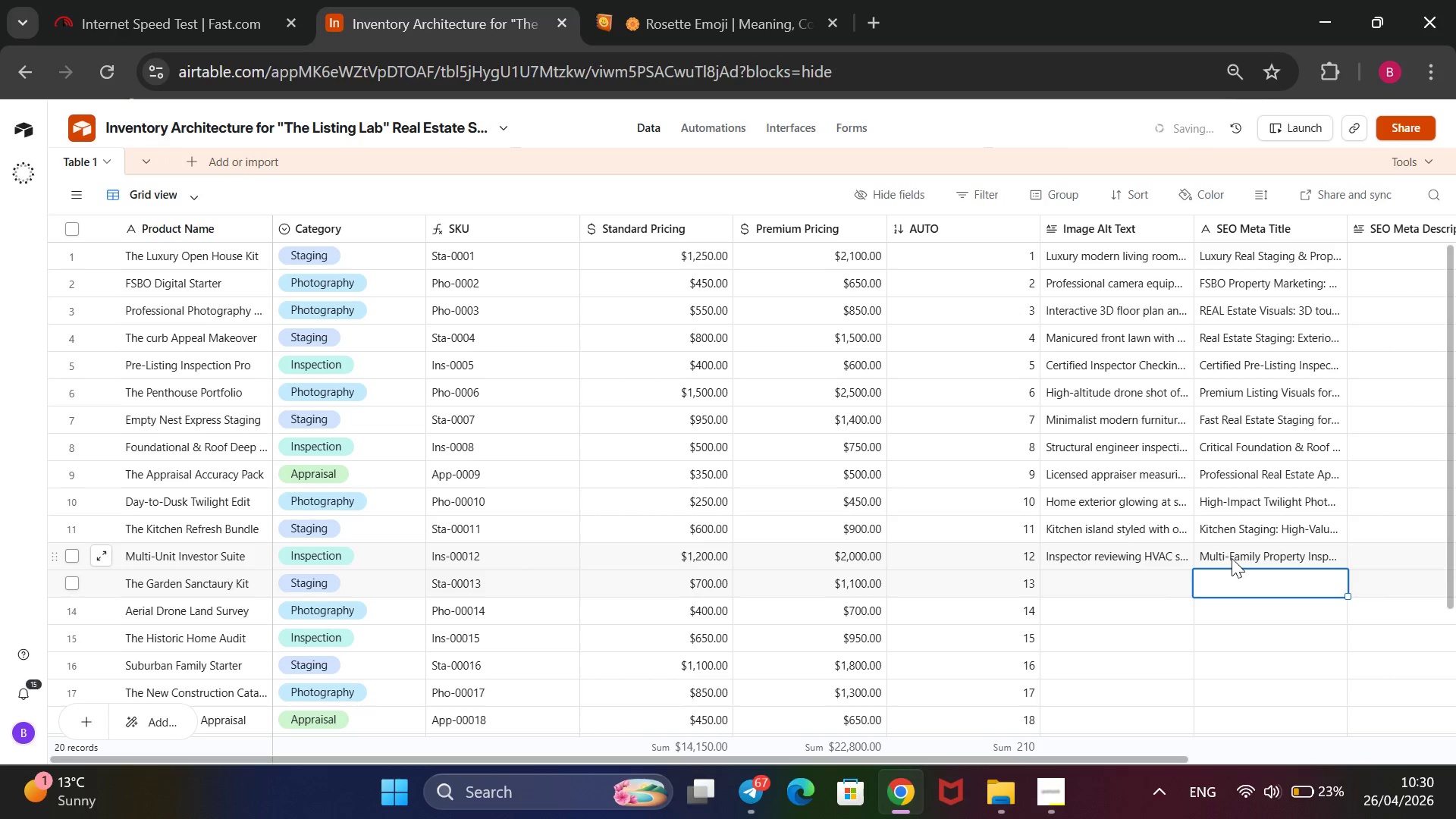 
key(ArrowLeft)
 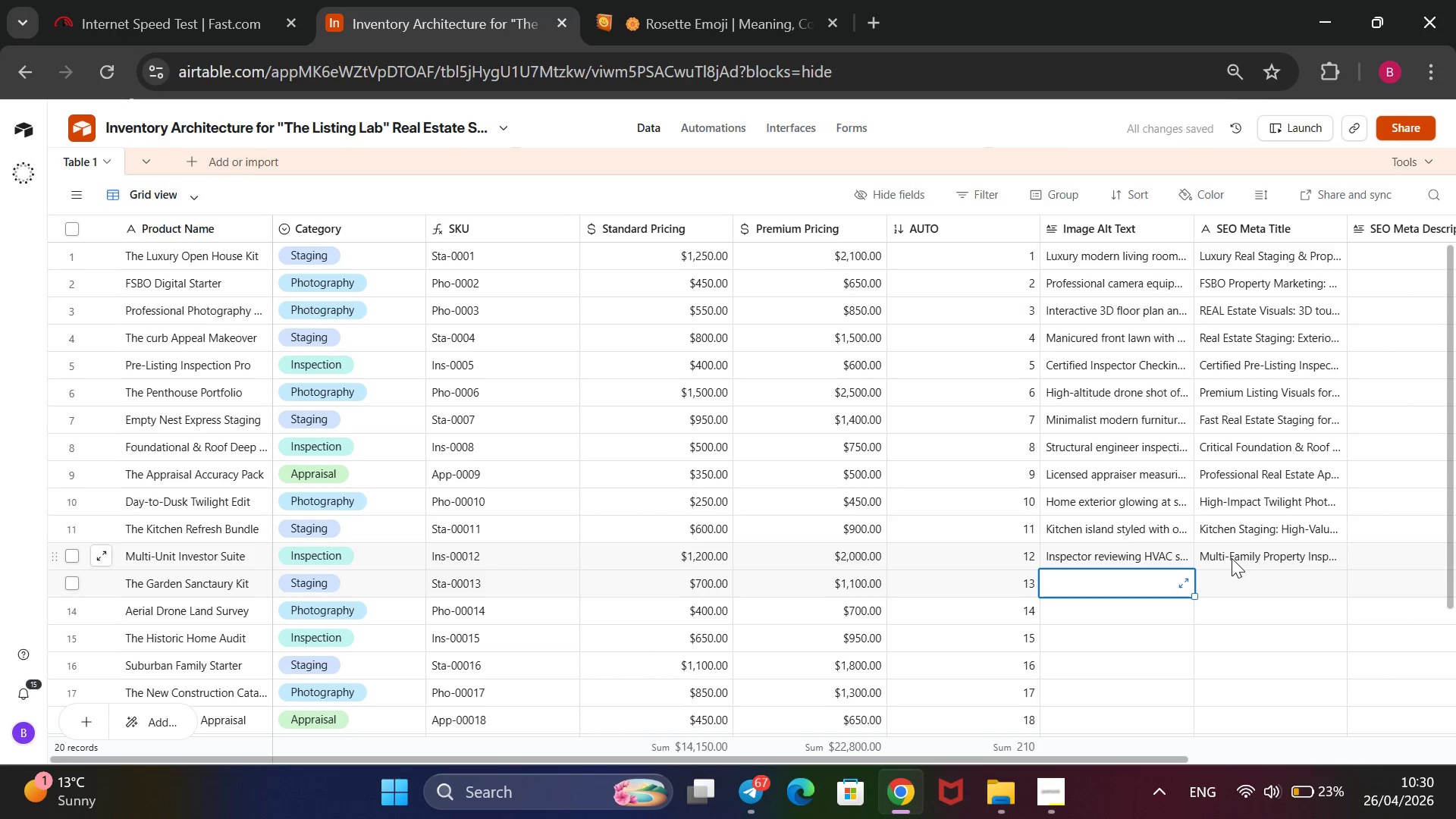 
type(Outo)
key(Backspace)
type(door patio set wih)
key(Backspace)
type(th string a)
key(Backspace)
type(lights and greenery.)
 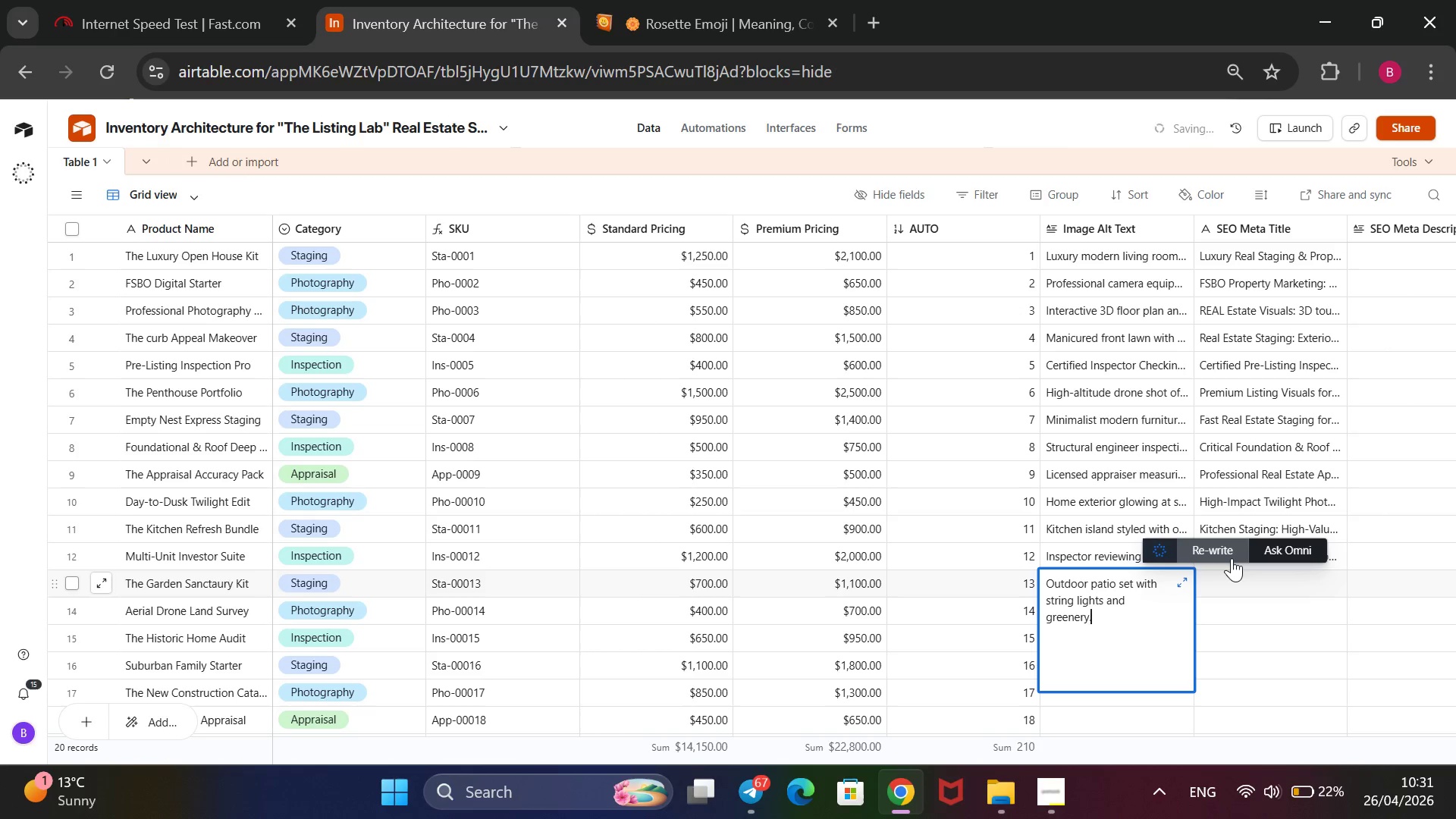 
key(ArrowRight)
 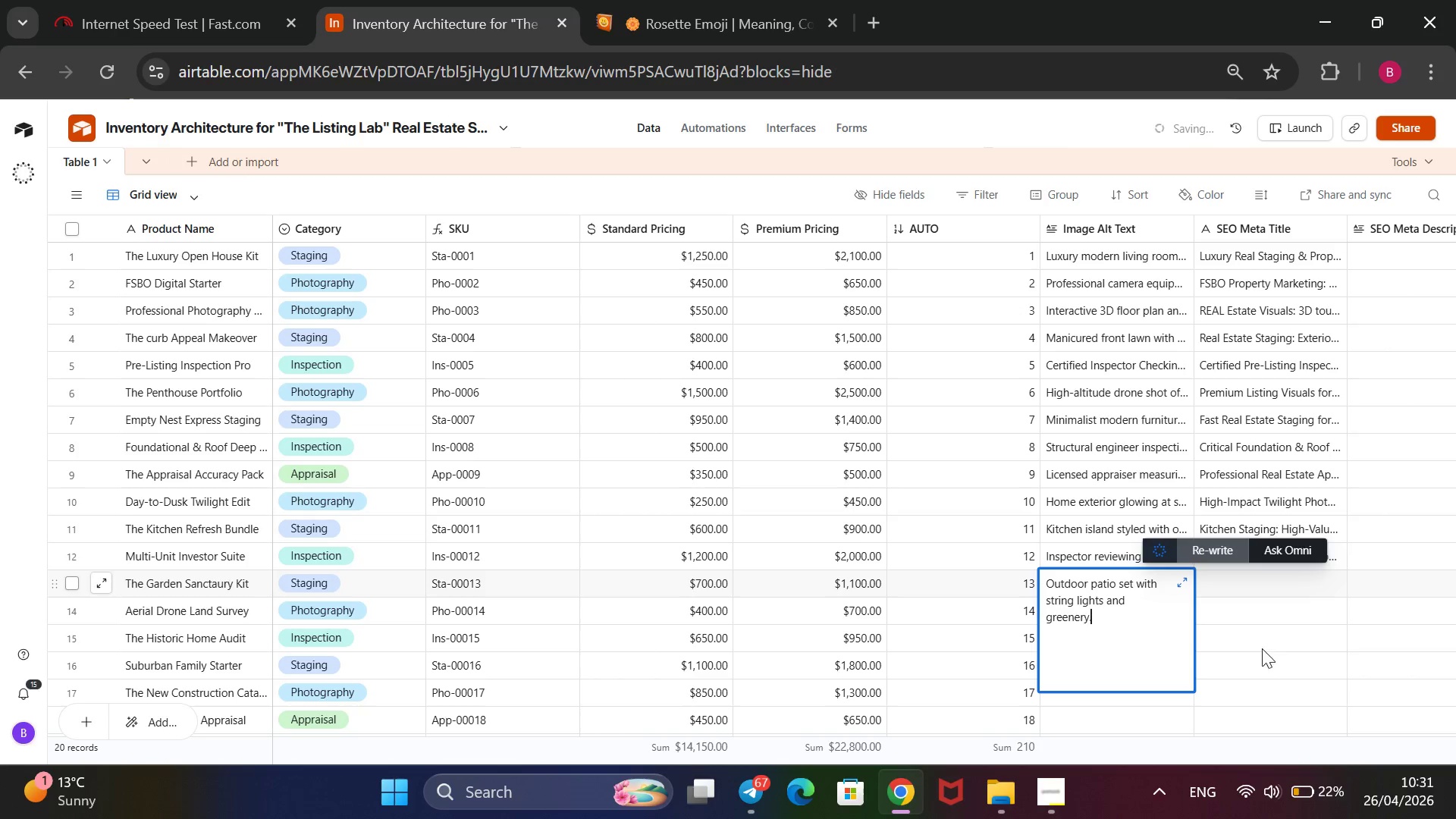 
left_click([1233, 578])
 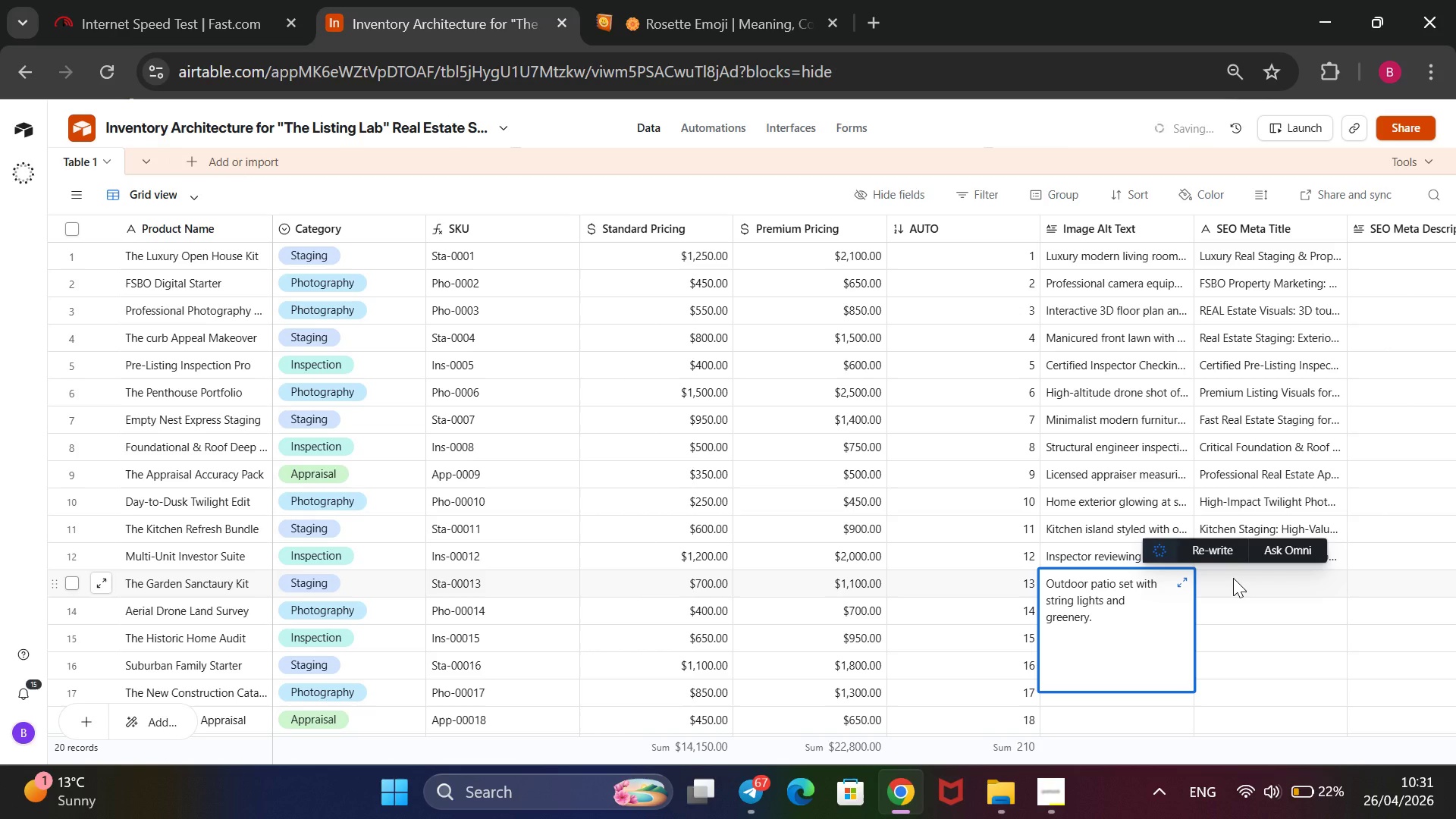 
type(Outdooer)
 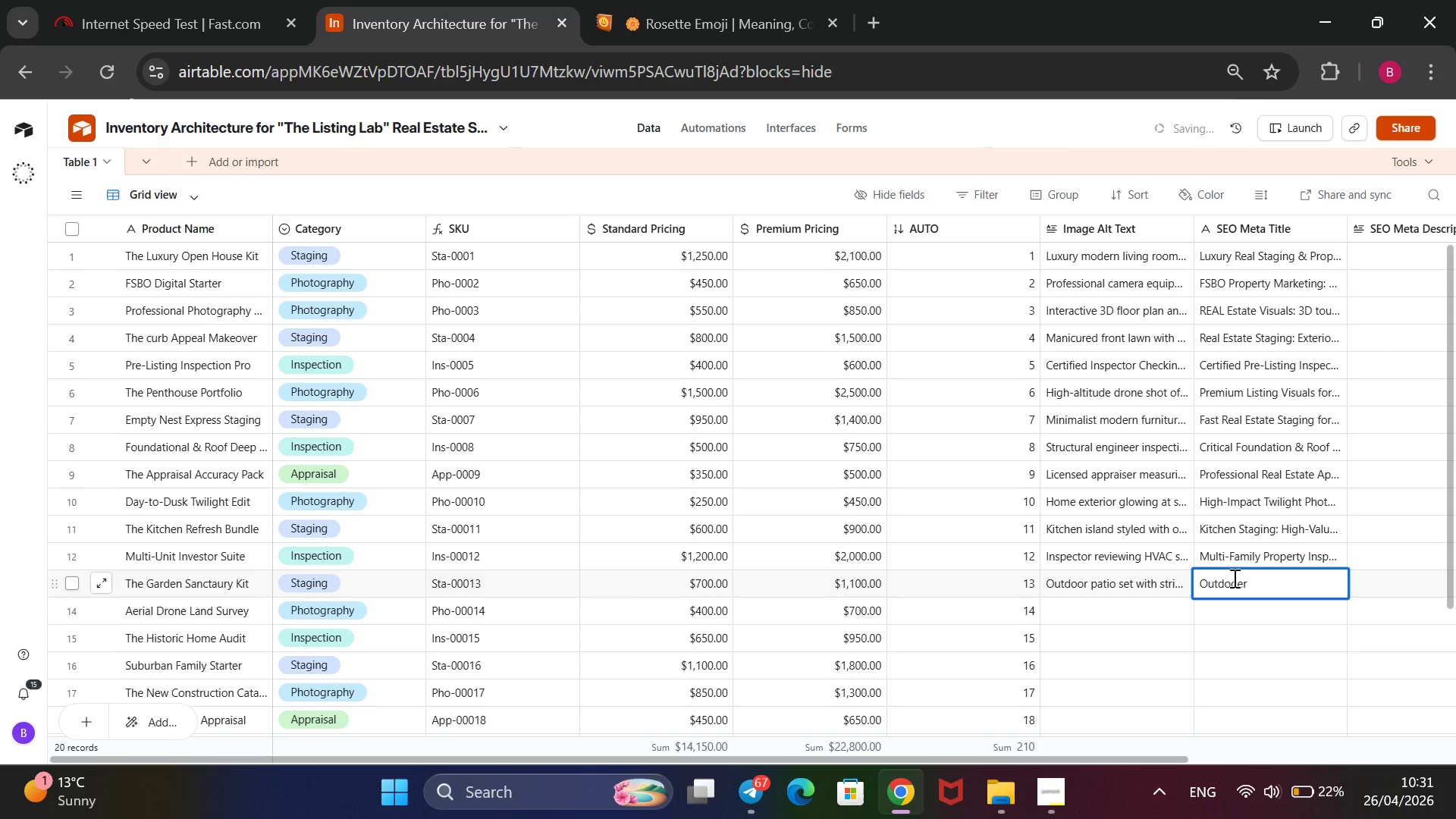 
wait(6.36)
 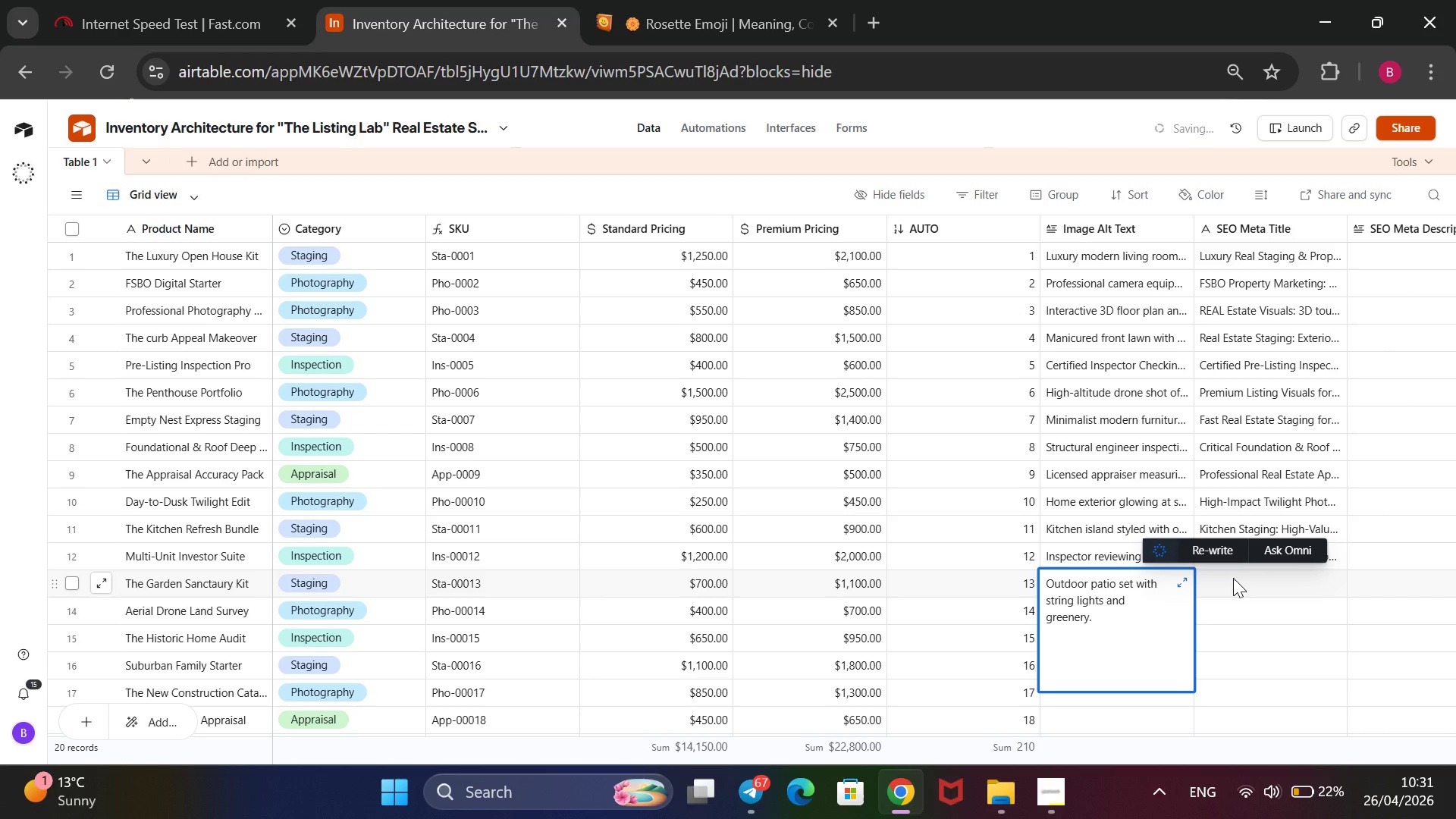 
key(ArrowLeft)
 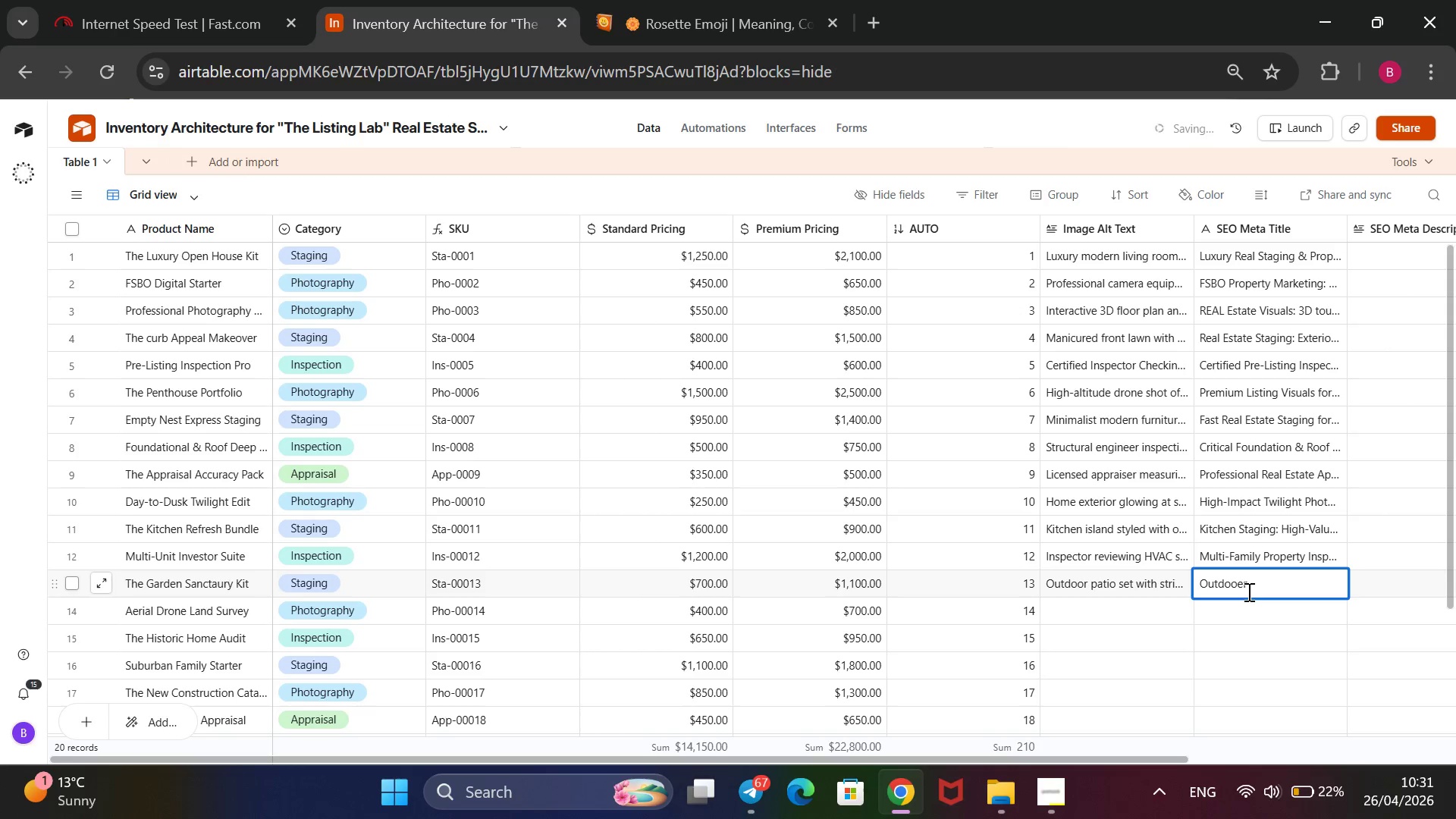 
key(Backspace)
 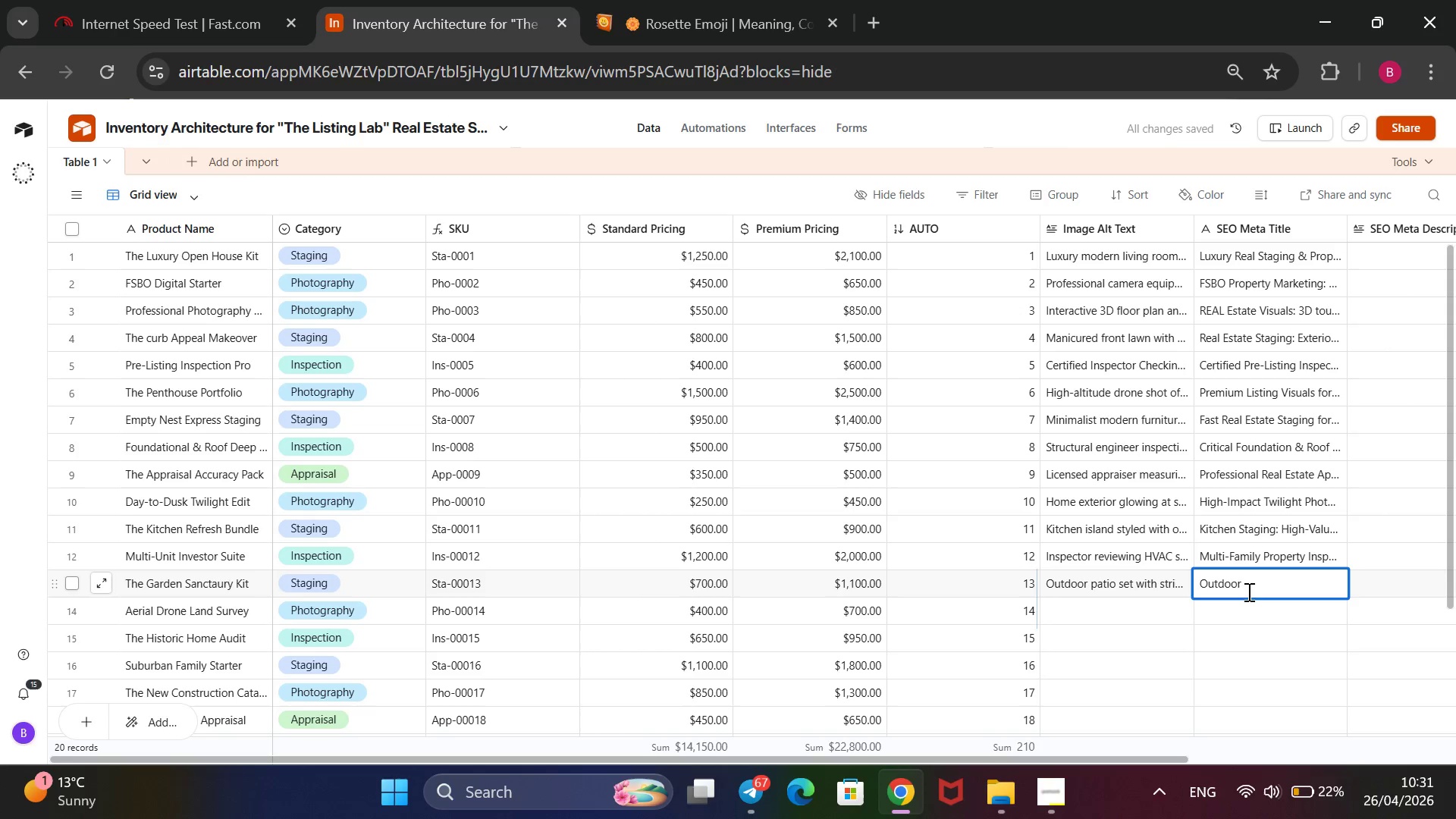 
key(O)
 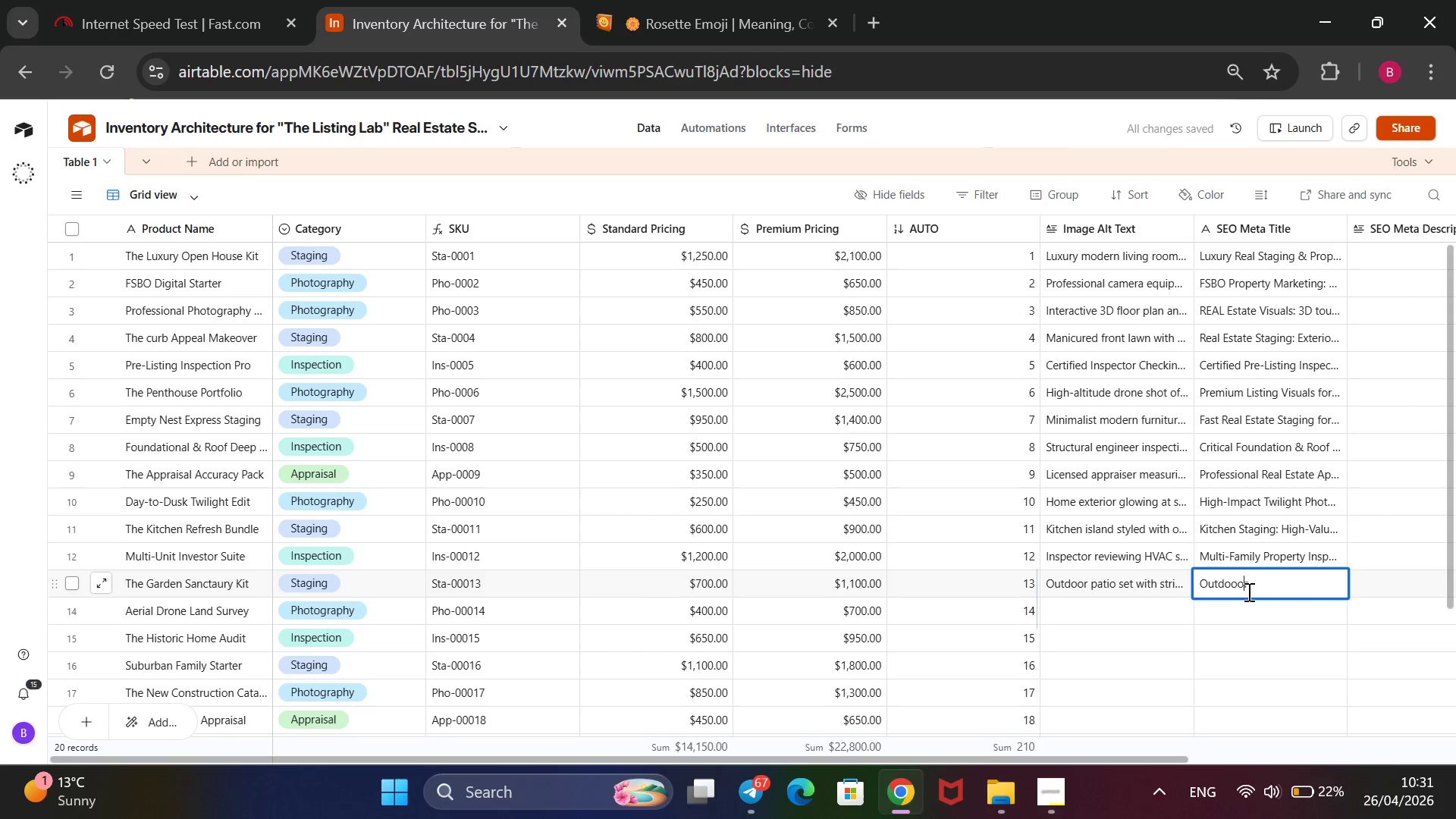 
key(ArrowRight)
 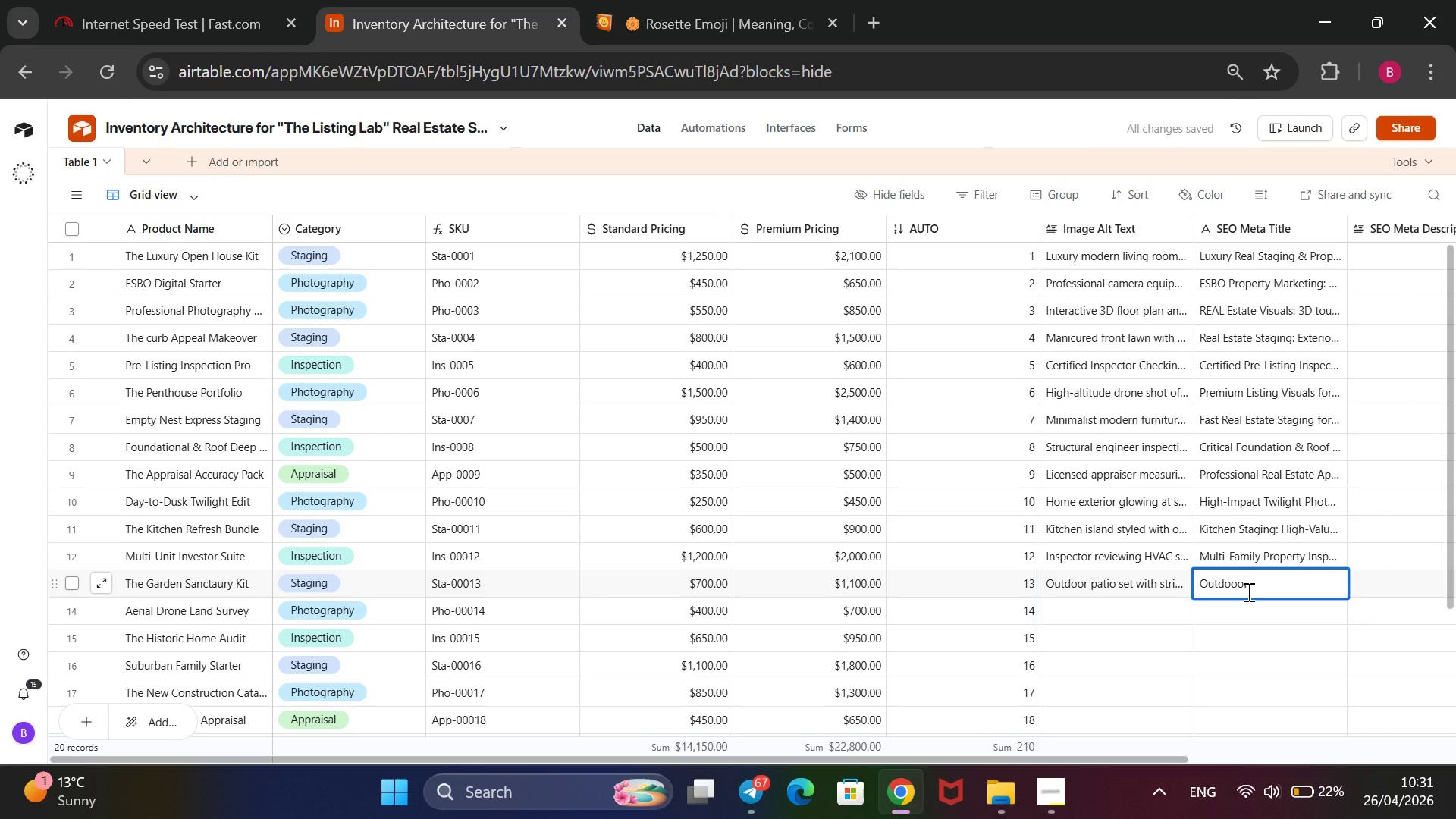 
key(ArrowLeft)
 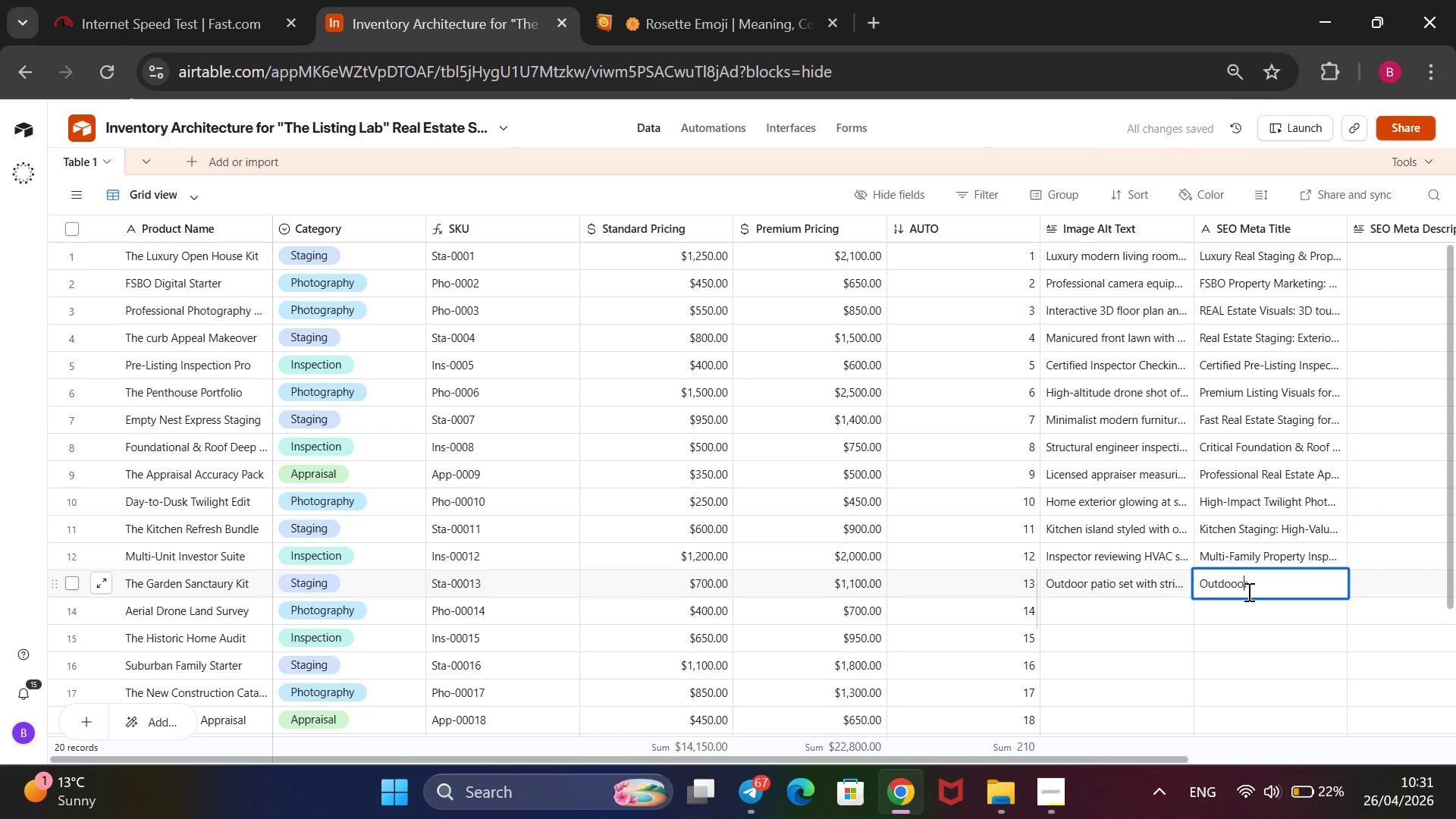 
key(Backspace)
 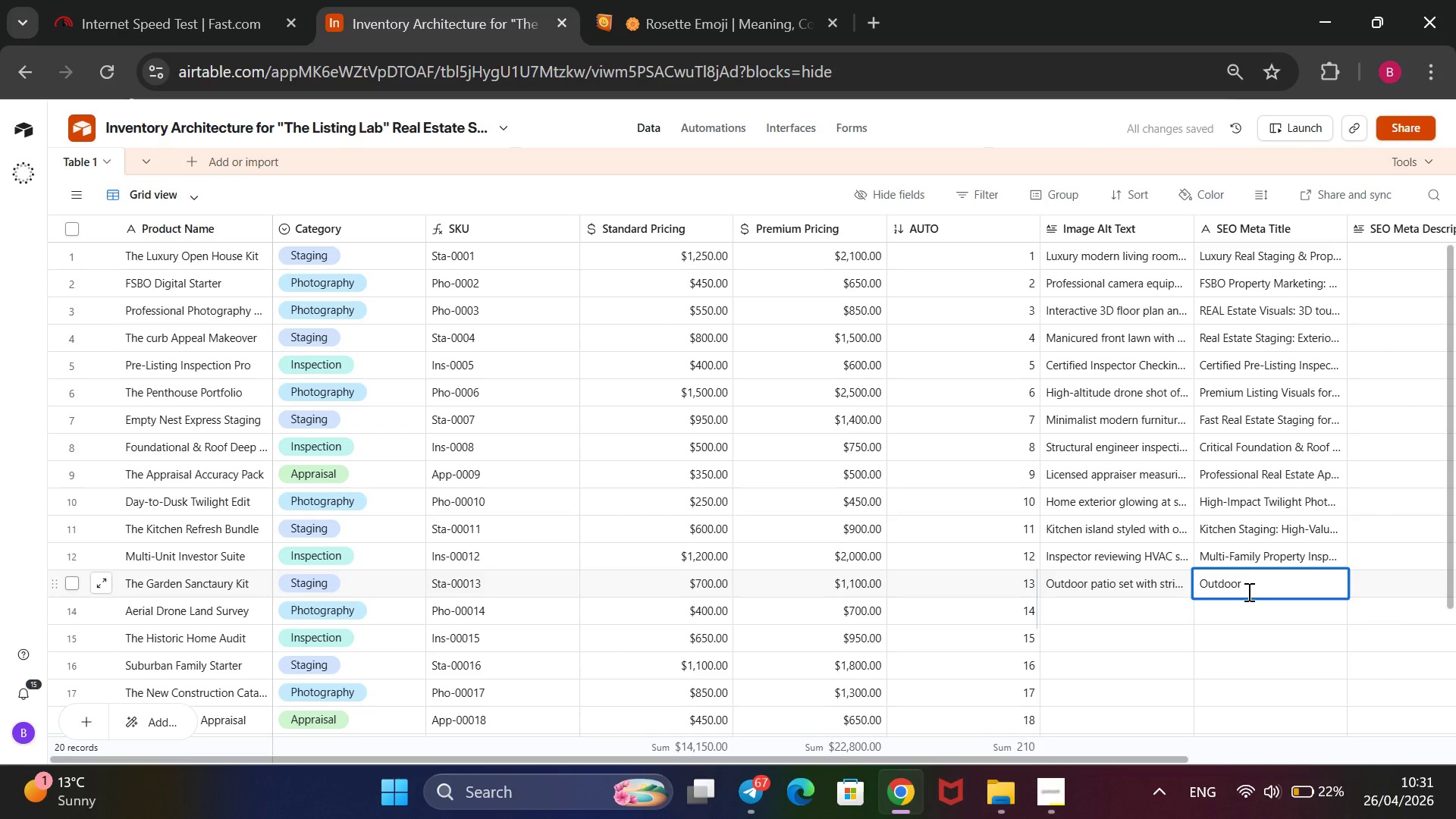 
key(ArrowRight)
 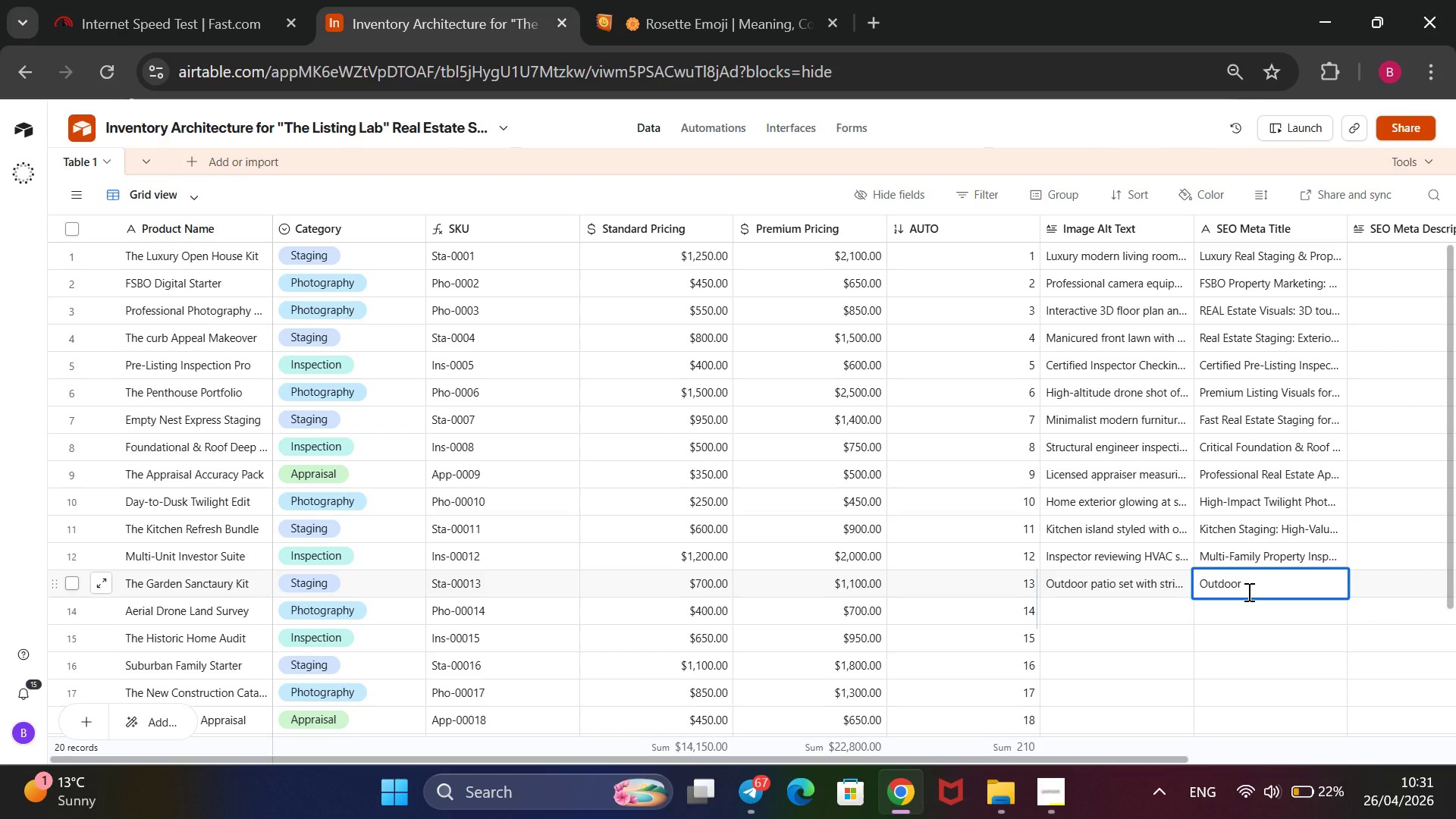 
type( Living Staging & Real Estate Visuals)
 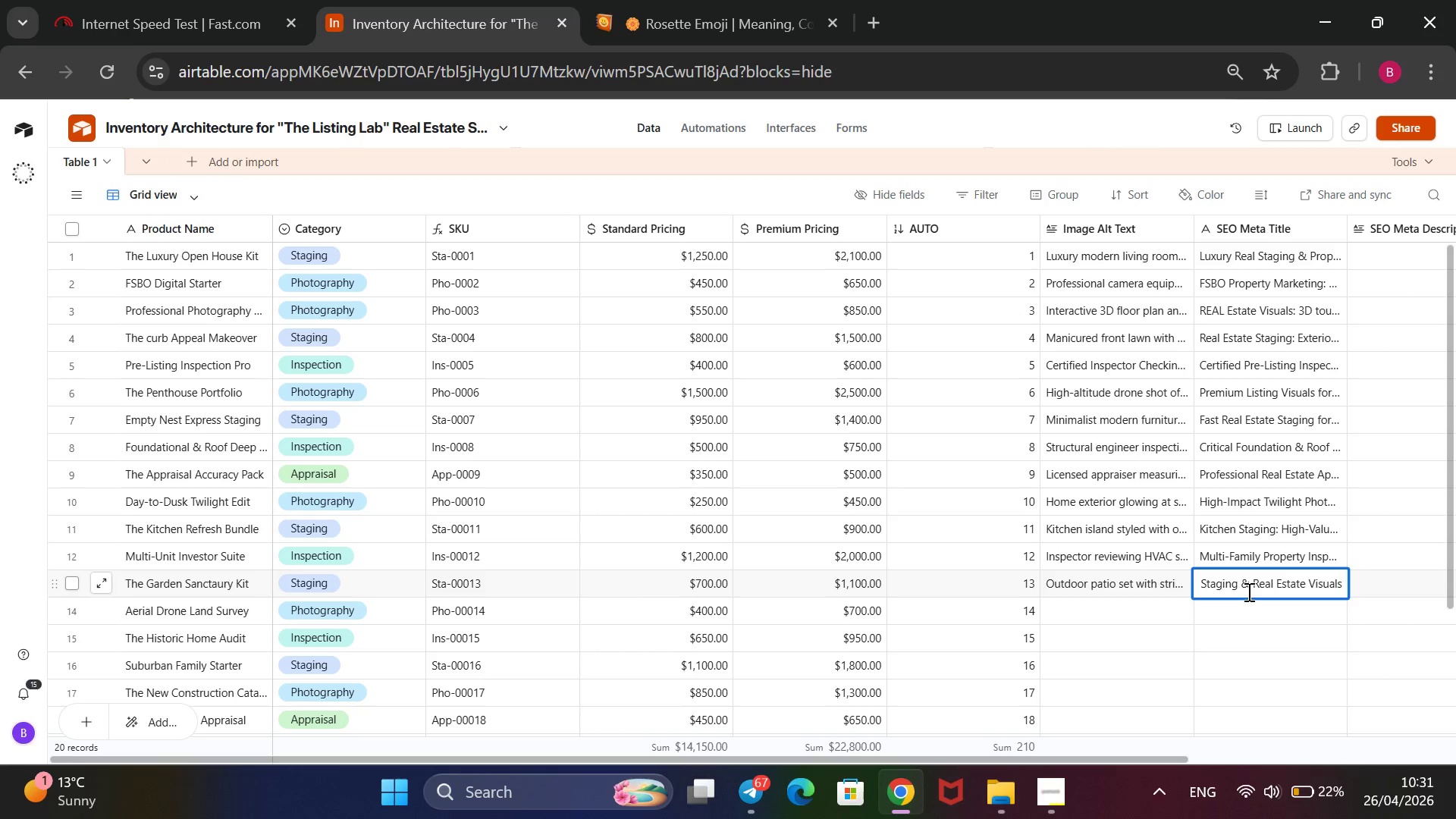 
key(Enter)
 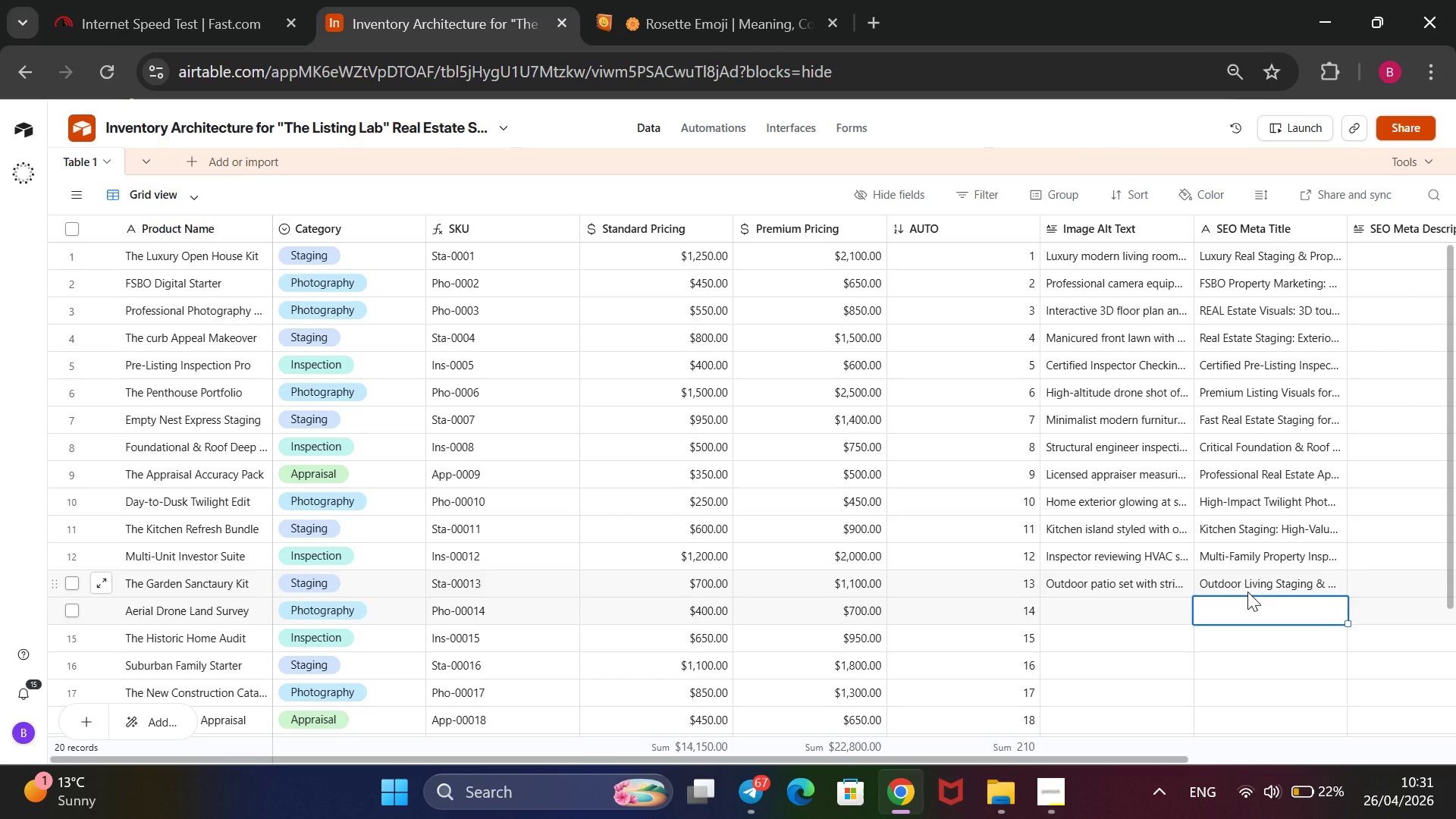 
key(ArrowLeft)
 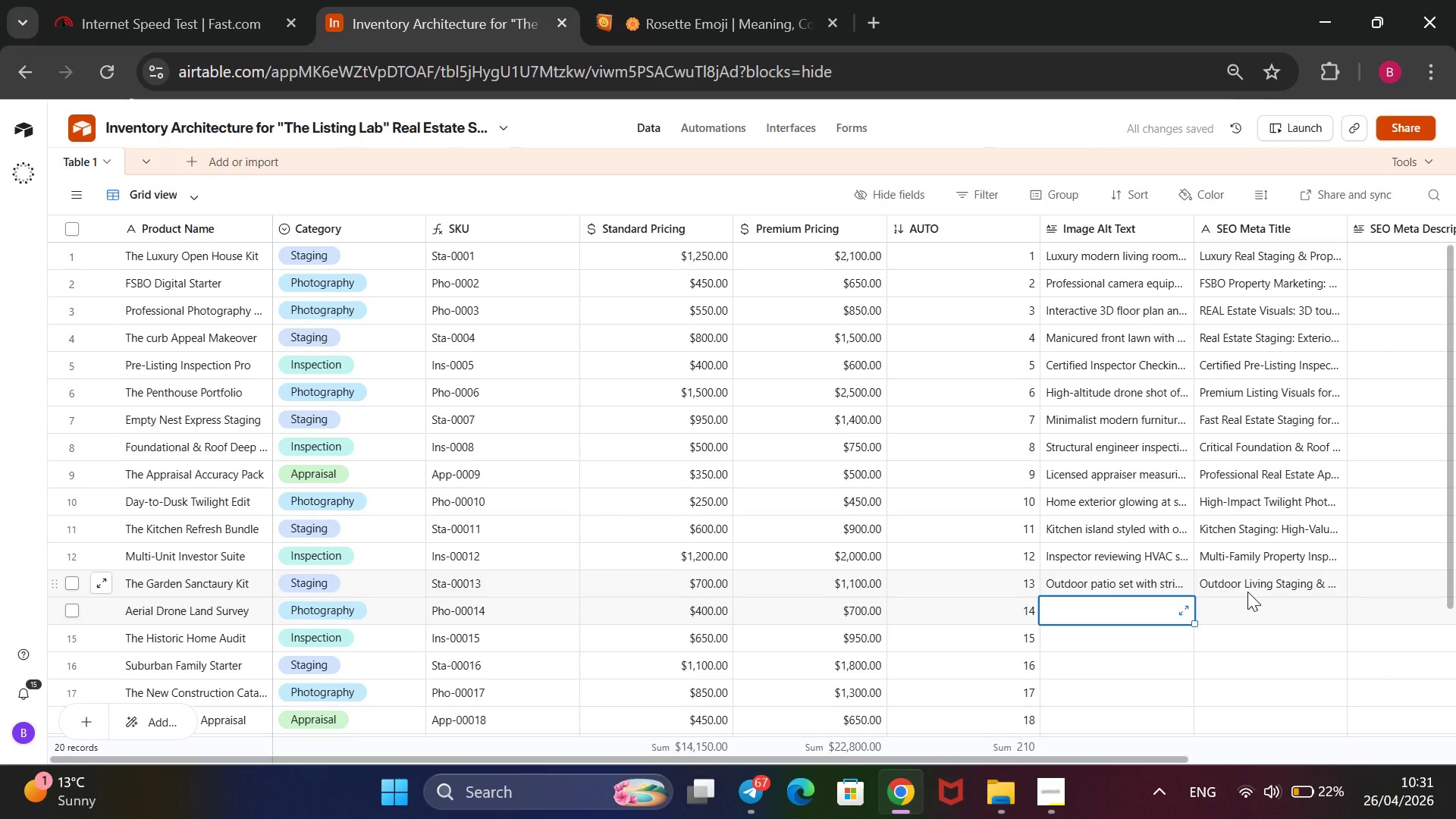 
type(Bird)
 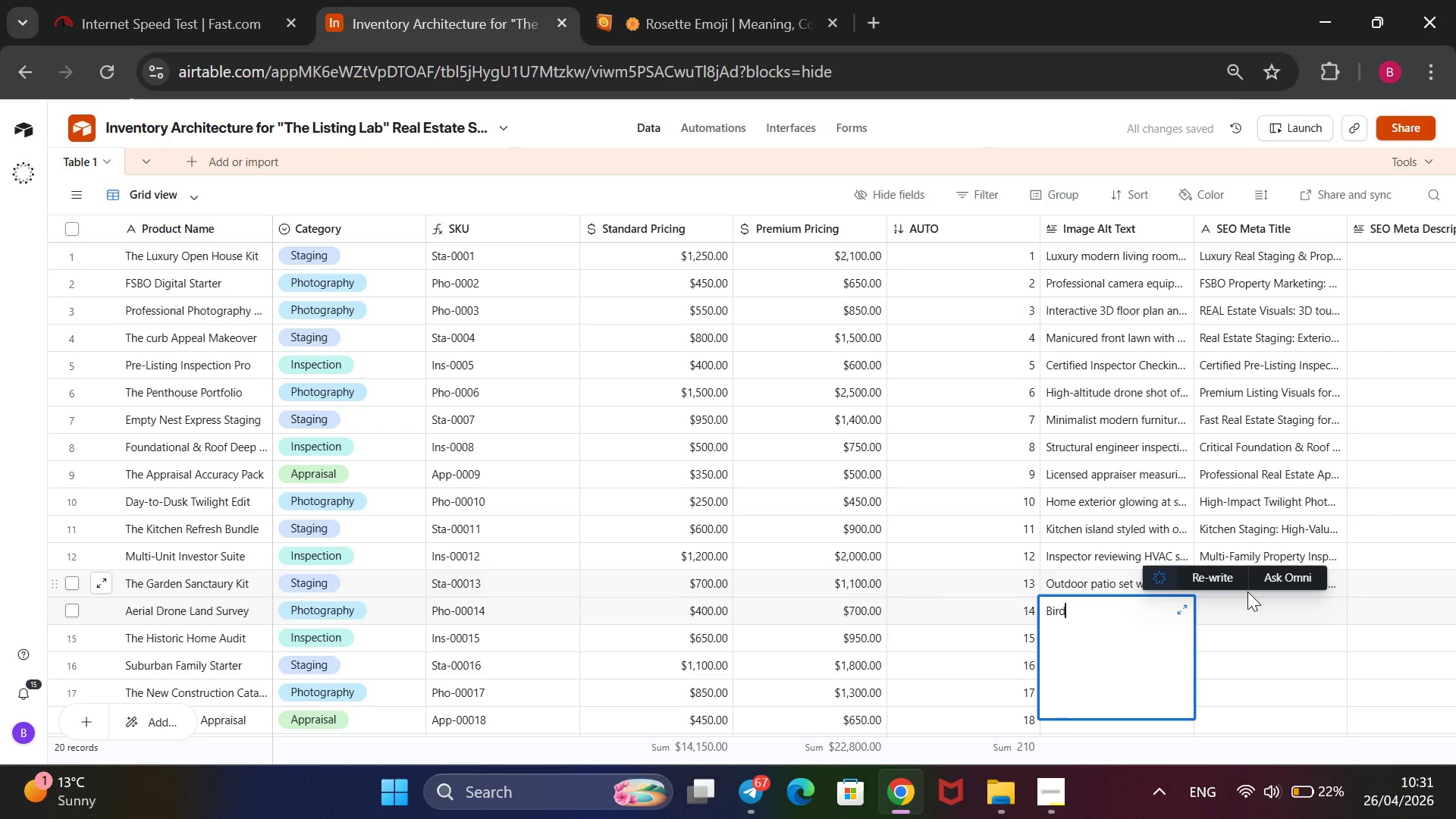 
type(`s eye view of a large residential lot adn)
key(Backspace)
key(Backspace)
type(a)
key(Backspace)
type(nd acreage.)
 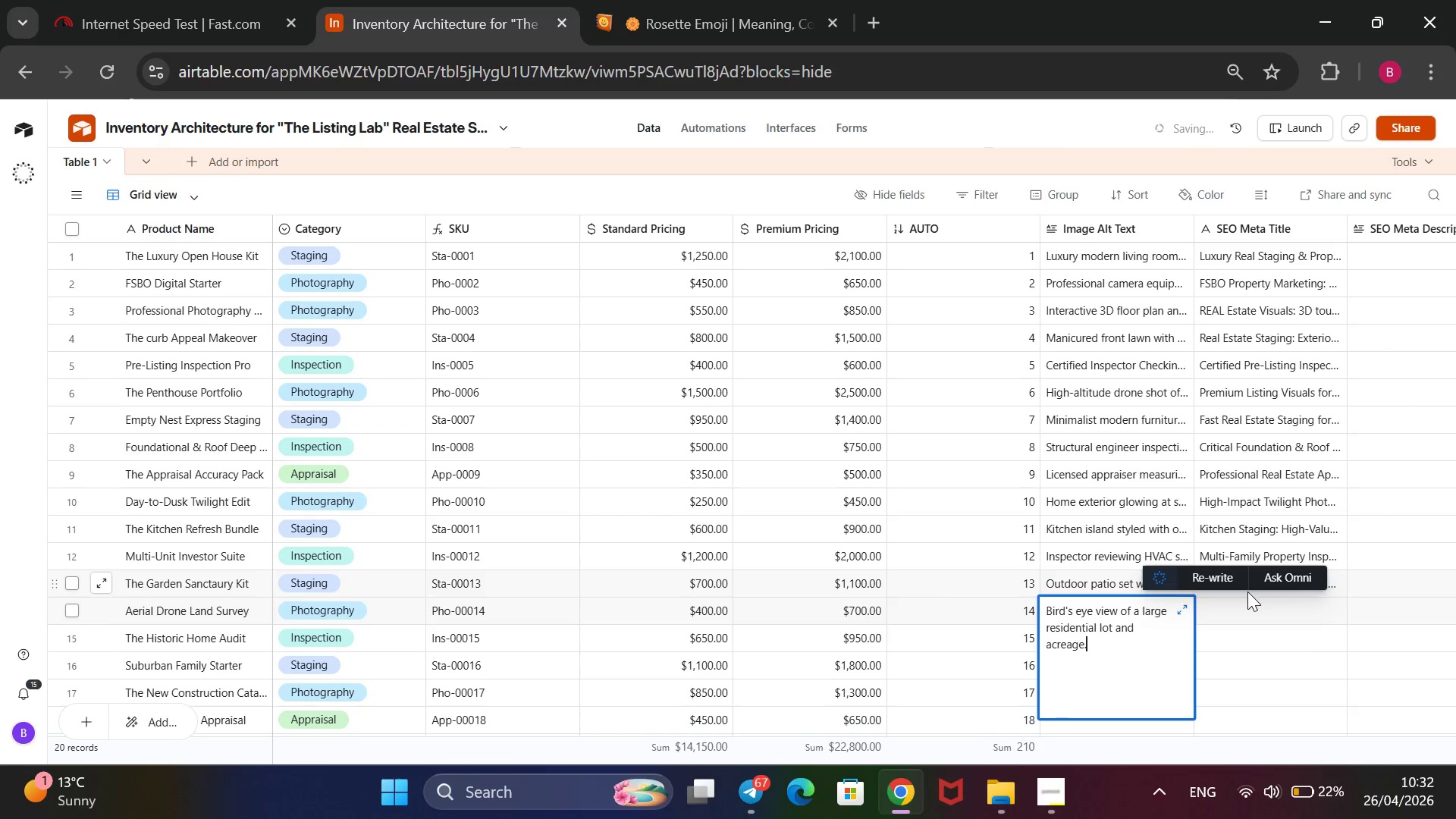 
key(ArrowRight)
 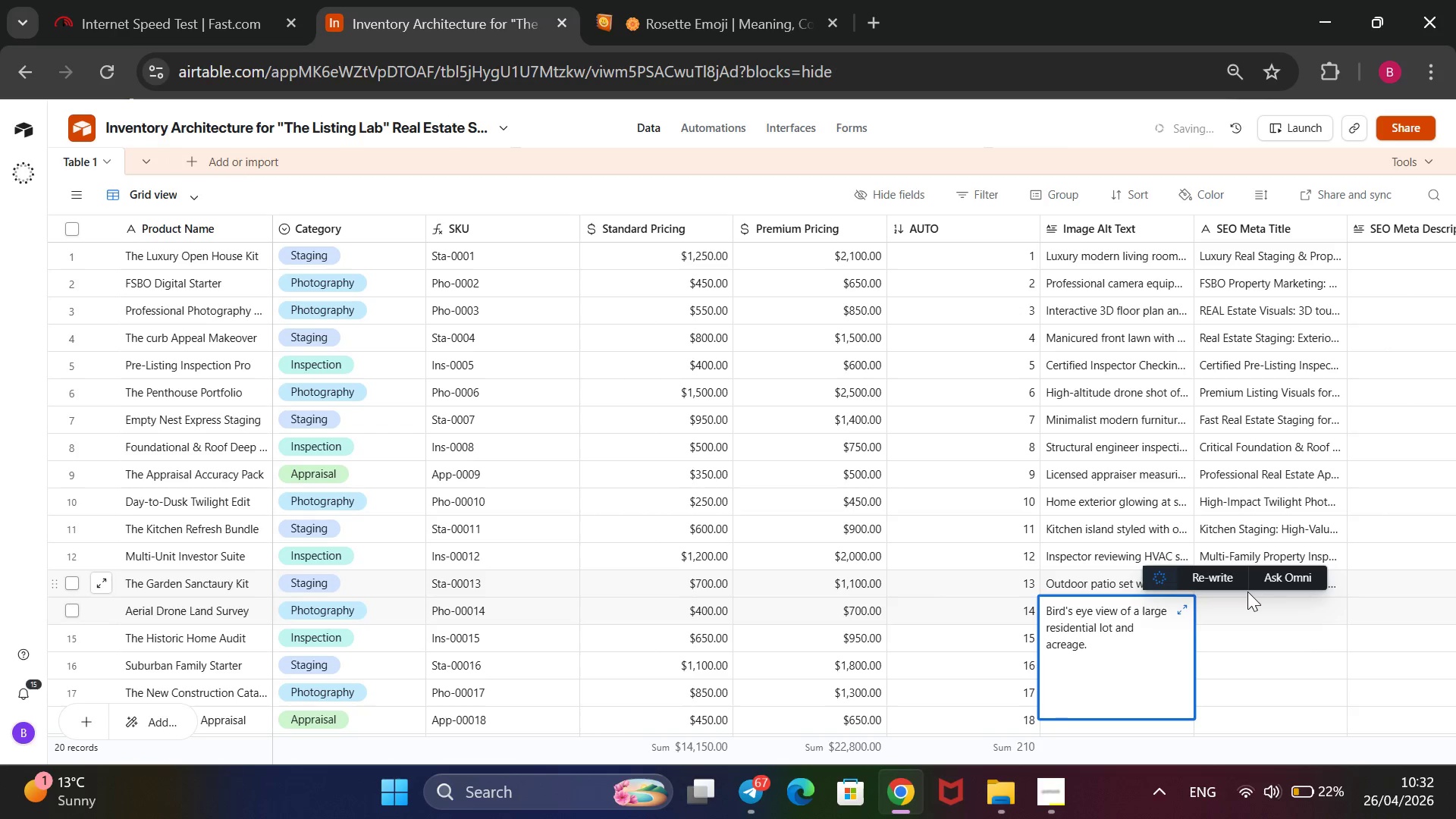 
left_click([1256, 614])
 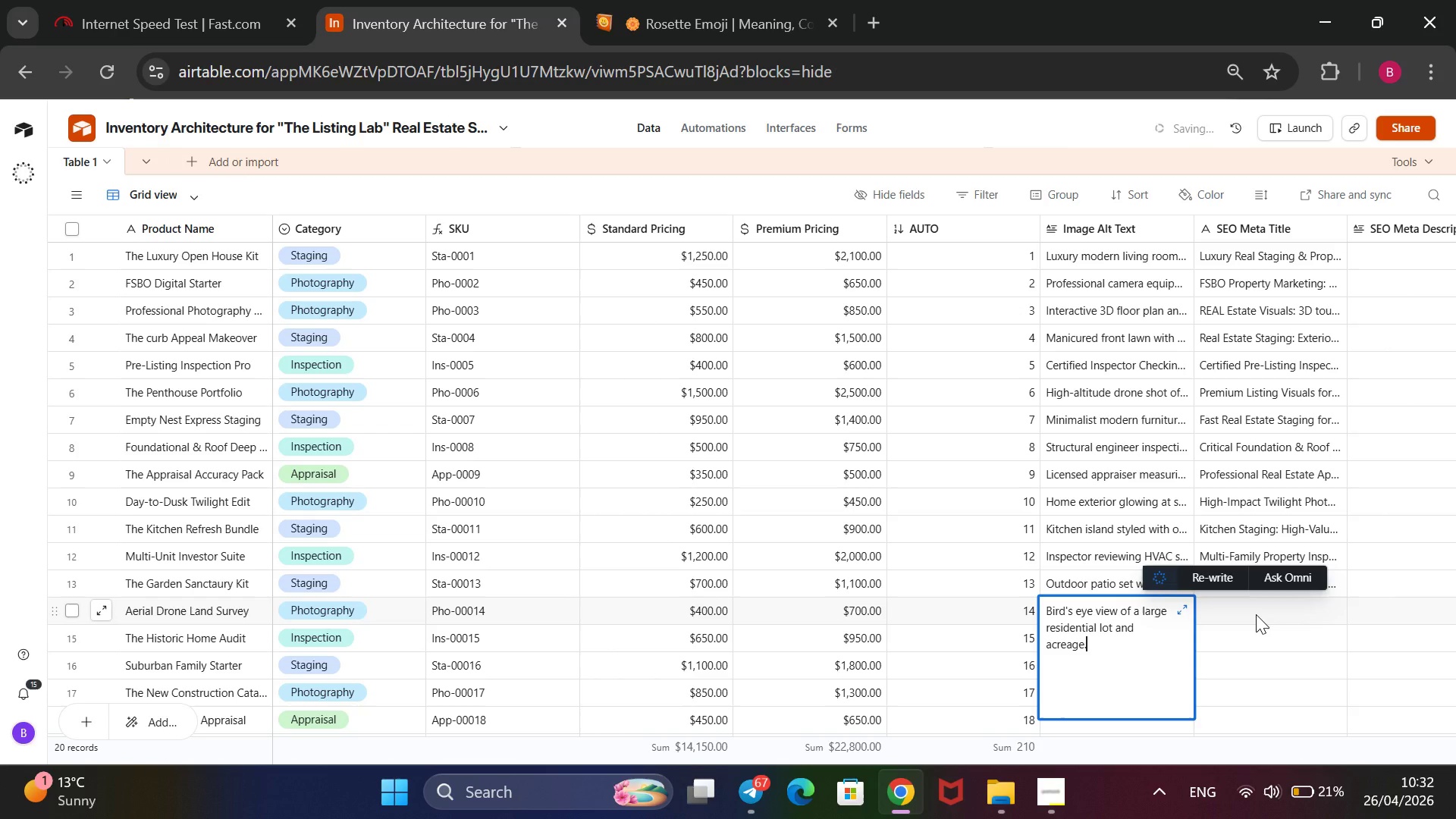 
type(Aeru)
key(Backspace)
type(ial PROPERTU)
key(Backspace)
key(Backspace)
key(Backspace)
key(Backspace)
key(Backspace)
key(Backspace)
key(Backspace)
type(operty Marketing )
 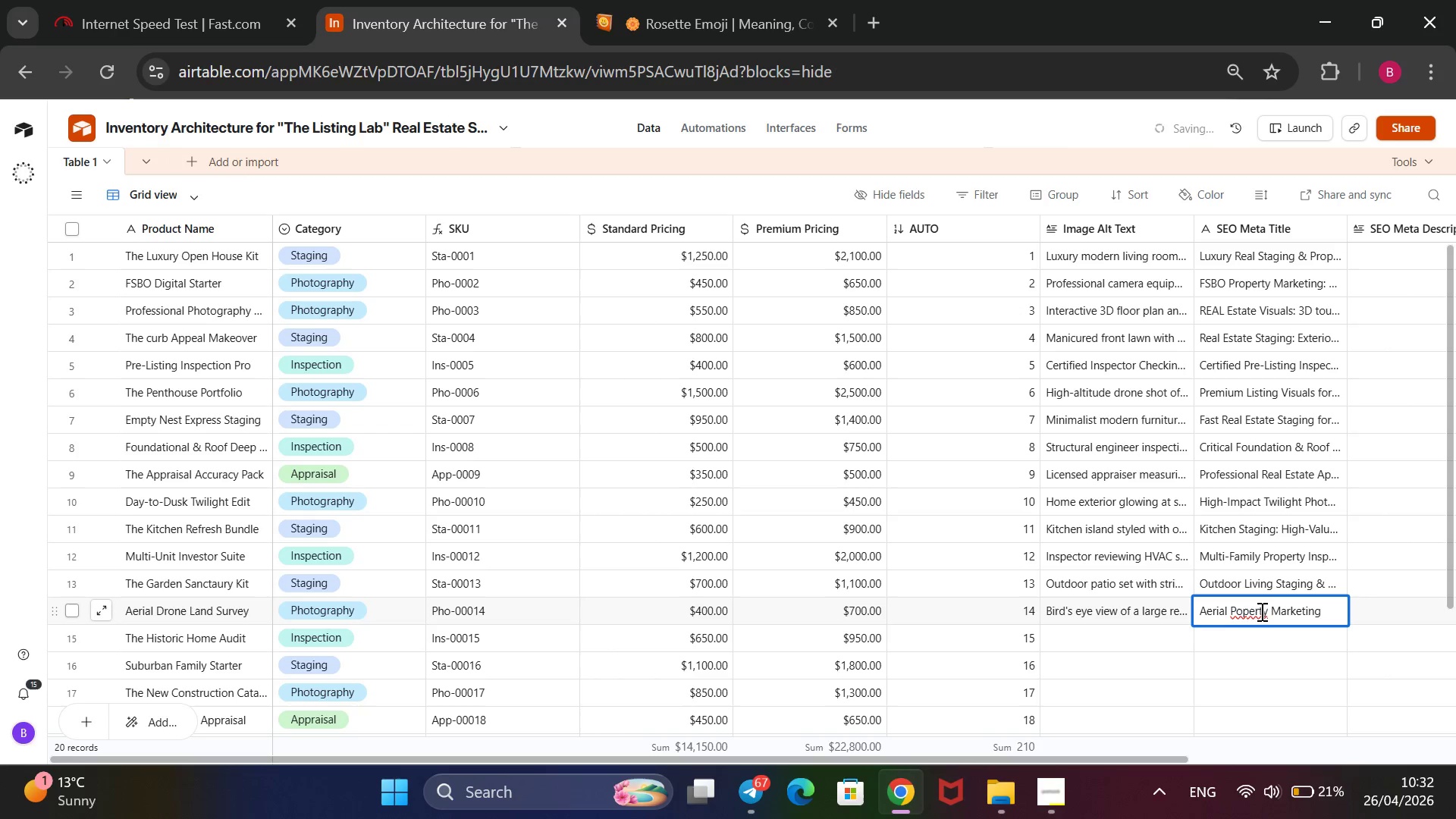 
left_click([1238, 617])
 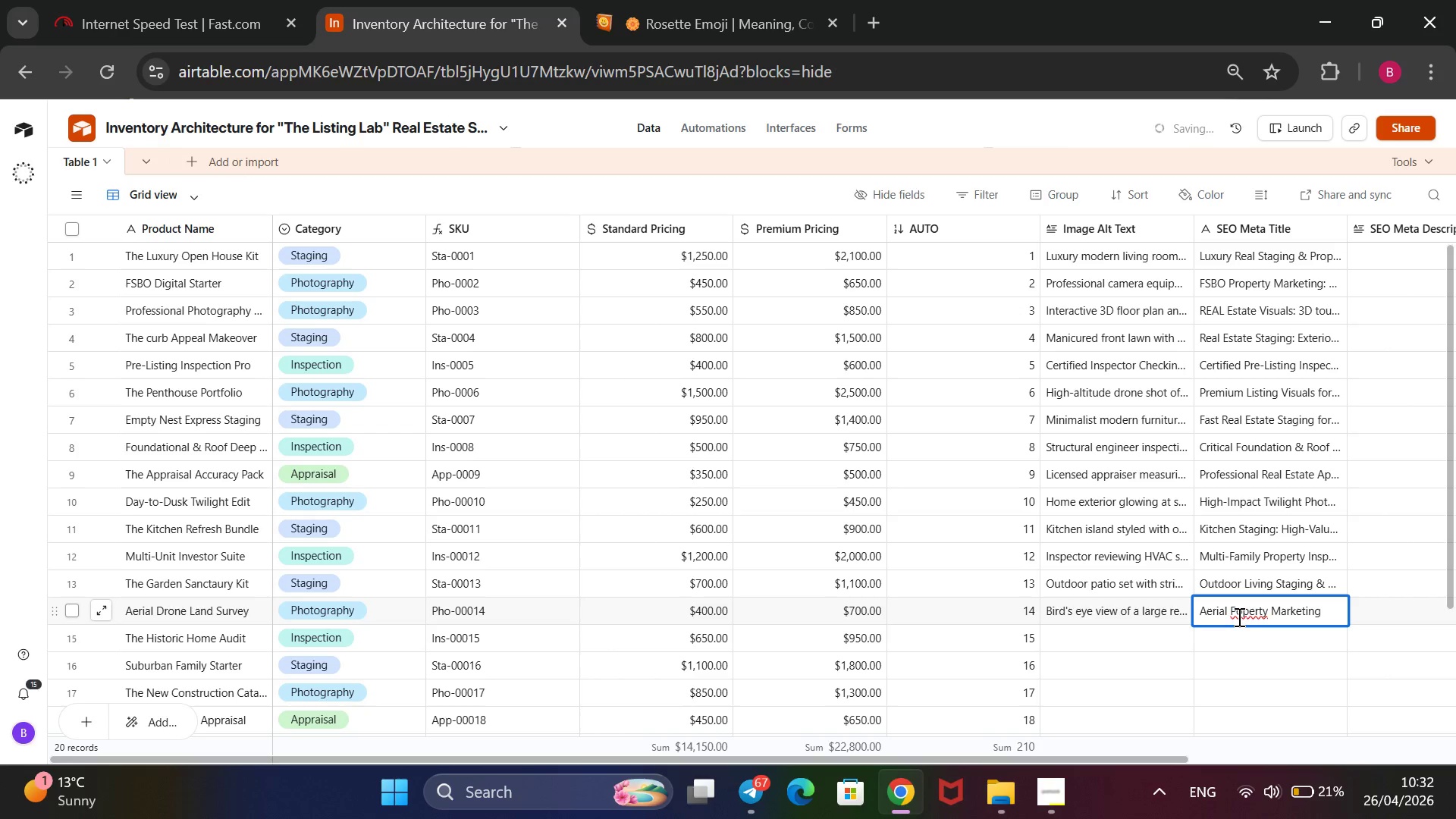 
key(R)
 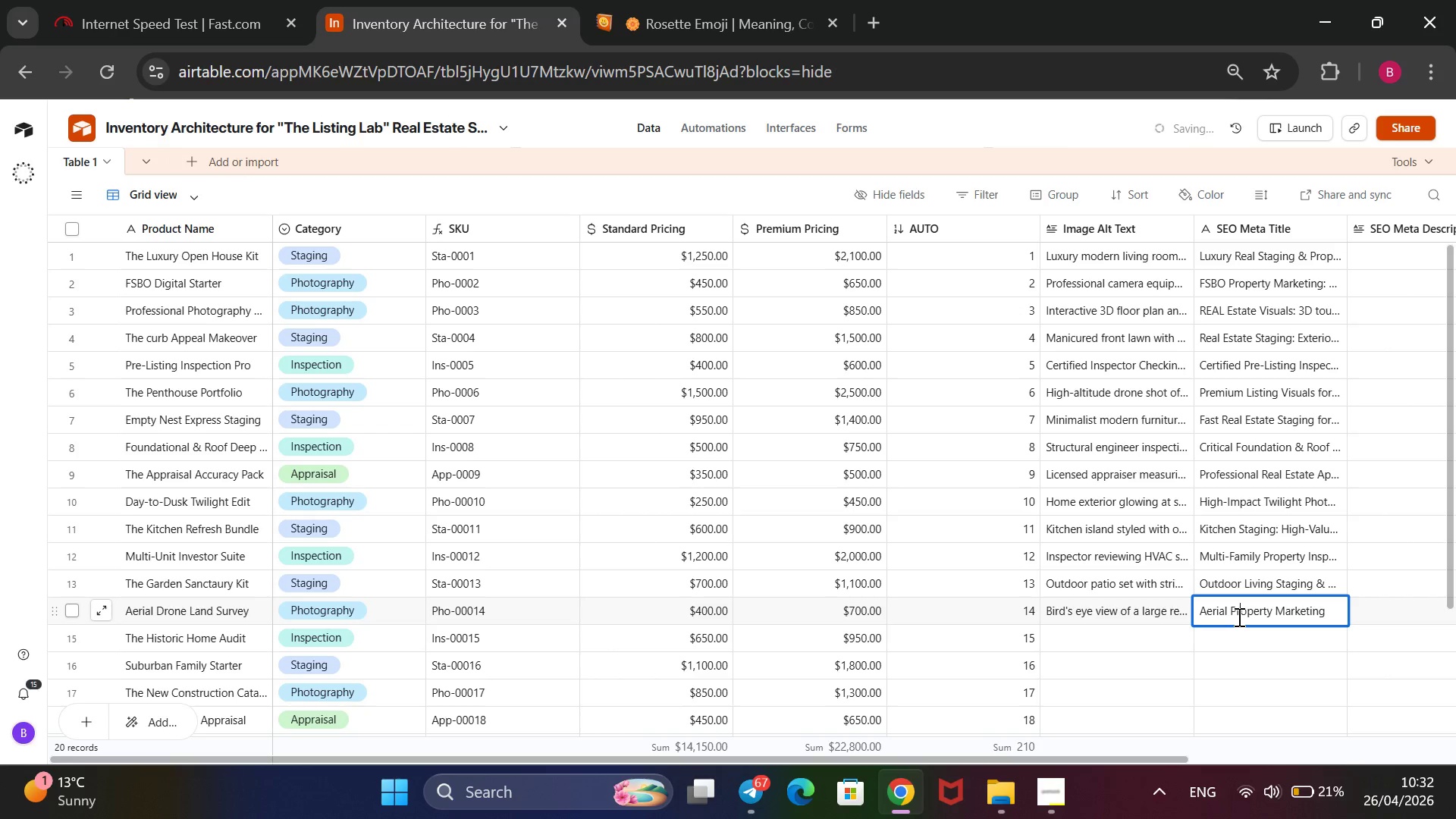 
hold_key(key=ArrowRight, duration=1.06)
 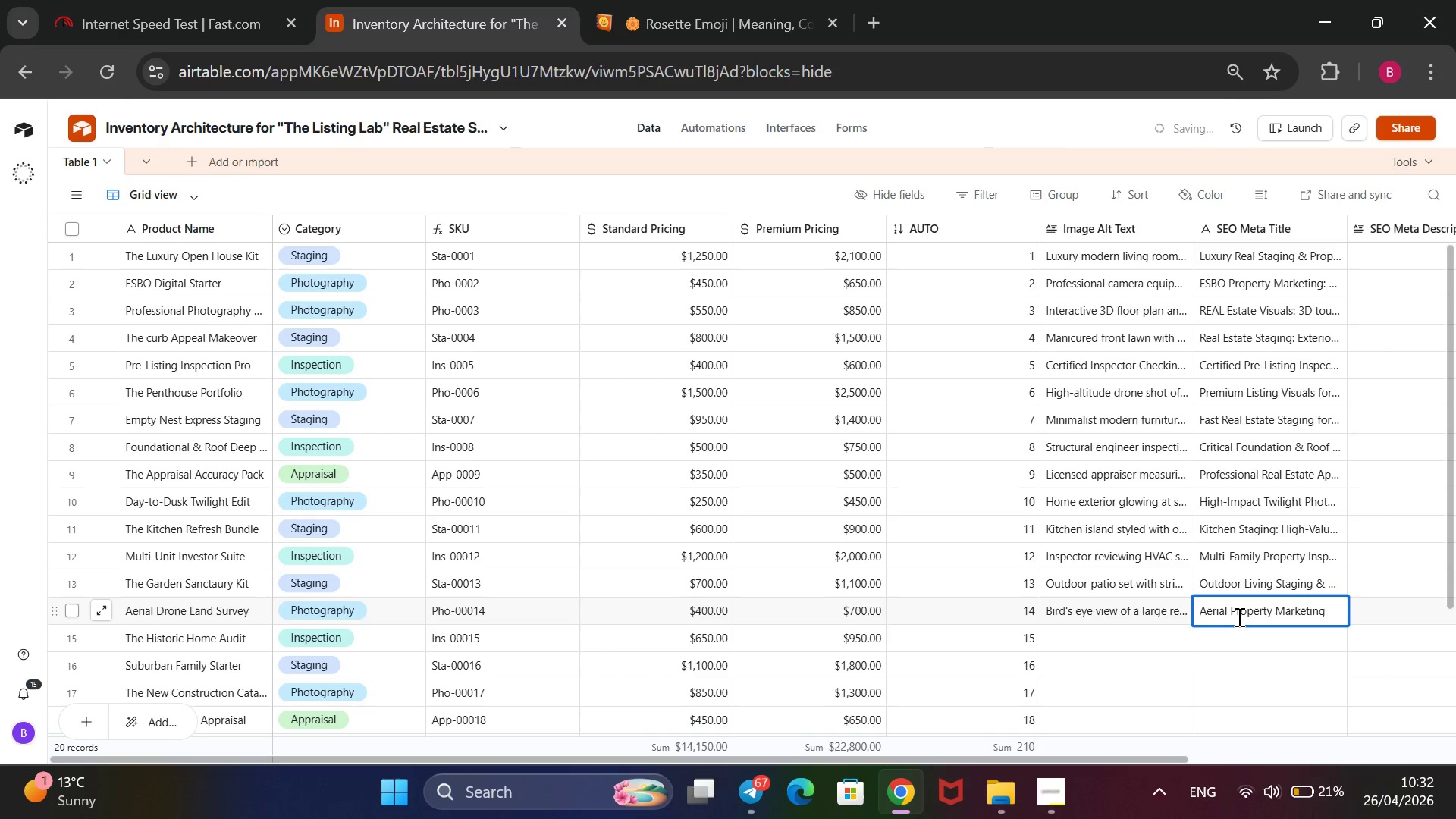 
key(ArrowRight)
 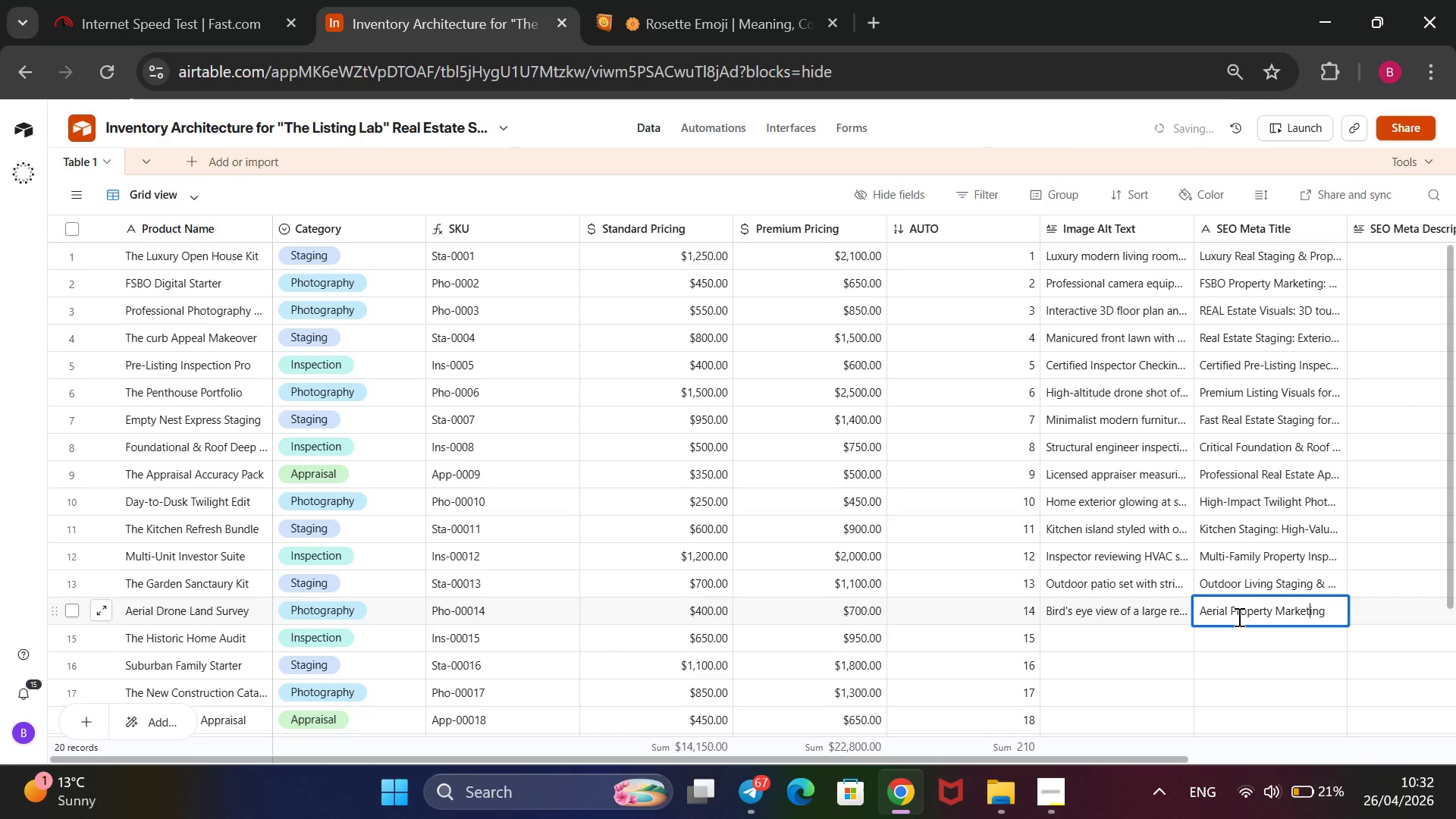 
key(ArrowRight)
 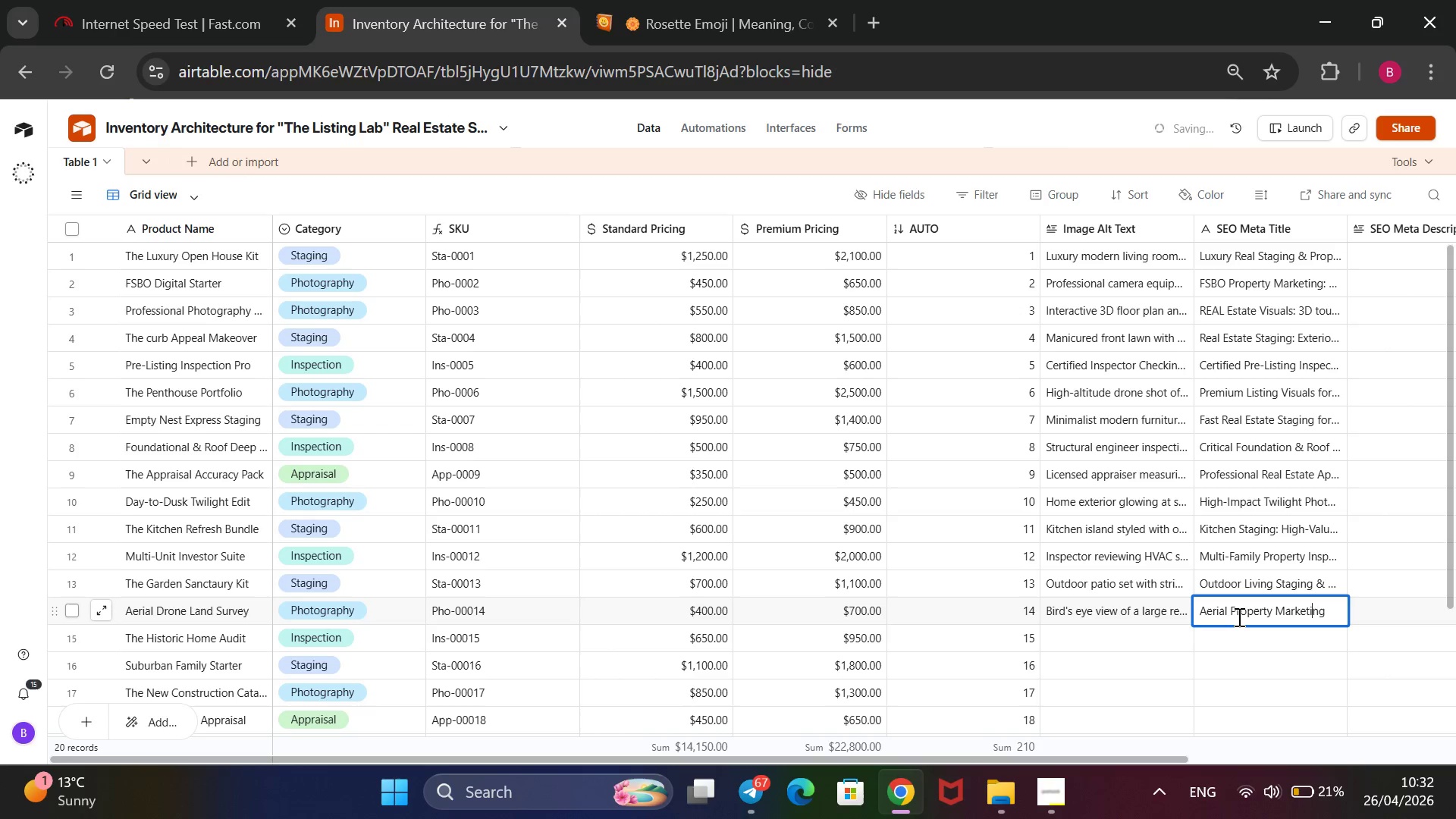 
key(ArrowRight)
 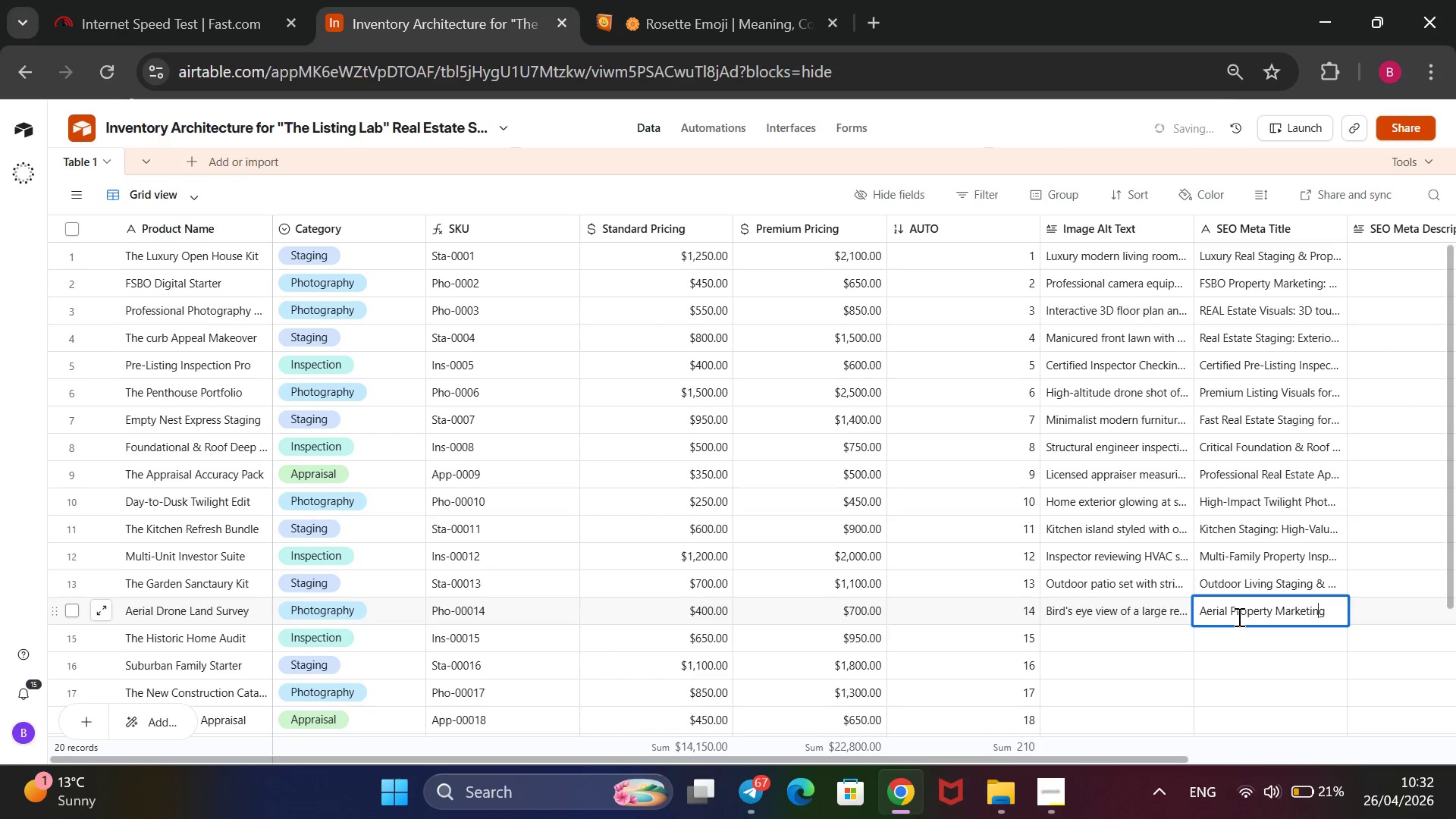 
key(ArrowRight)
 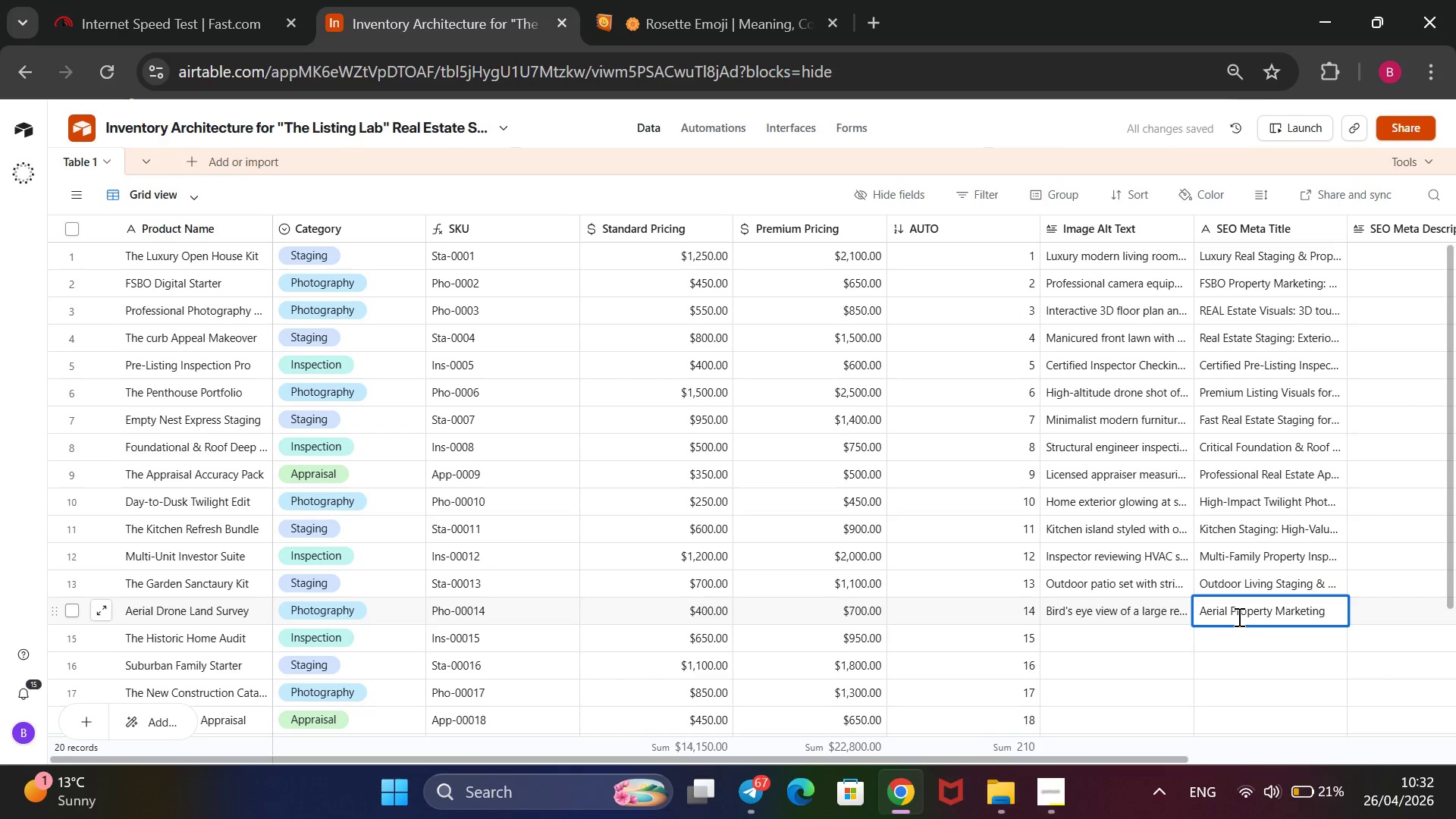 
type(: Drone Photography & Vie)
key(Backspace)
type(deo)
 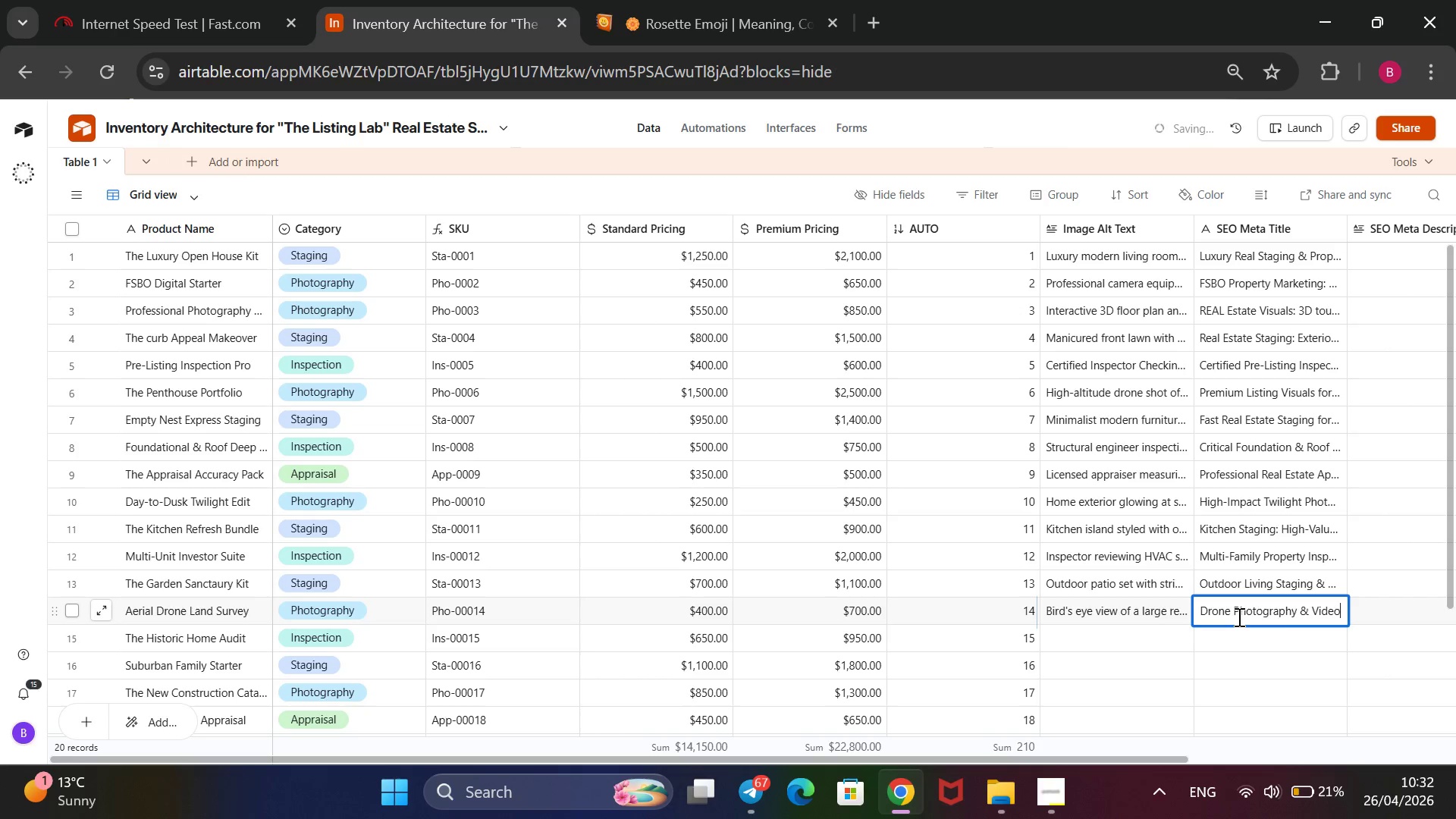 
key(Enter)
 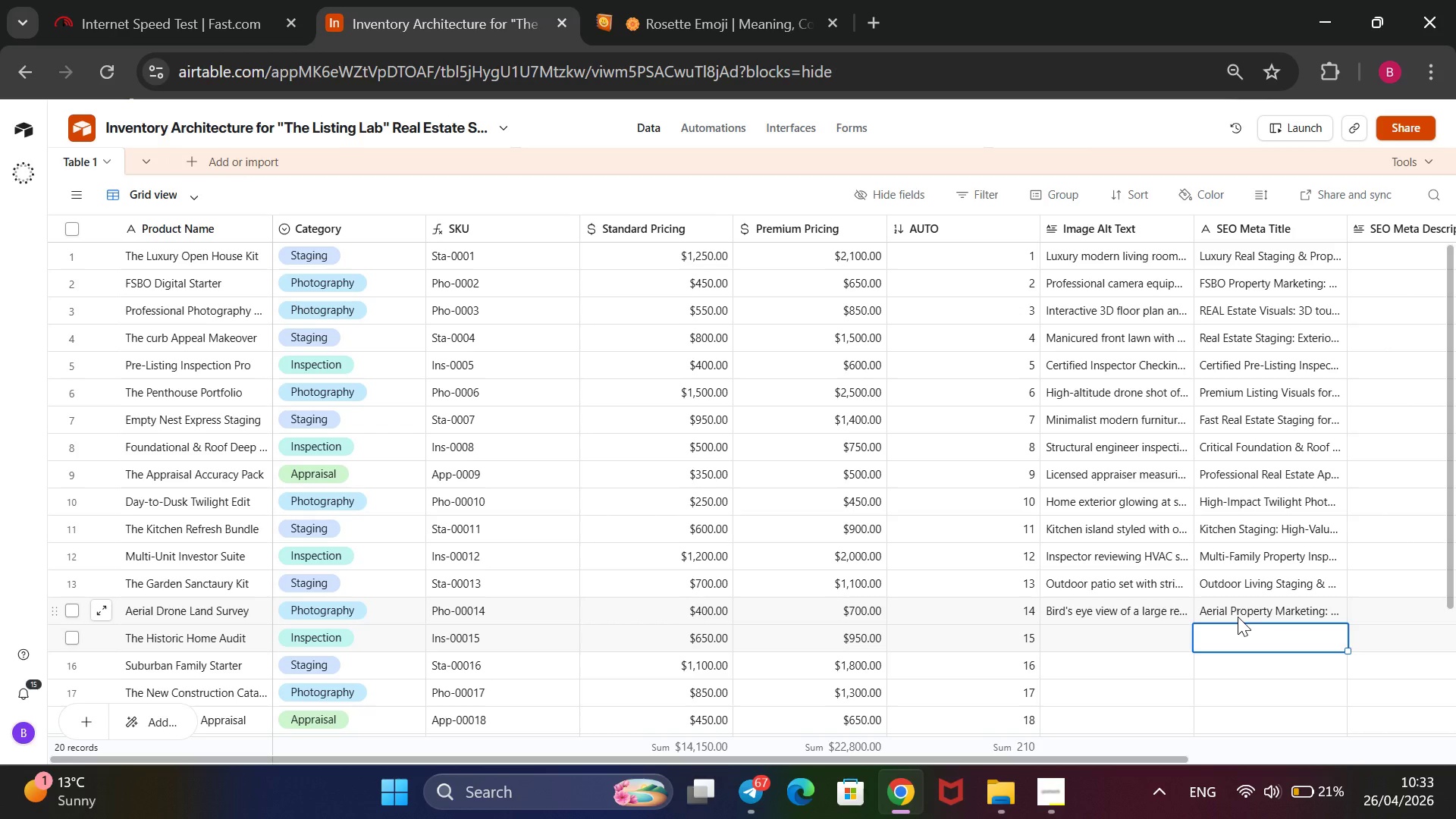 
wait(14.17)
 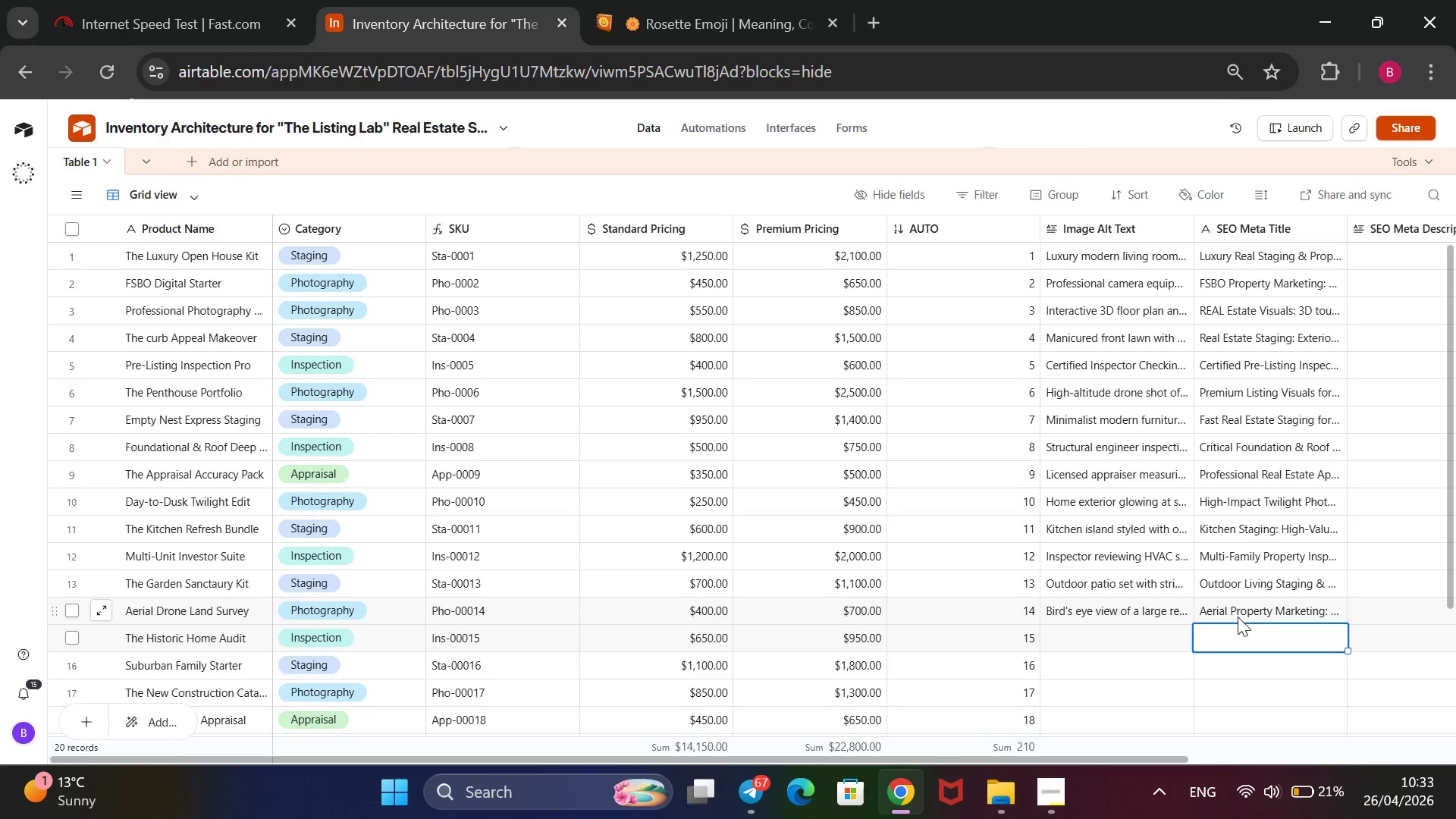 
key(ArrowLeft)
 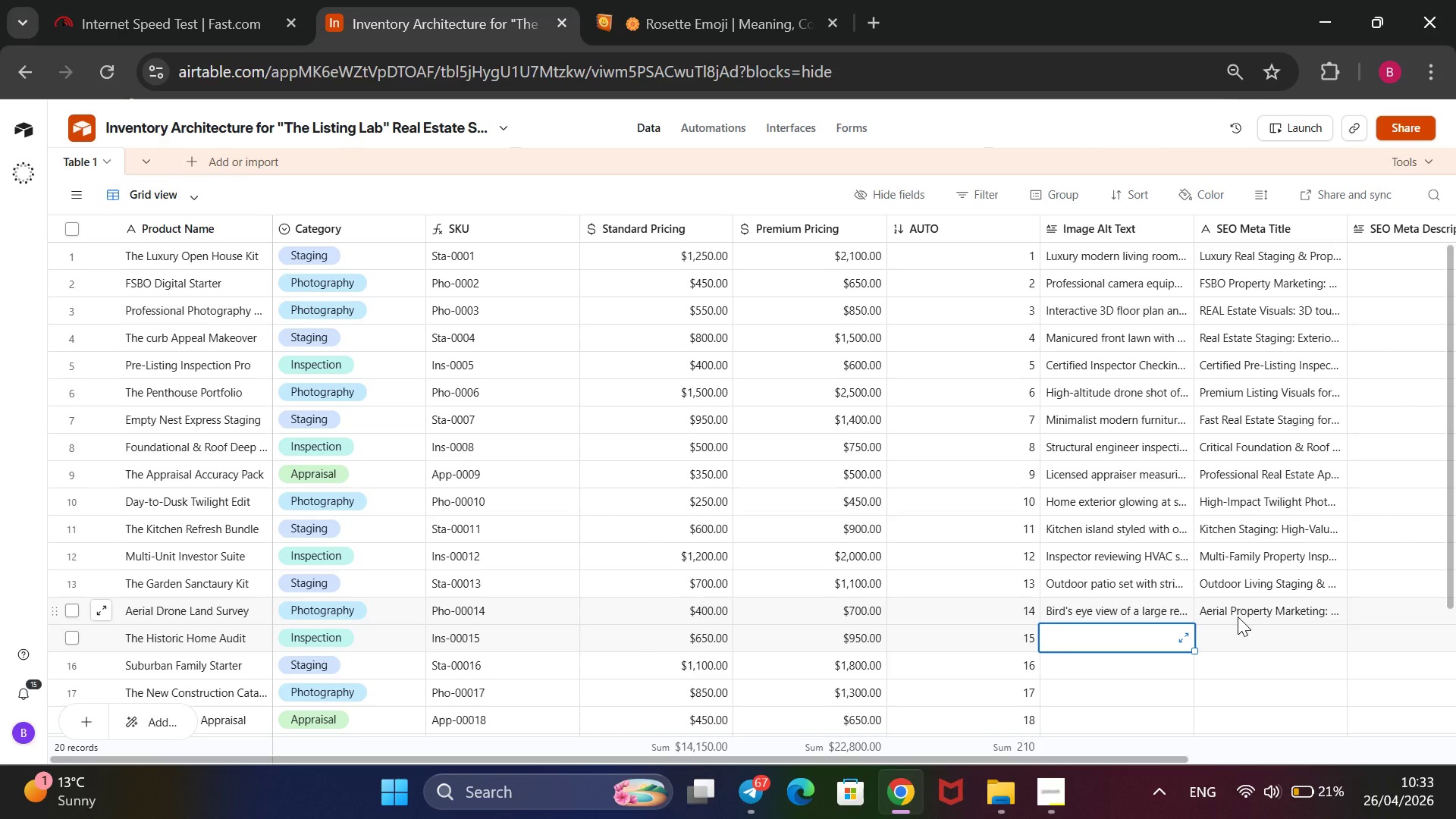 
wait(10.56)
 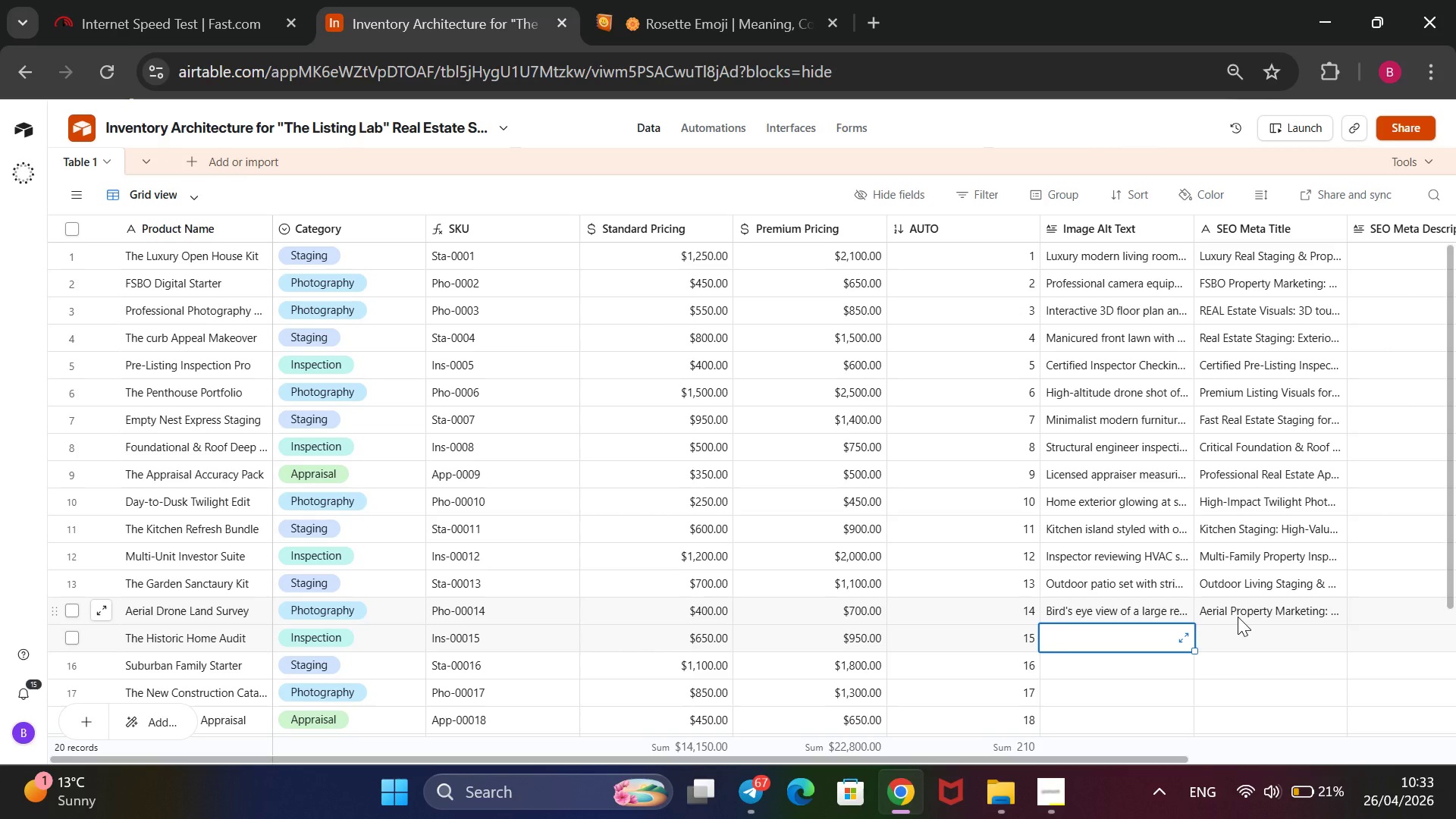 
type(Close up of vintage brickwork ad)
key(Backspace)
type(nd antique pluming)
 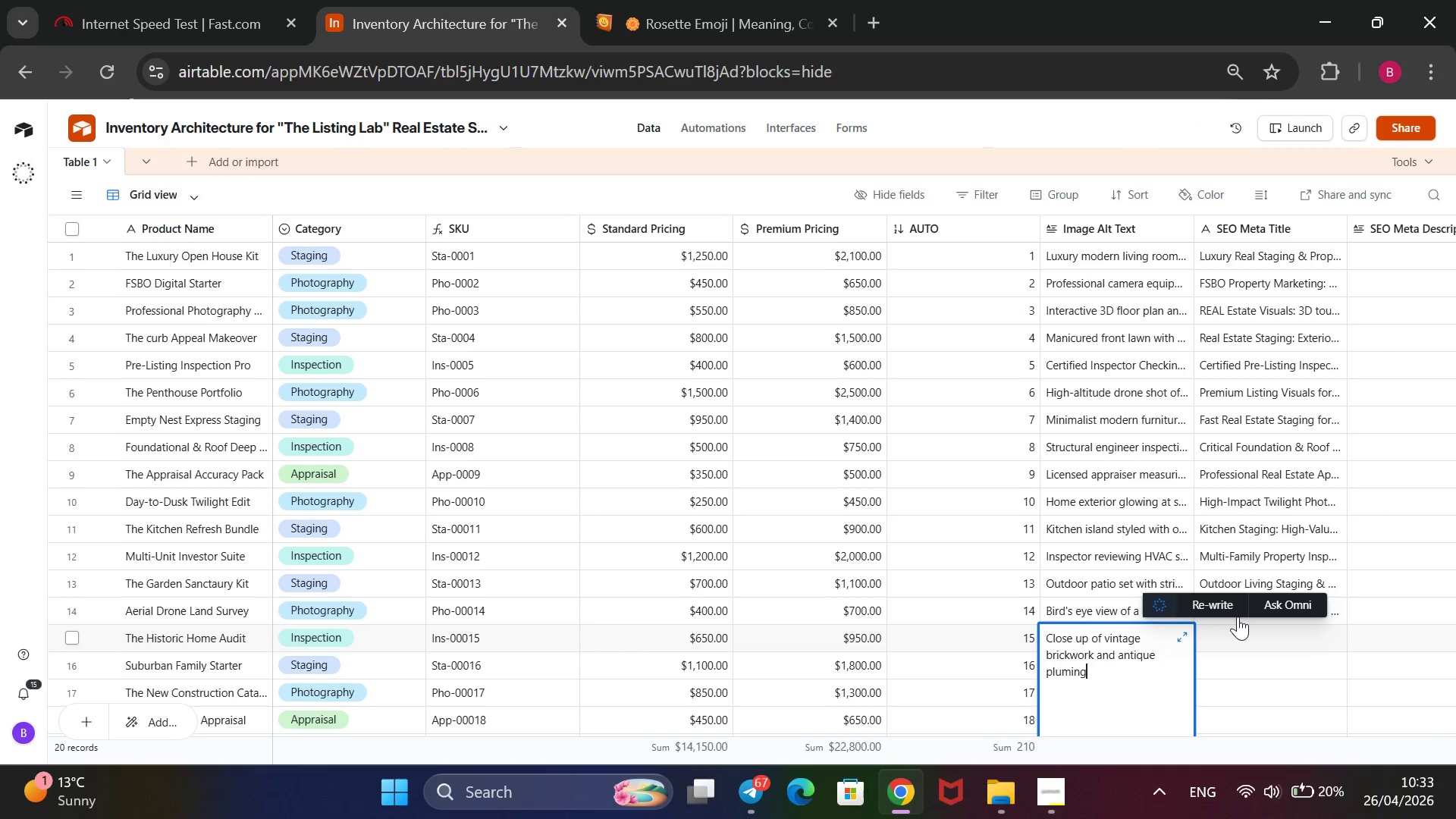 
wait(15.09)
 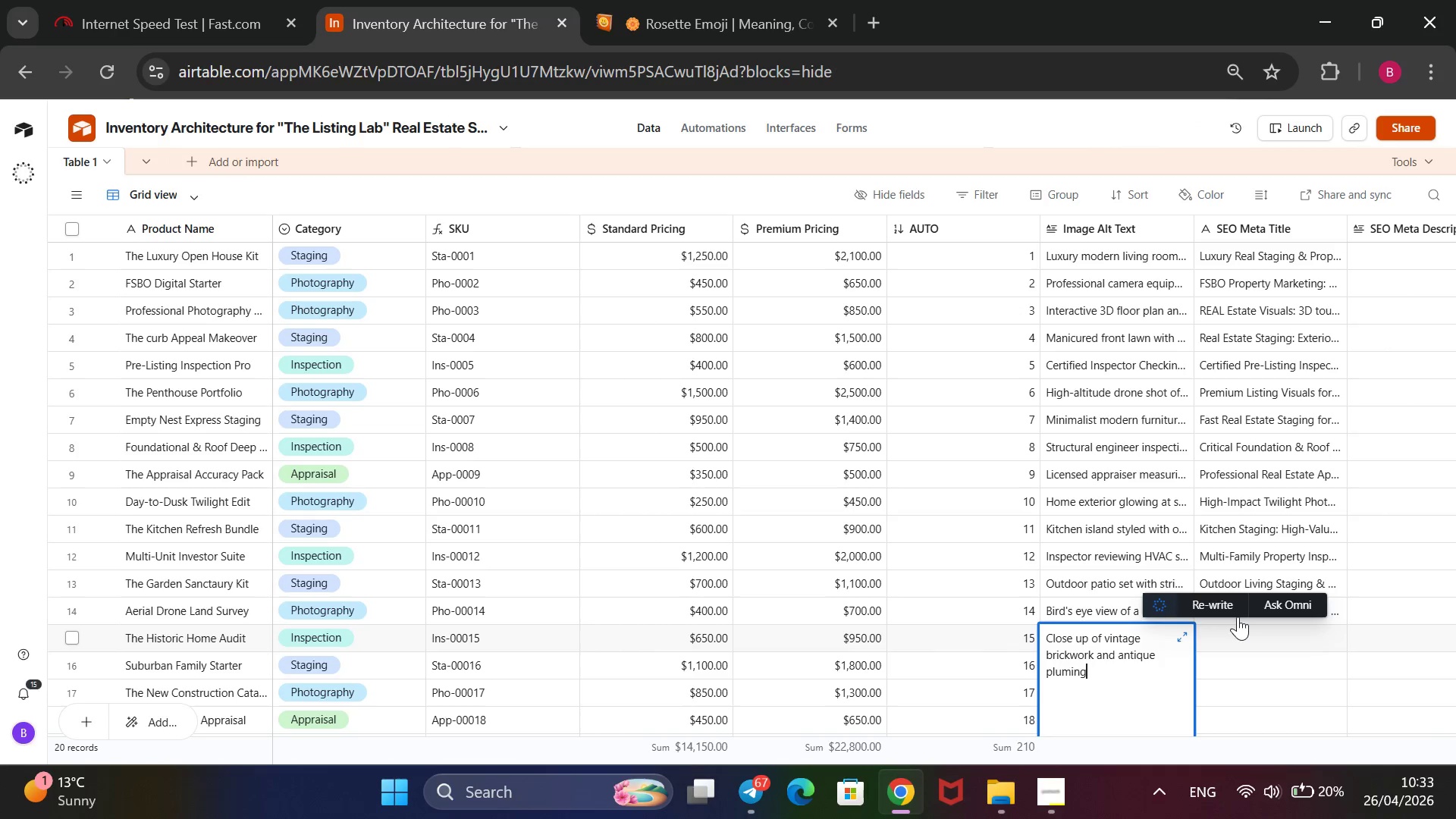 
key(Period)
 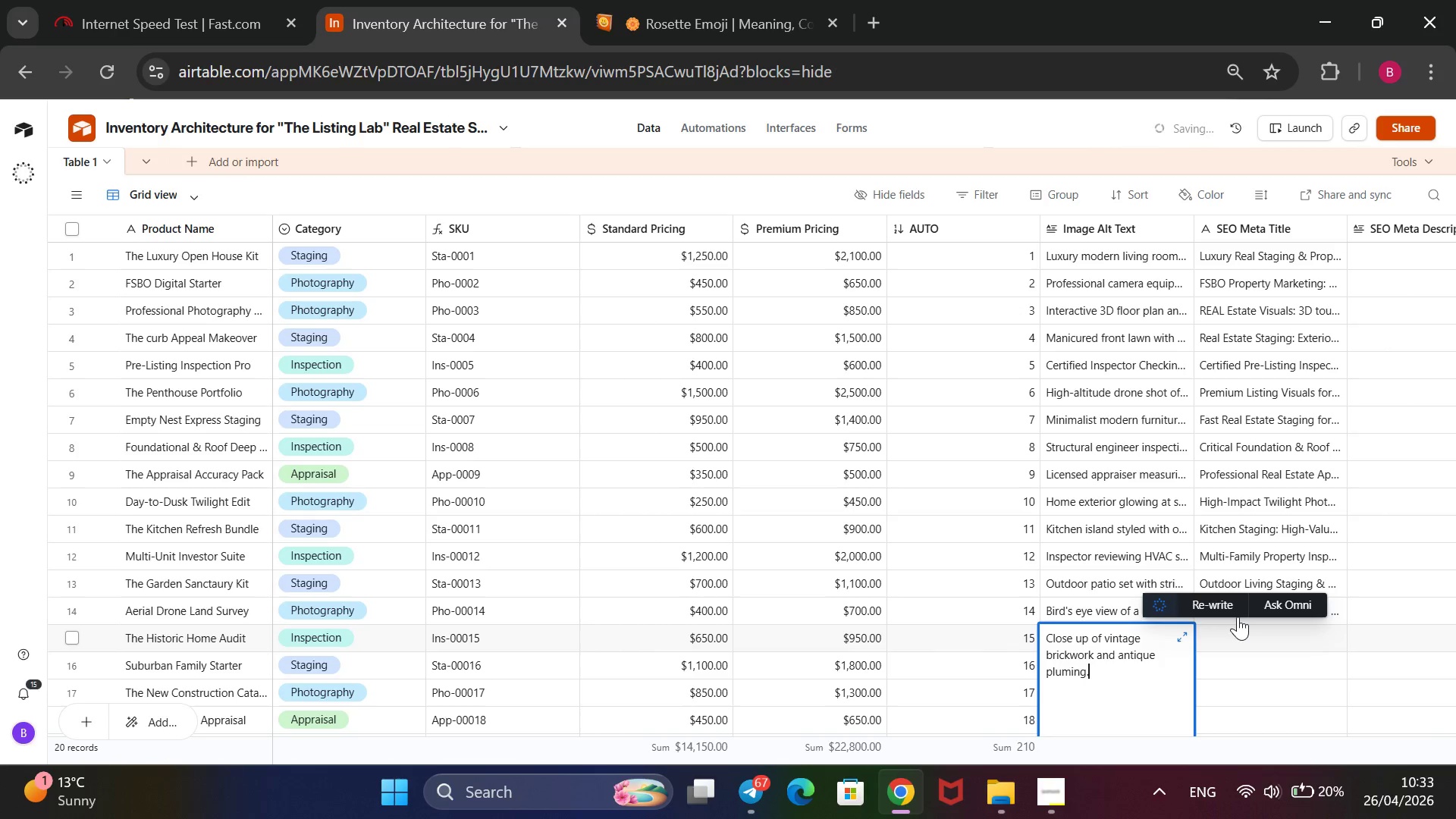 
key(ArrowRight)
 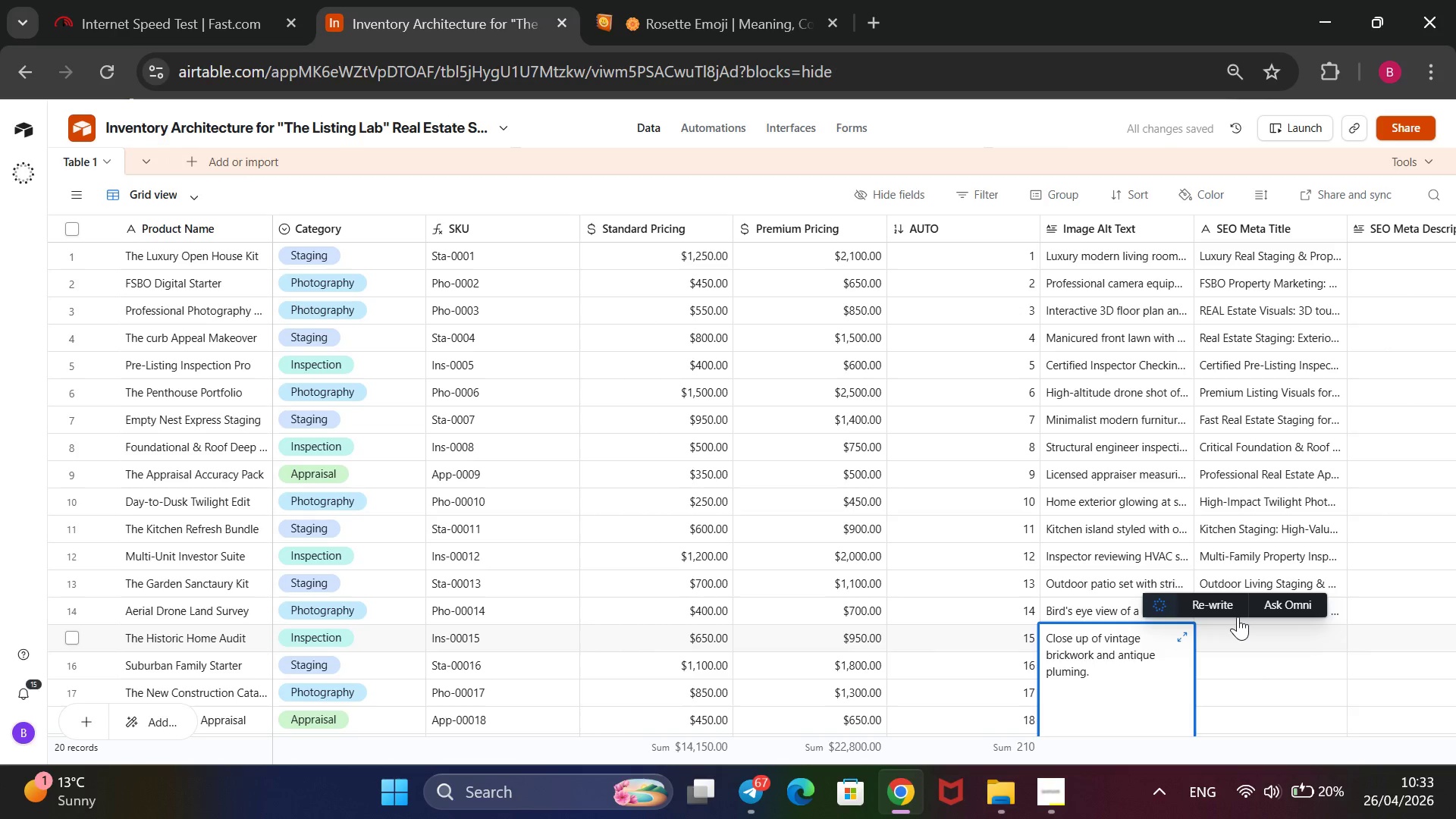 
left_click([1236, 639])
 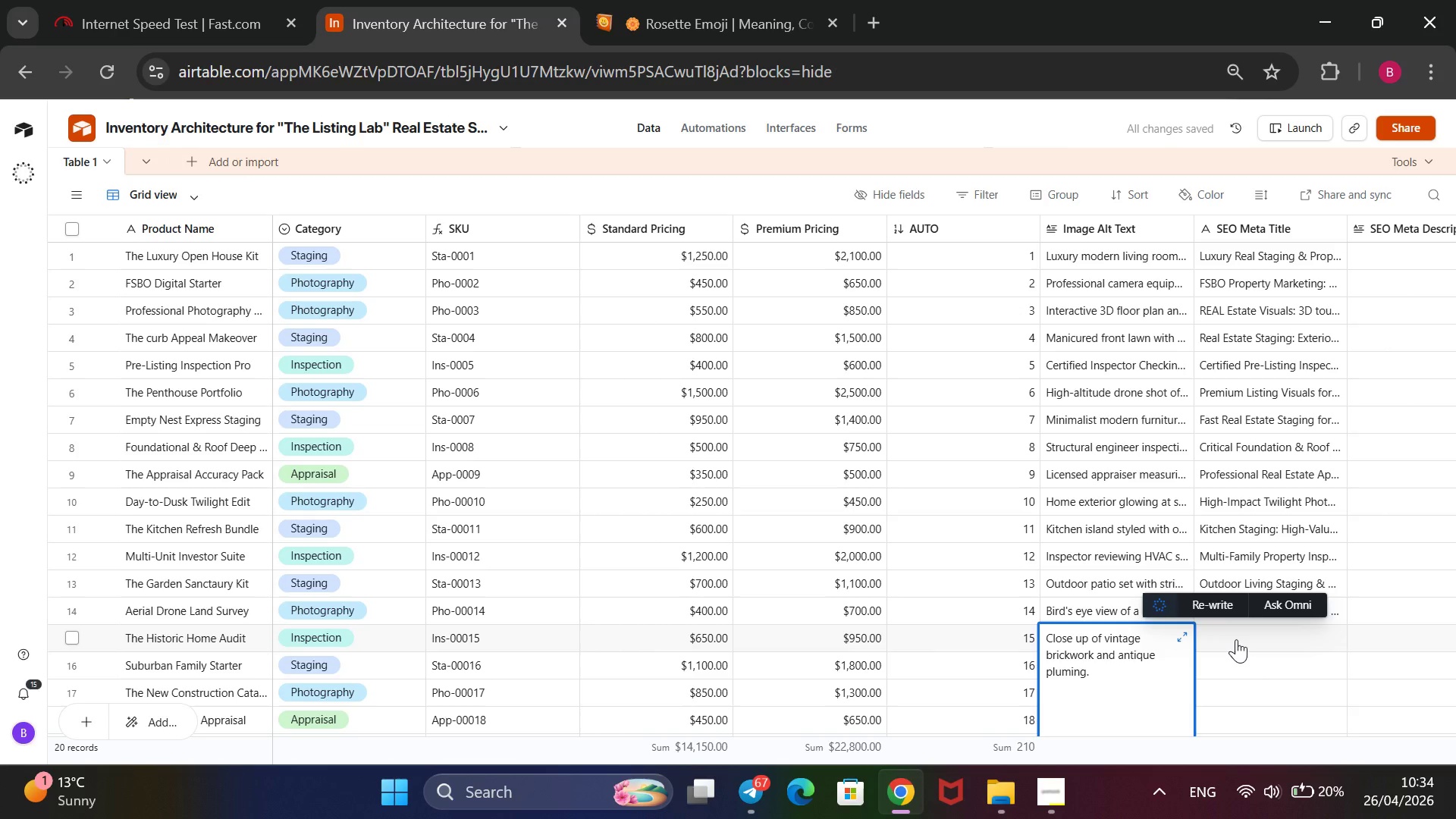 
type(Specialized Historic)
 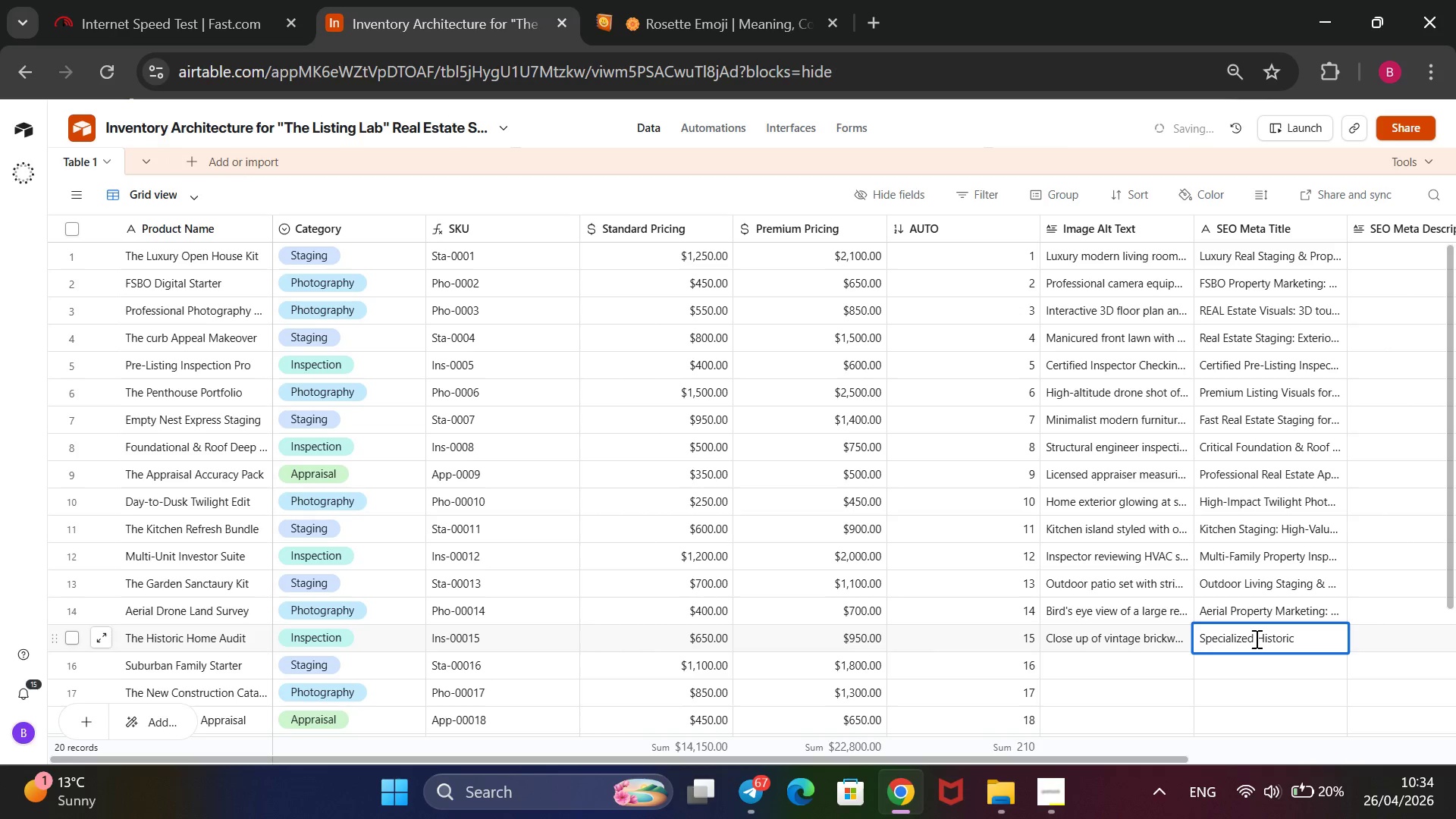 
type( Inspection & Assessment)
 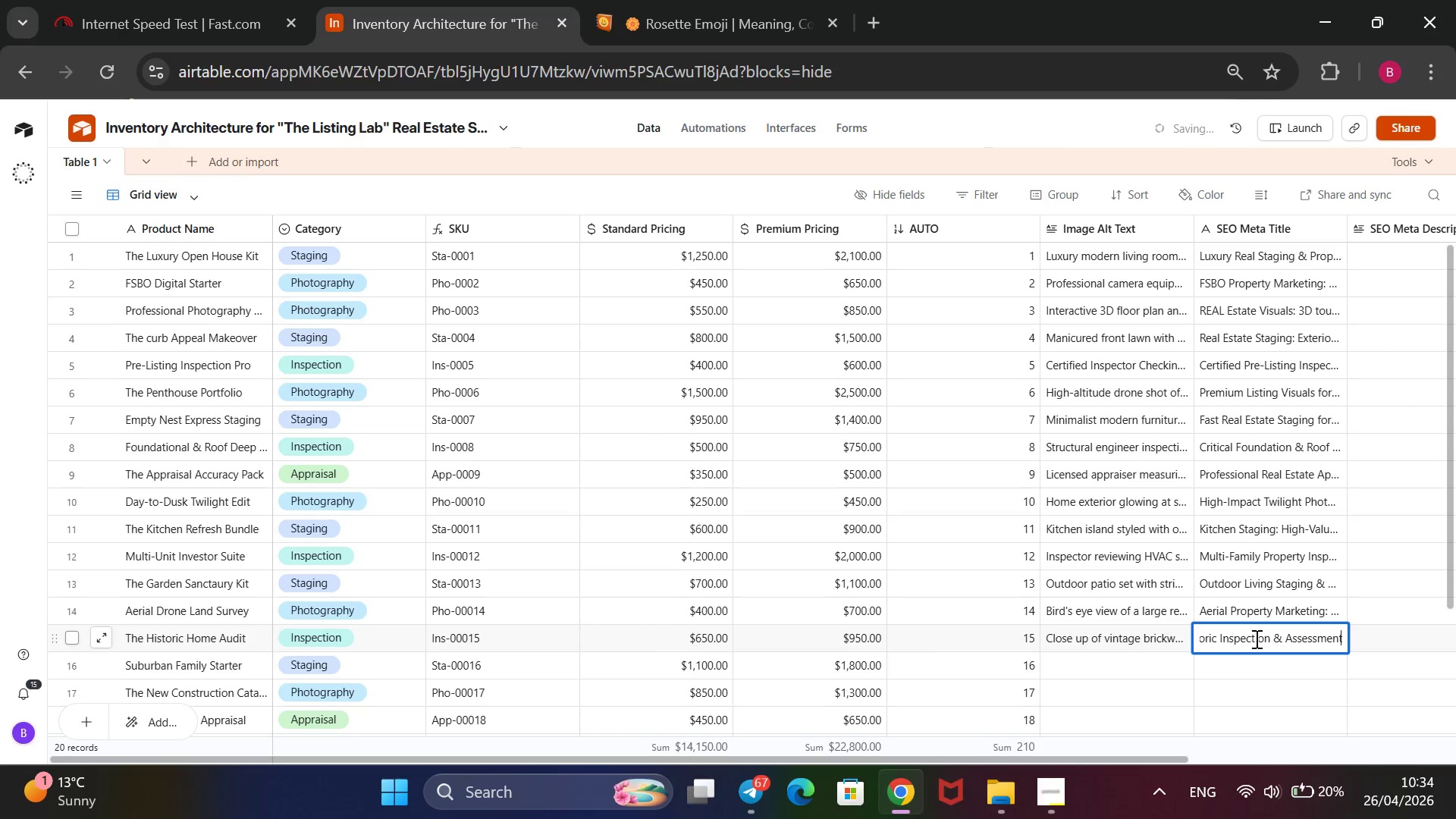 
key(Enter)
 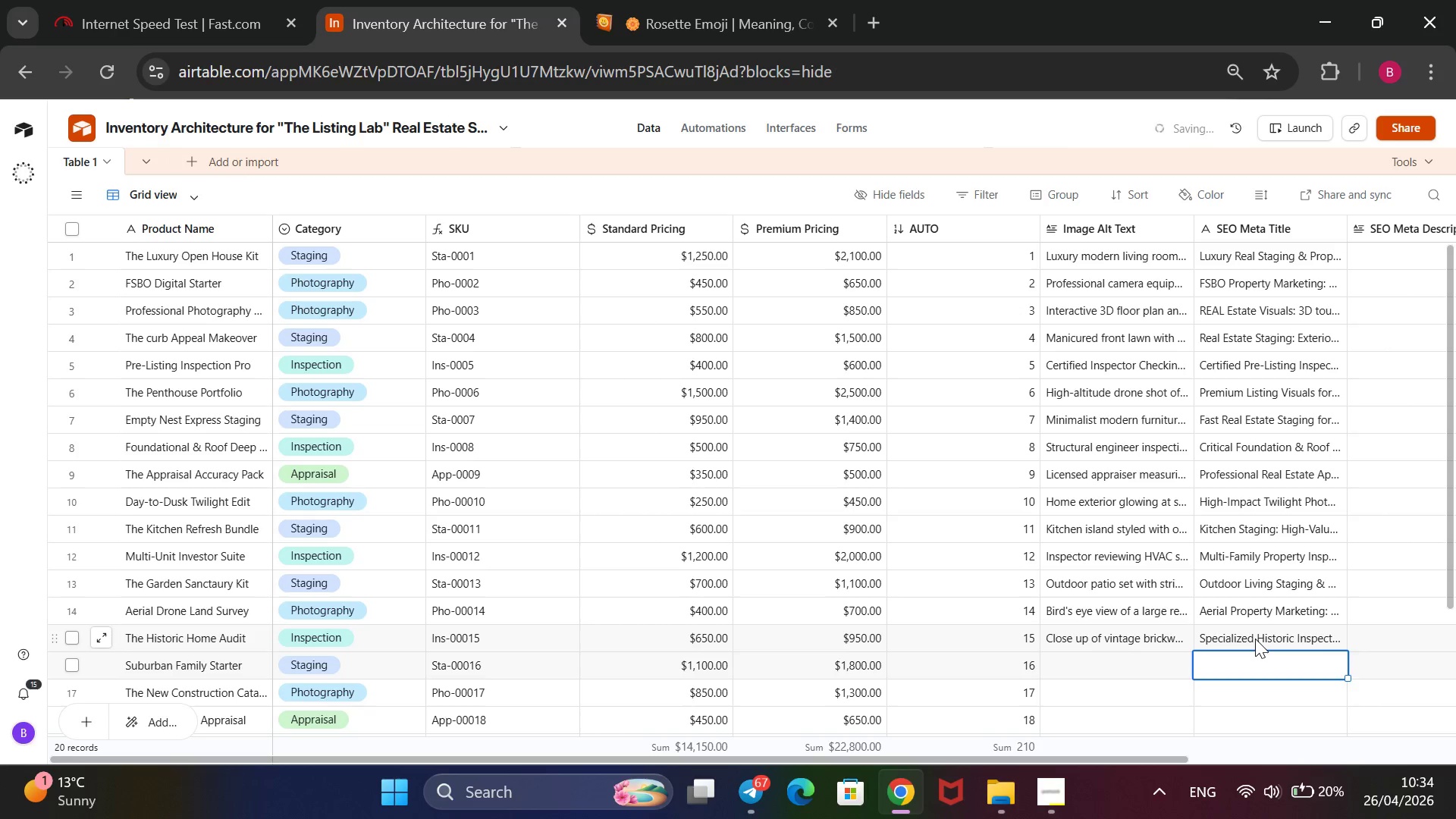 
key(ArrowLeft)
 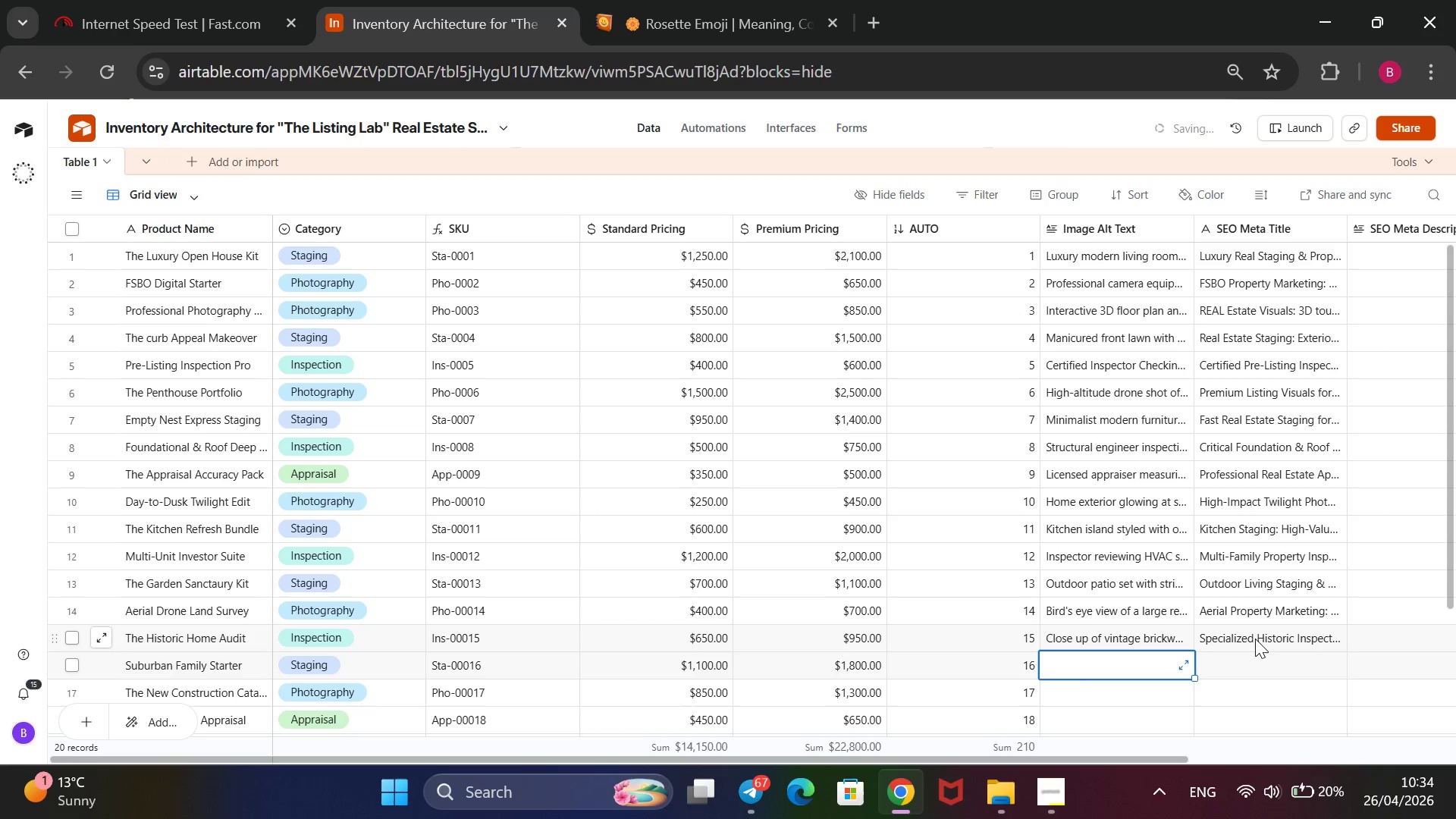 
type(Cozy family room with neutral rugs and plush pillows.)
 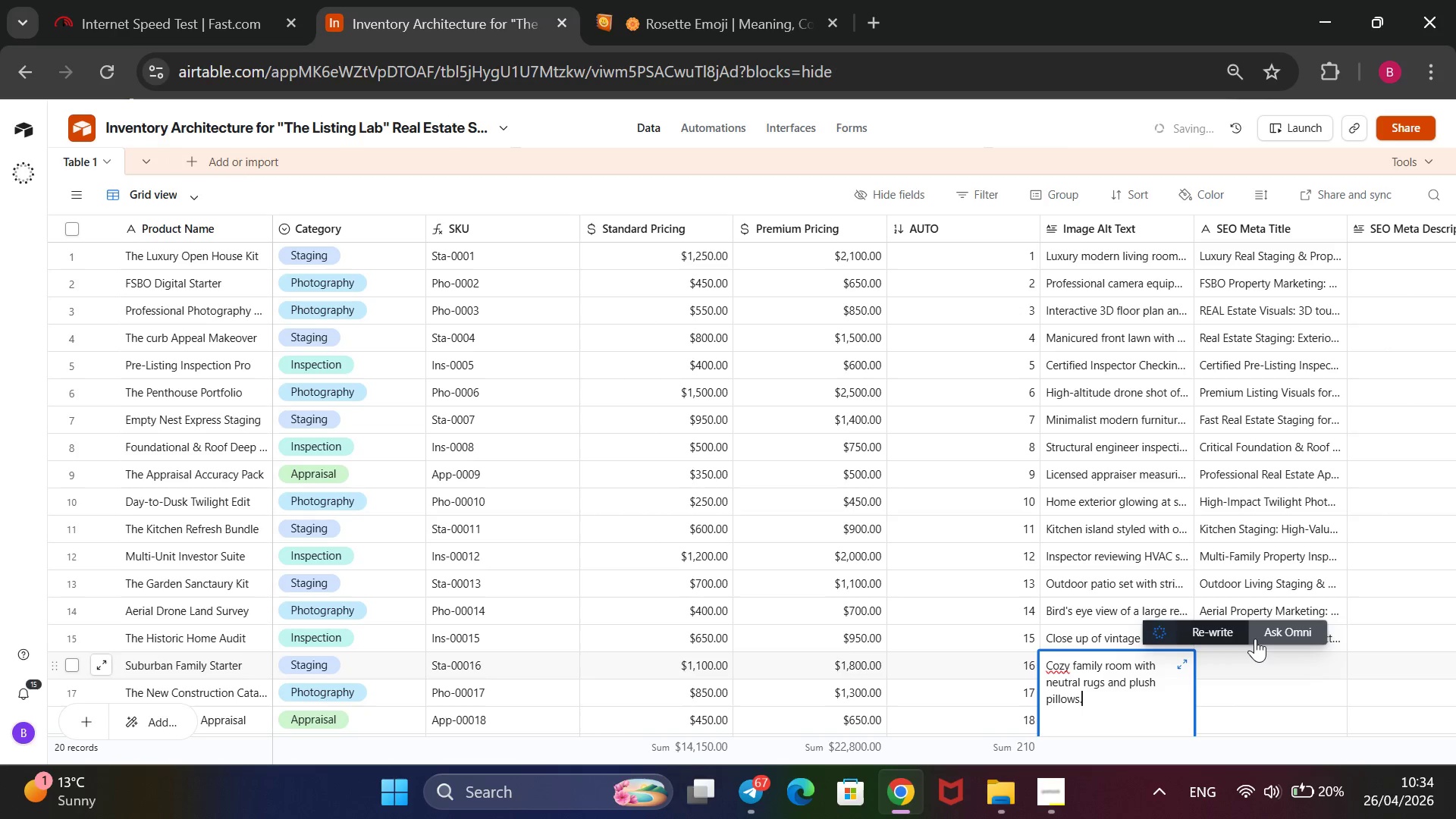 
key(ArrowRight)
 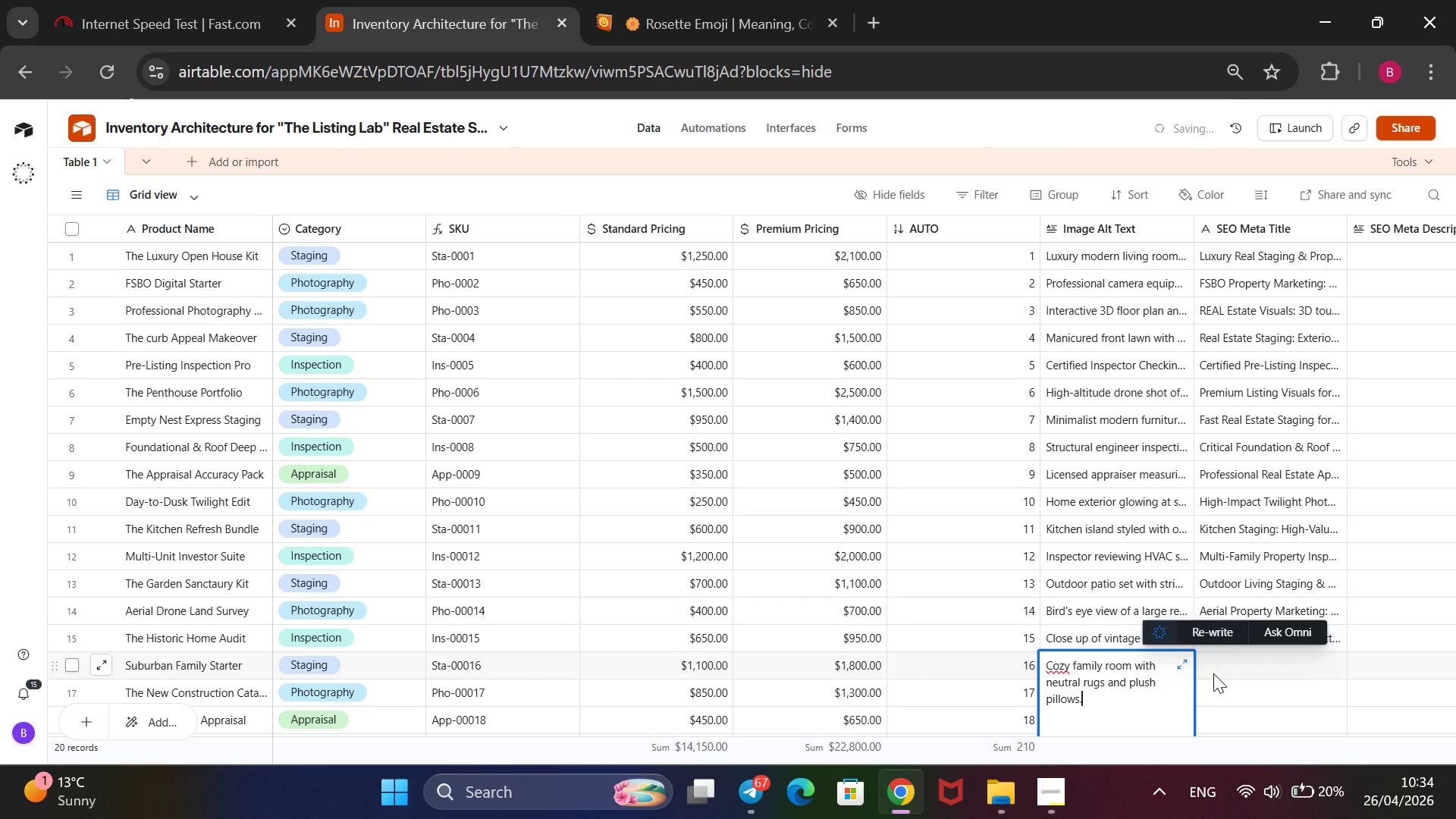 
key(ArrowUp)
 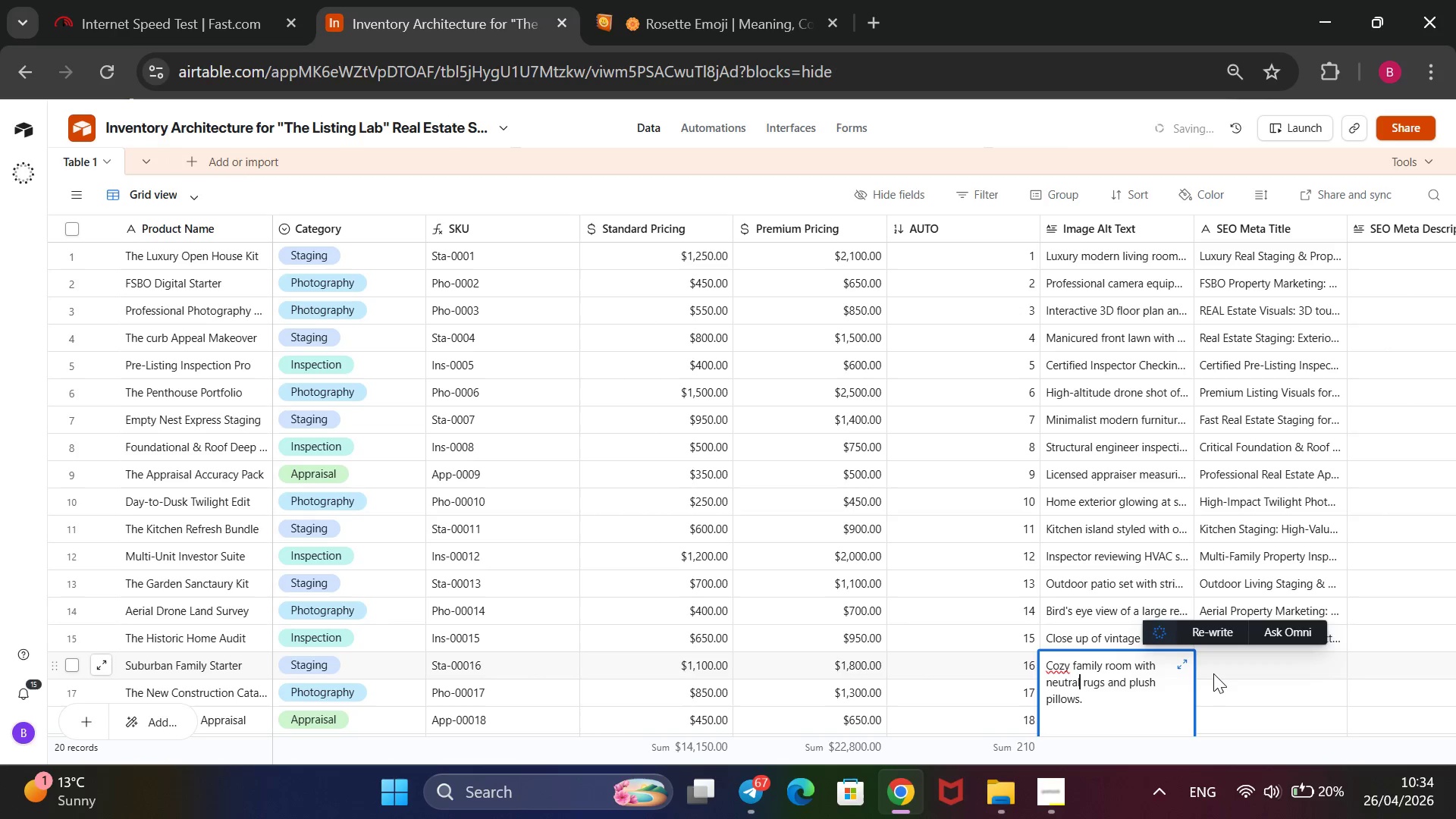 
key(ArrowUp)
 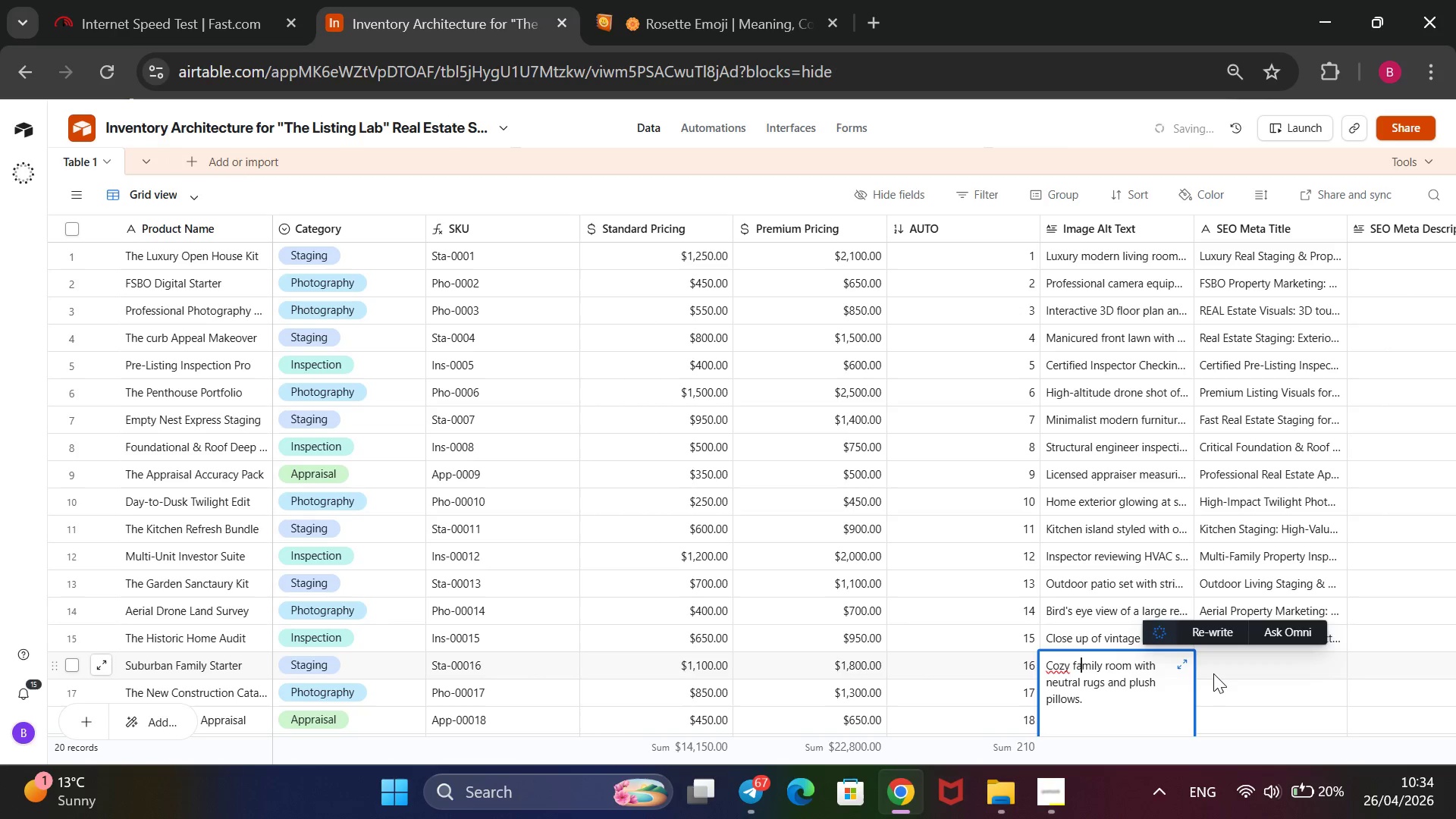 
key(ArrowUp)
 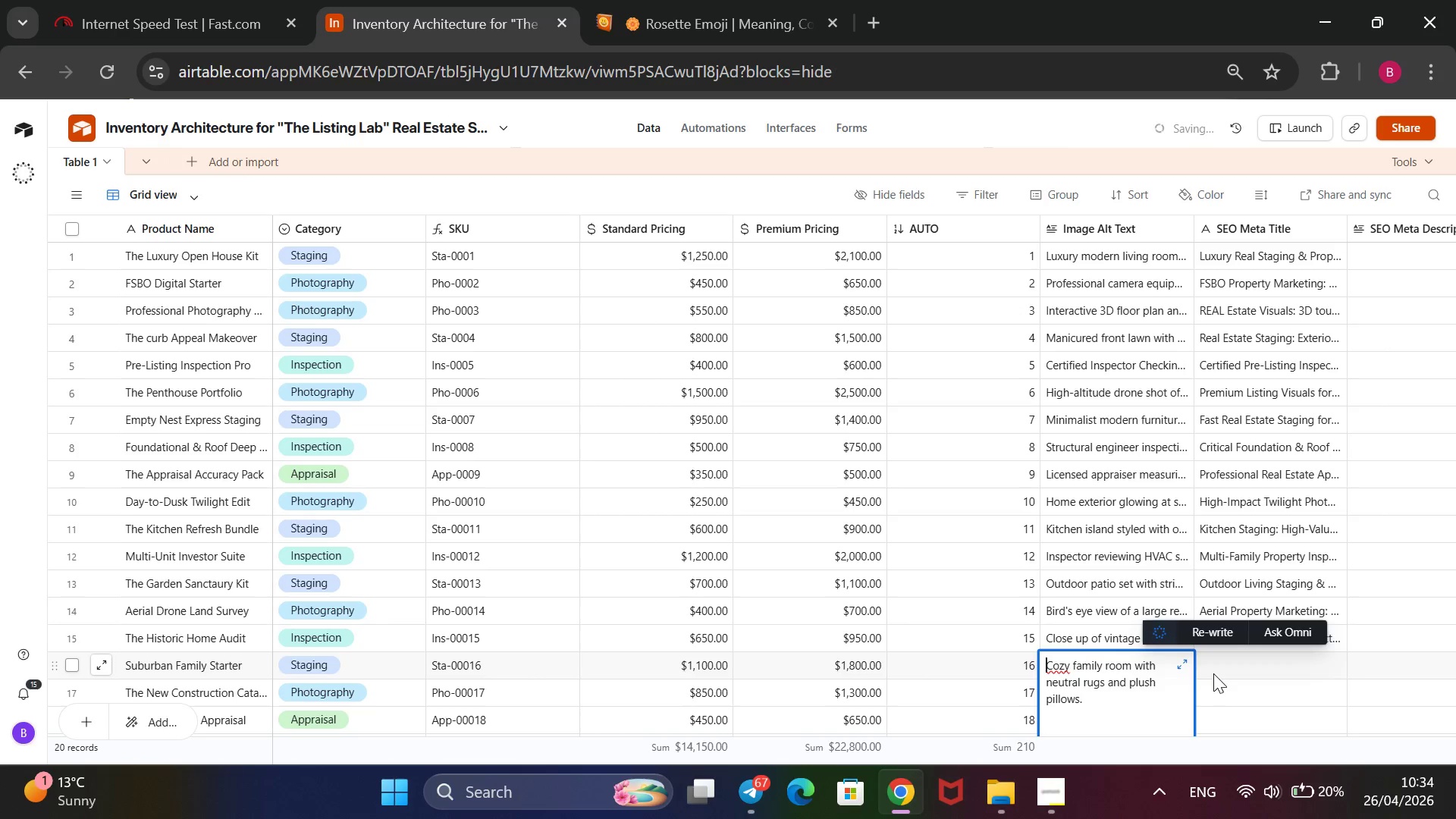 
key(ArrowRight)
 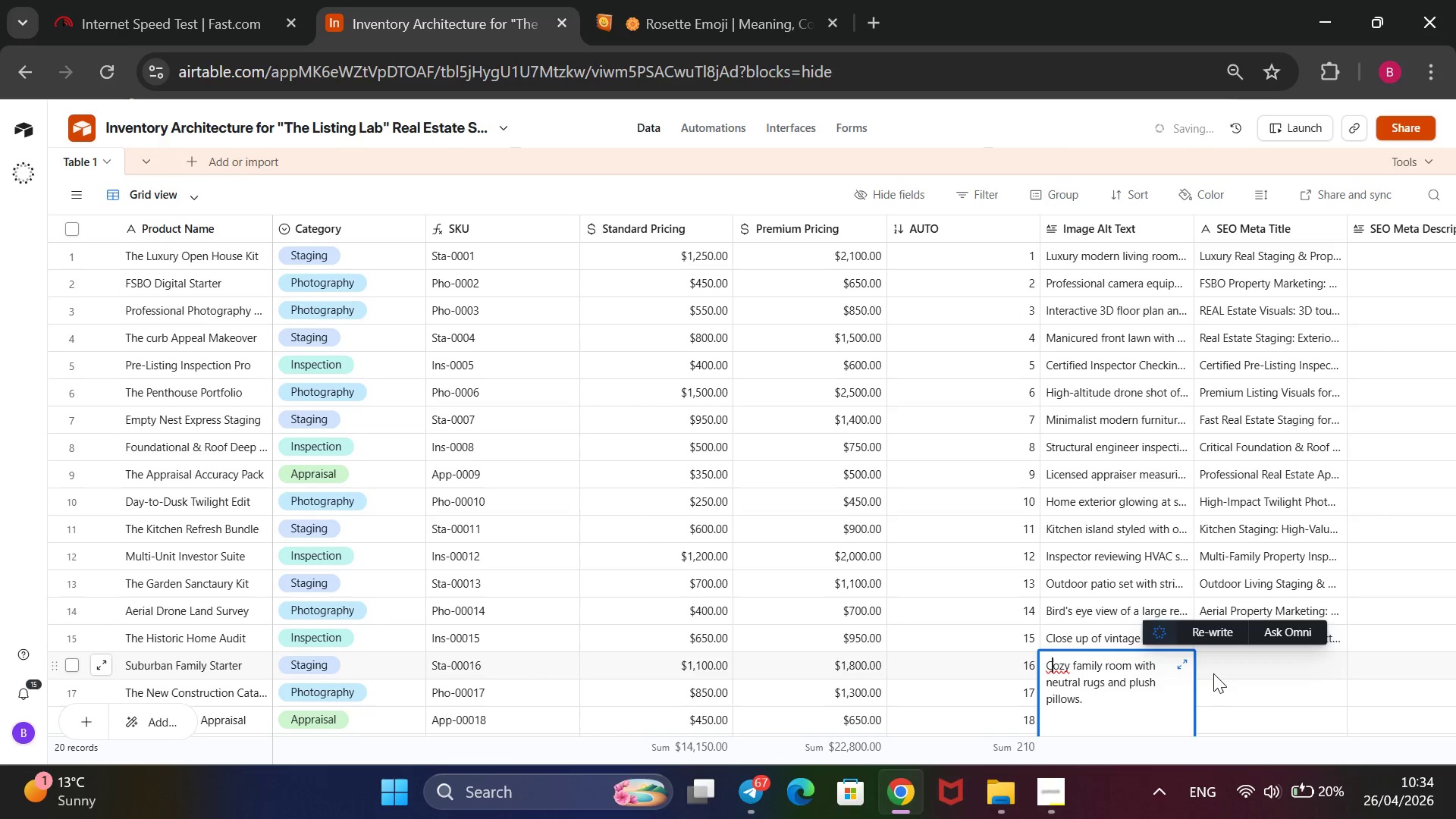 
key(ArrowRight)
 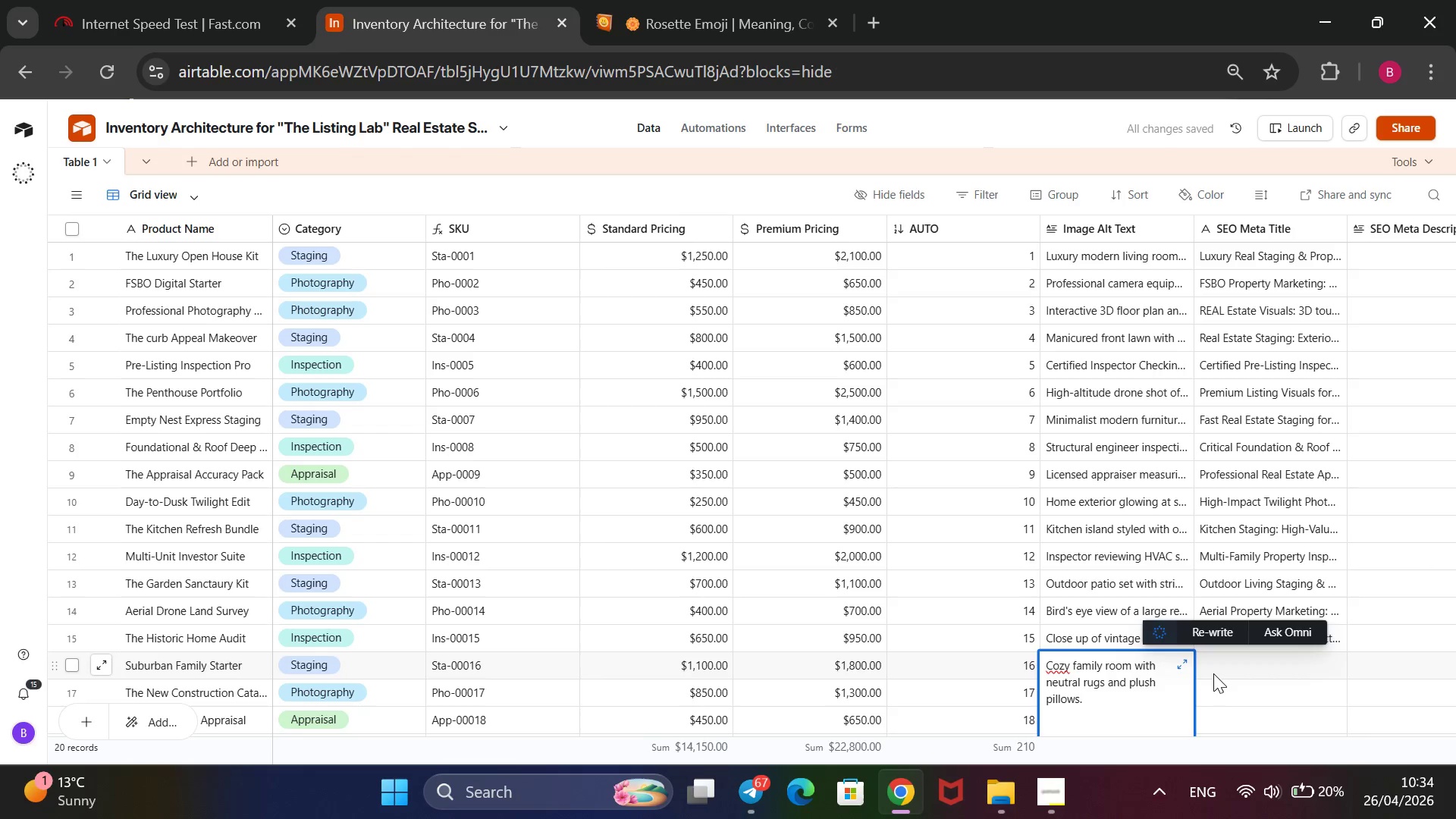 
key(ArrowRight)
 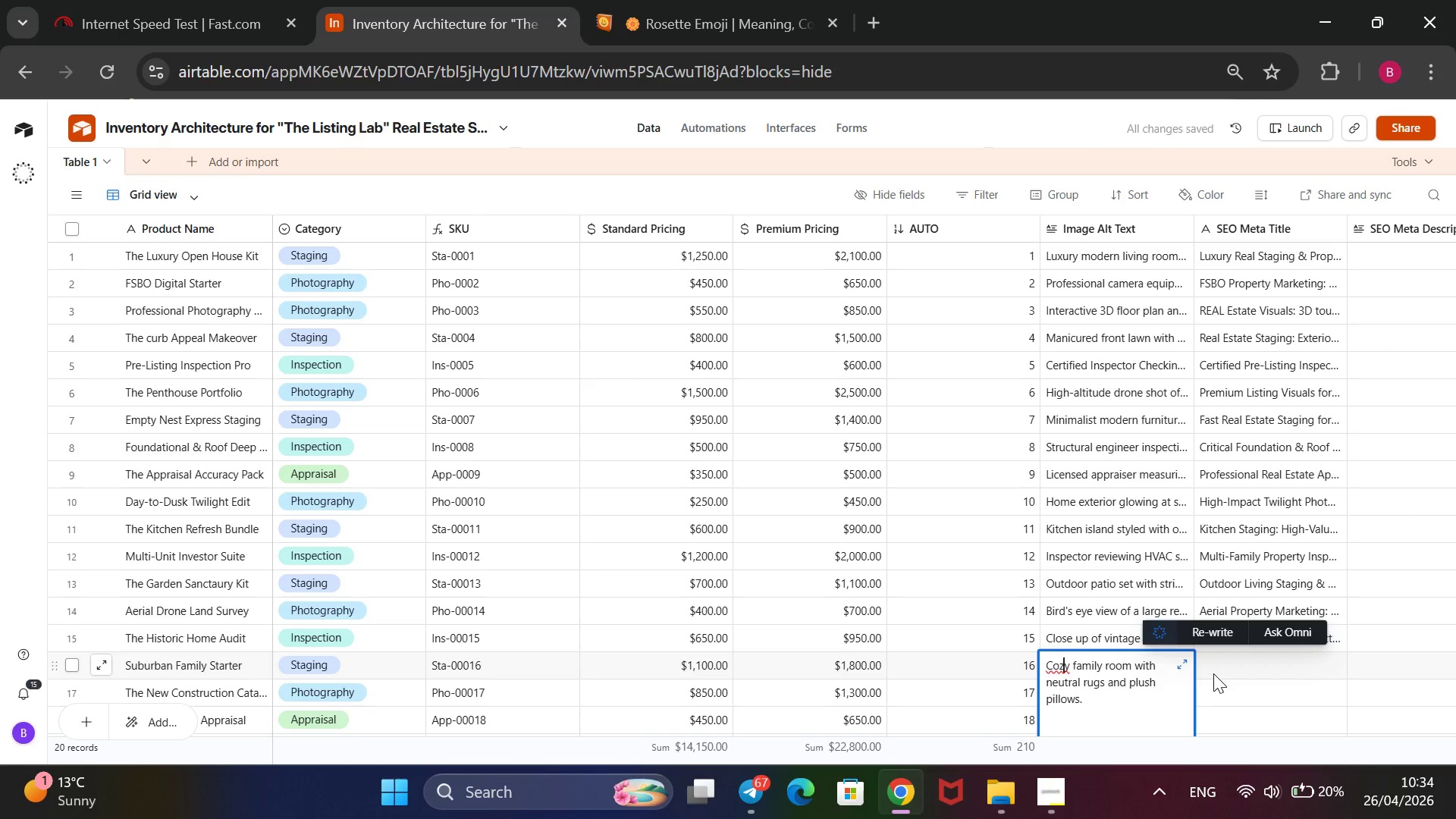 
key(Backspace)
 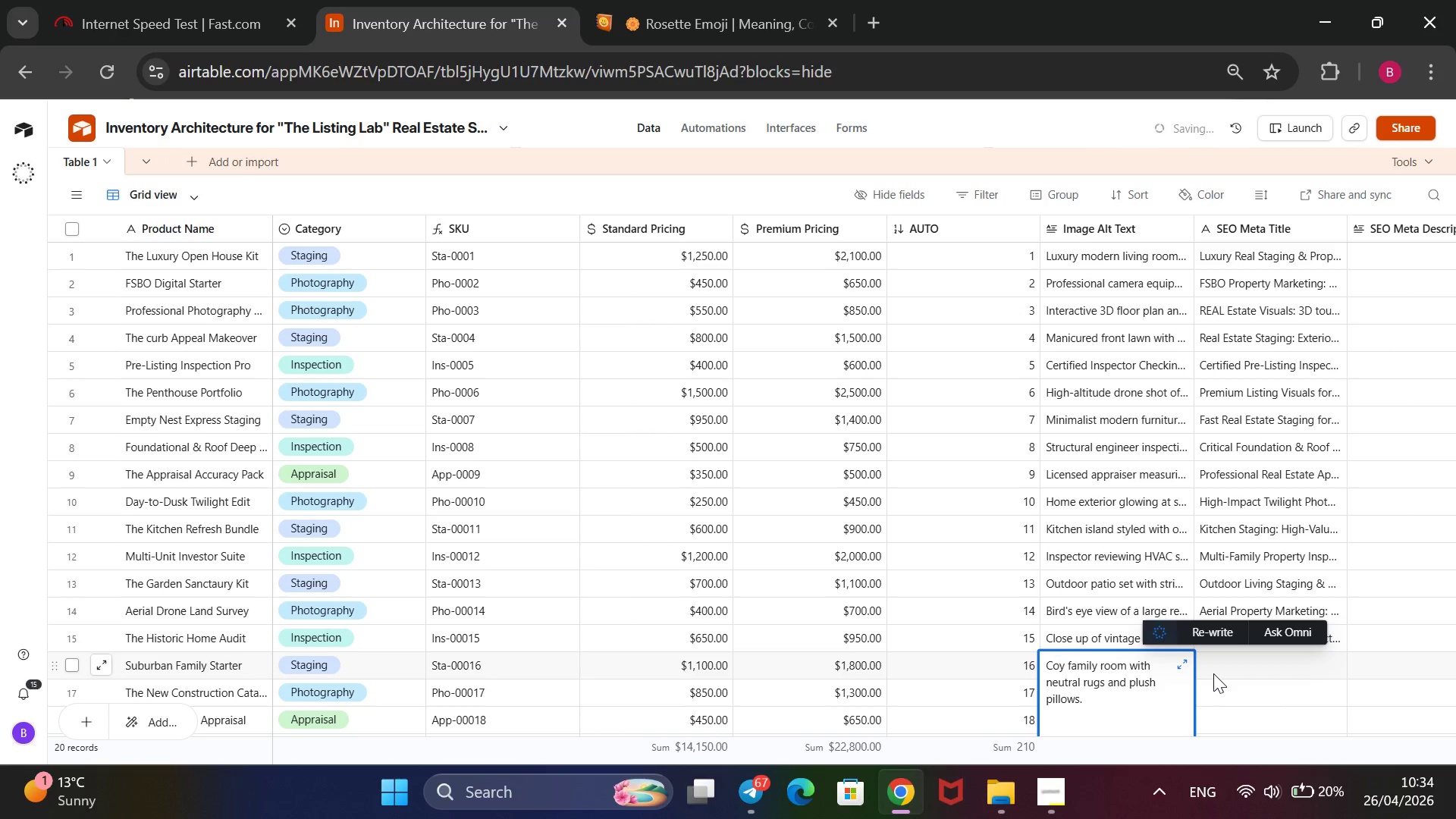 
key(S)
 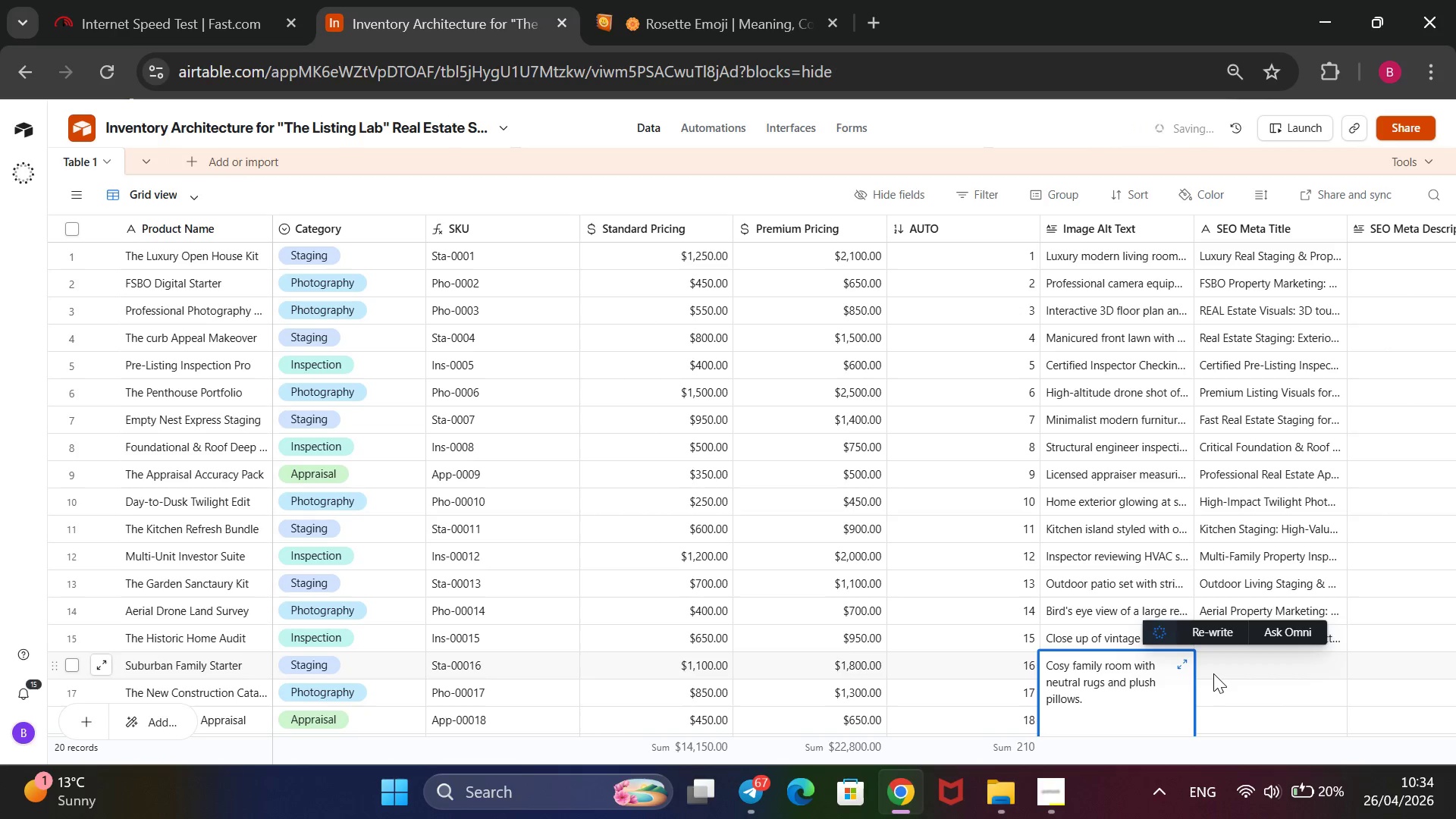 
key(ArrowRight)
 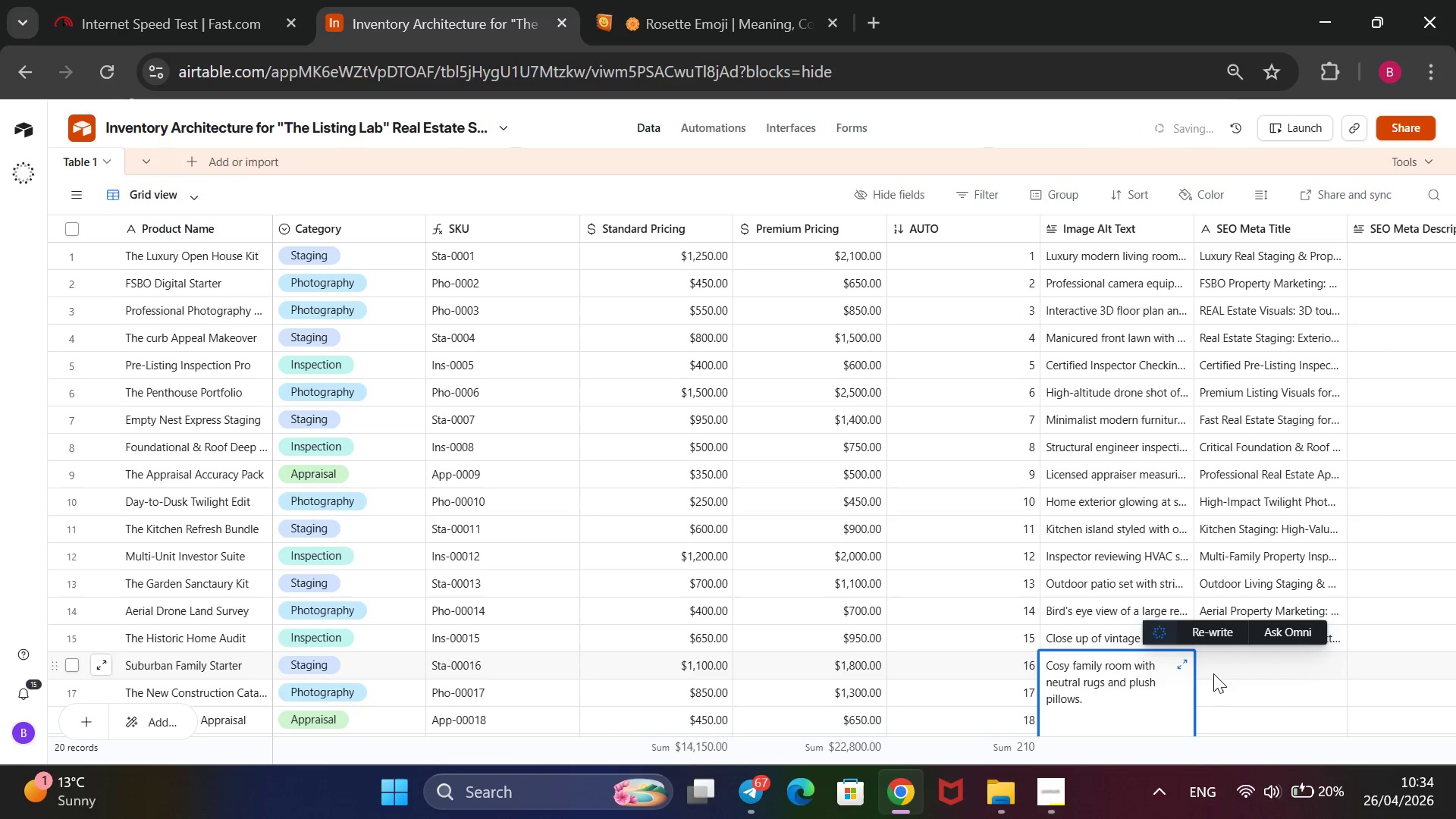 
left_click([1213, 673])
 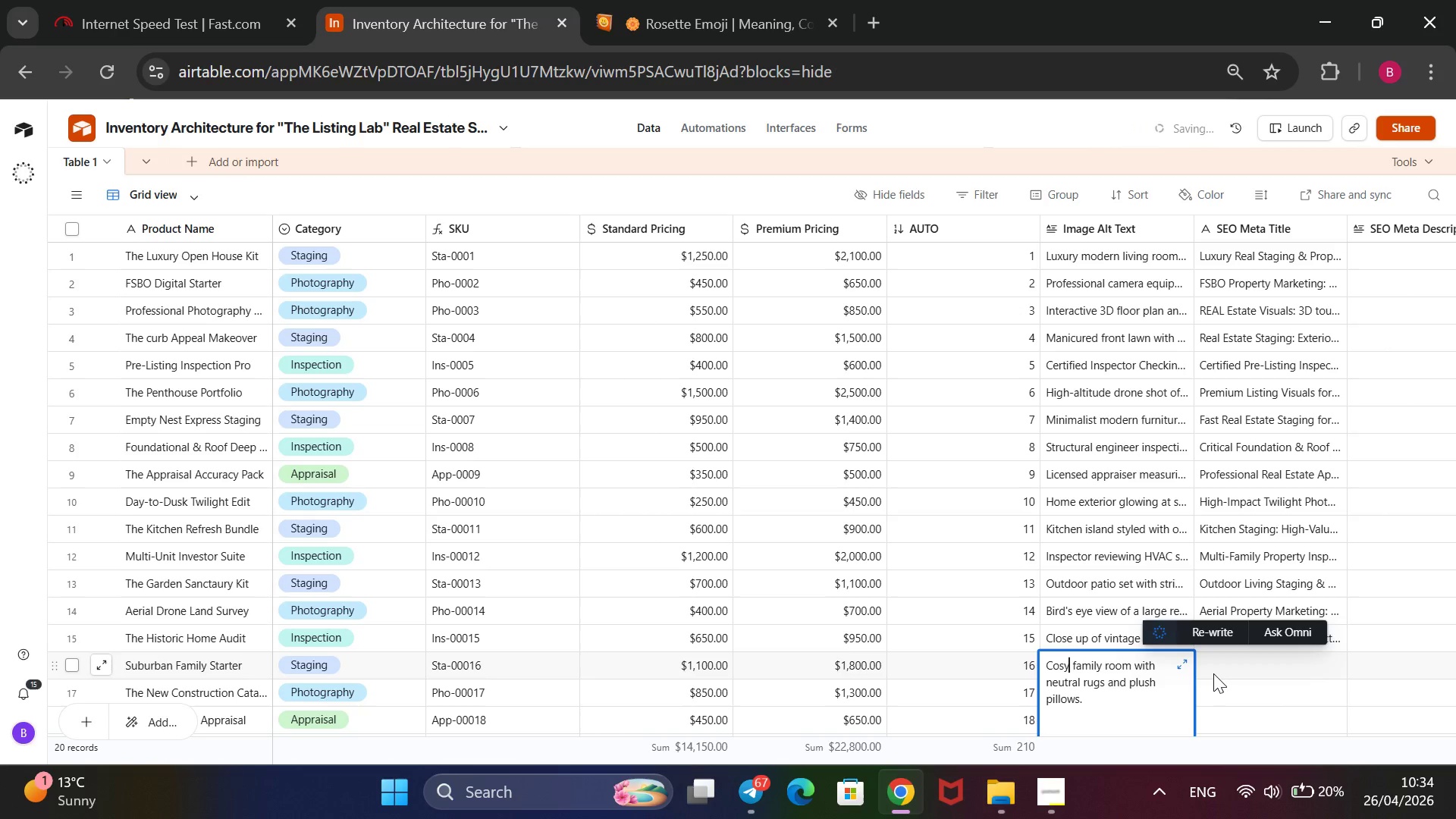 
left_click([1215, 663])
 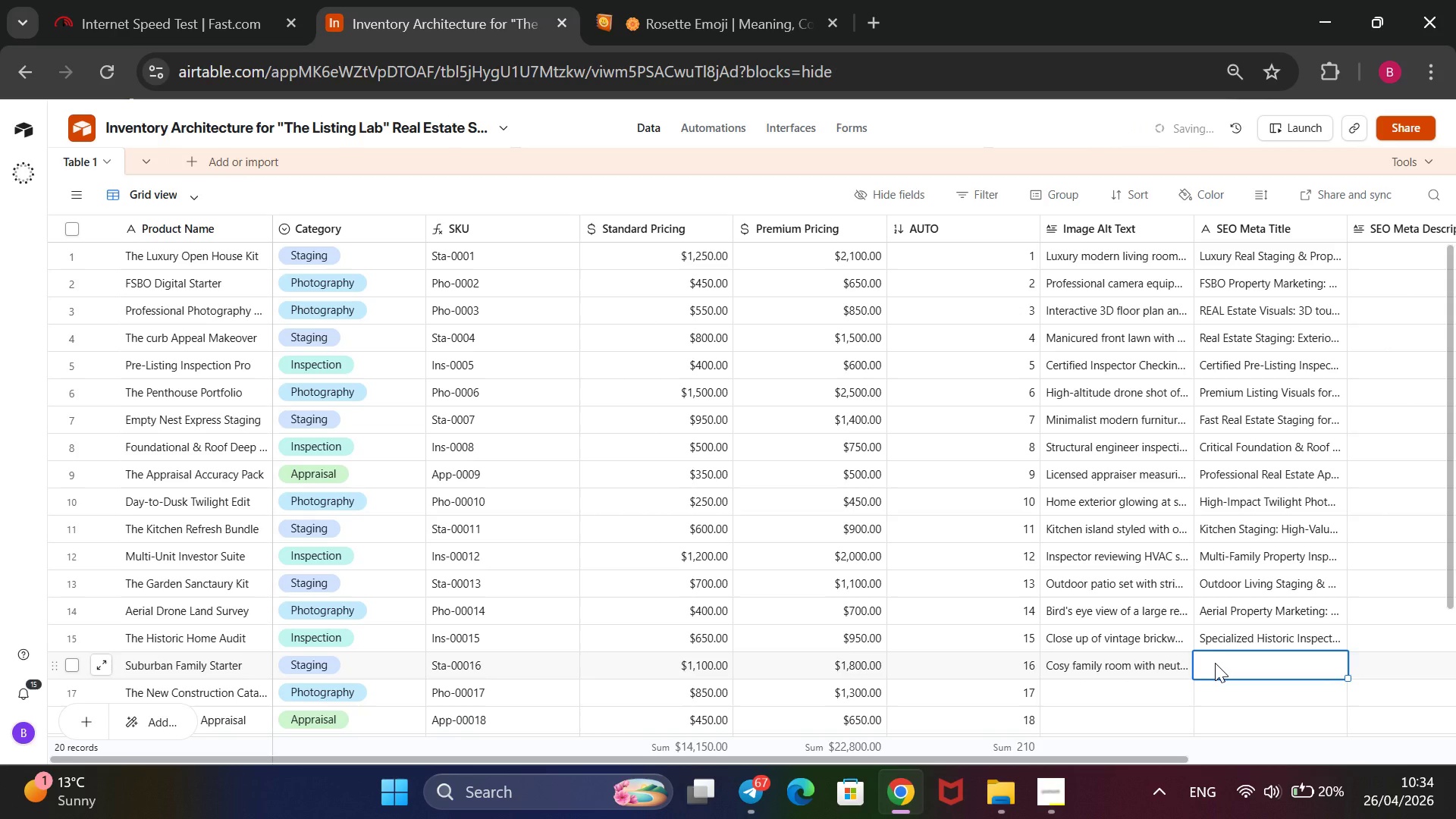 
type(Family h)
key(Backspace)
type(G)
key(Backspace)
type(Home Staging for Suburn)
key(Backspace)
type(ban)
 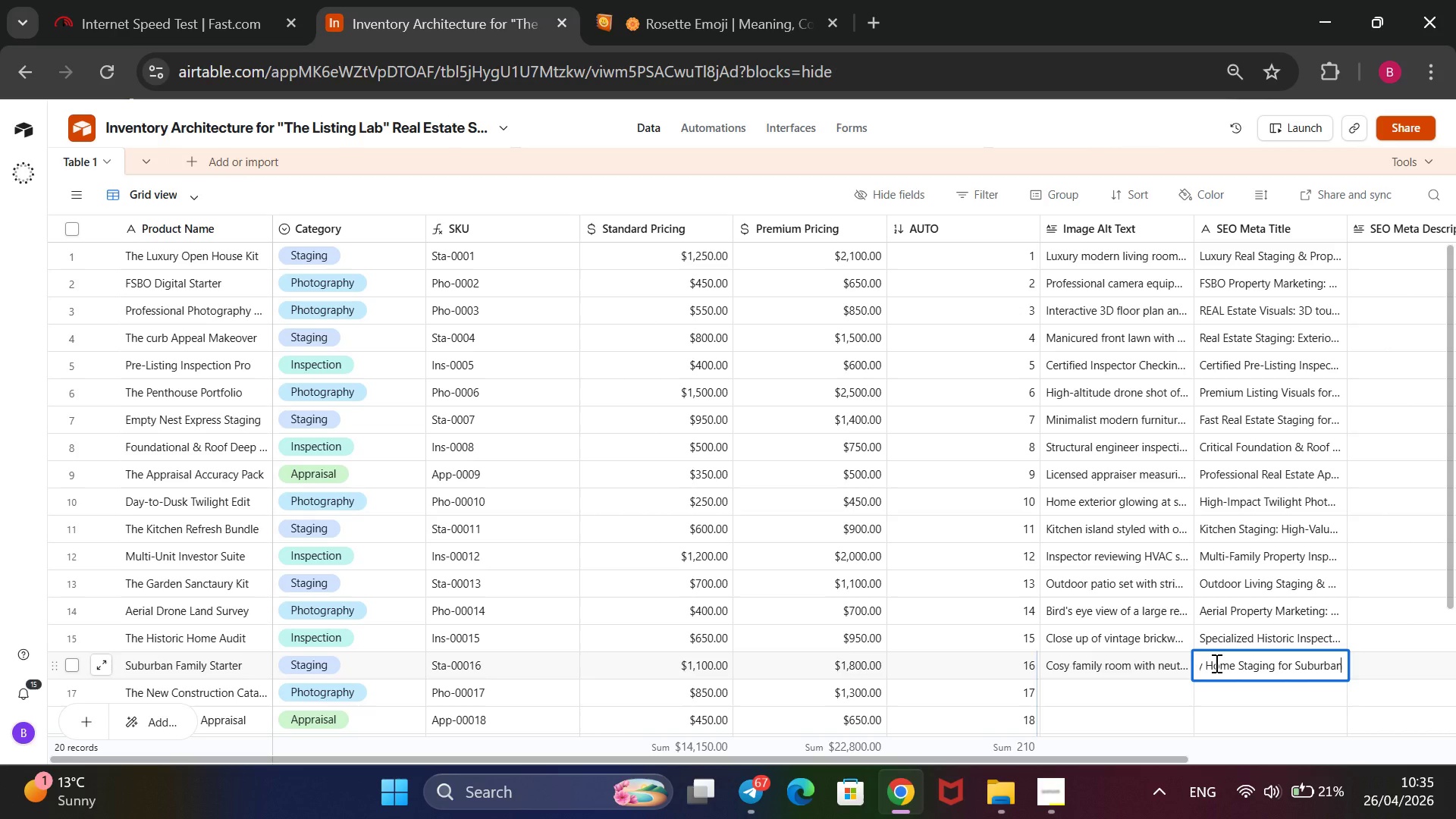 
type( Property Marketing)
 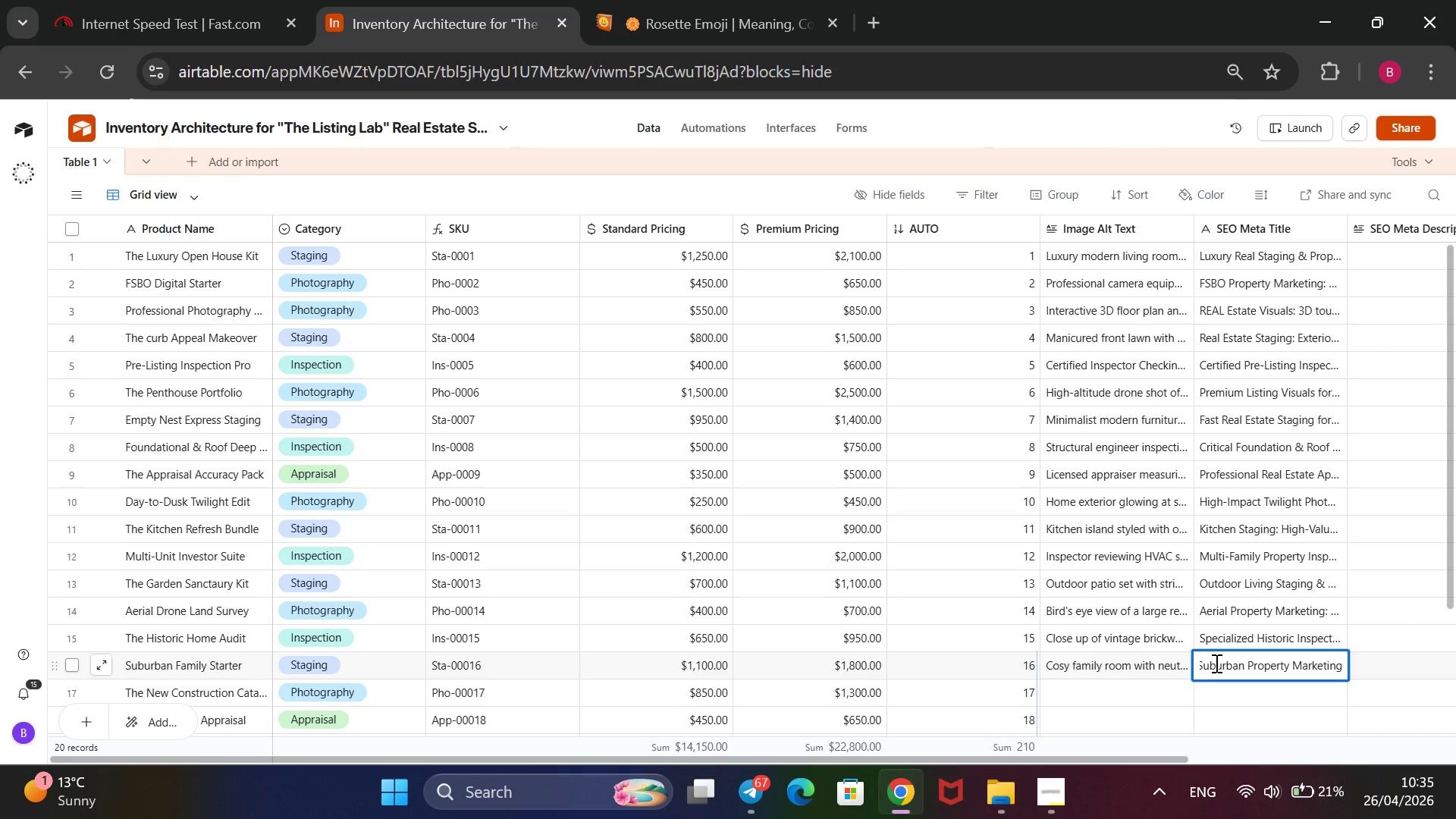 
key(Enter)
 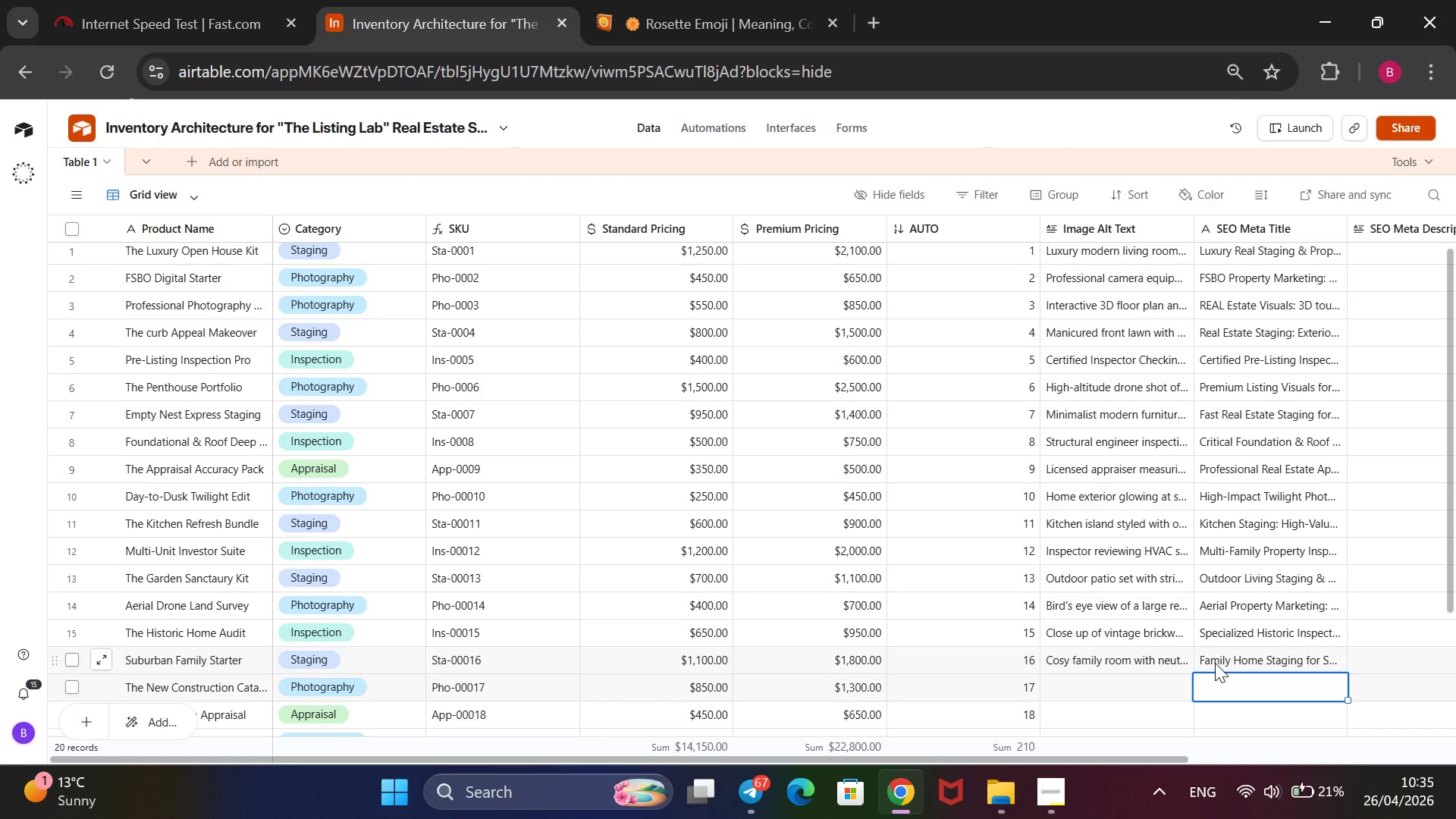 
key(ArrowLeft)
 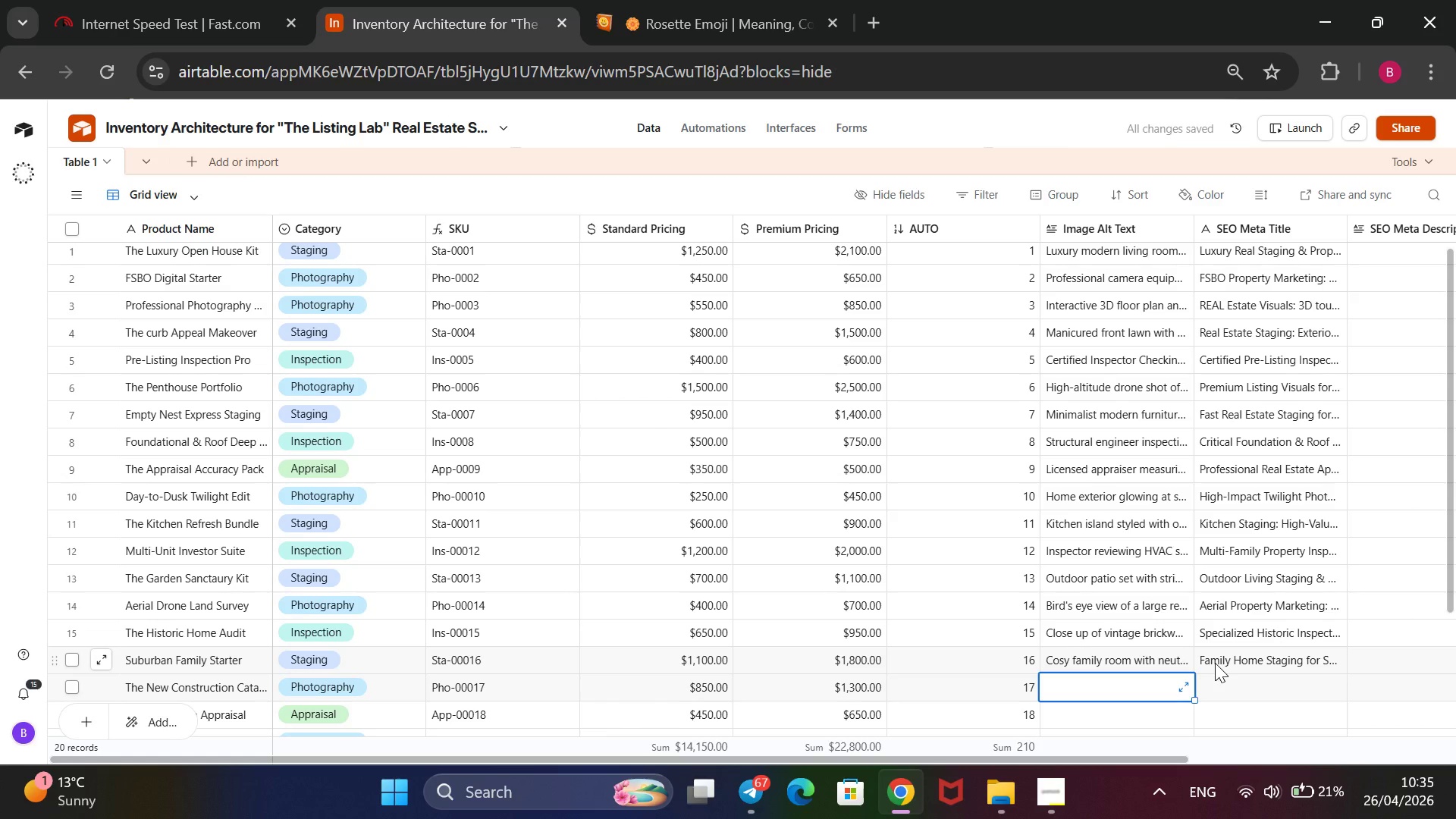 
type(Cosy family room with neutral )
 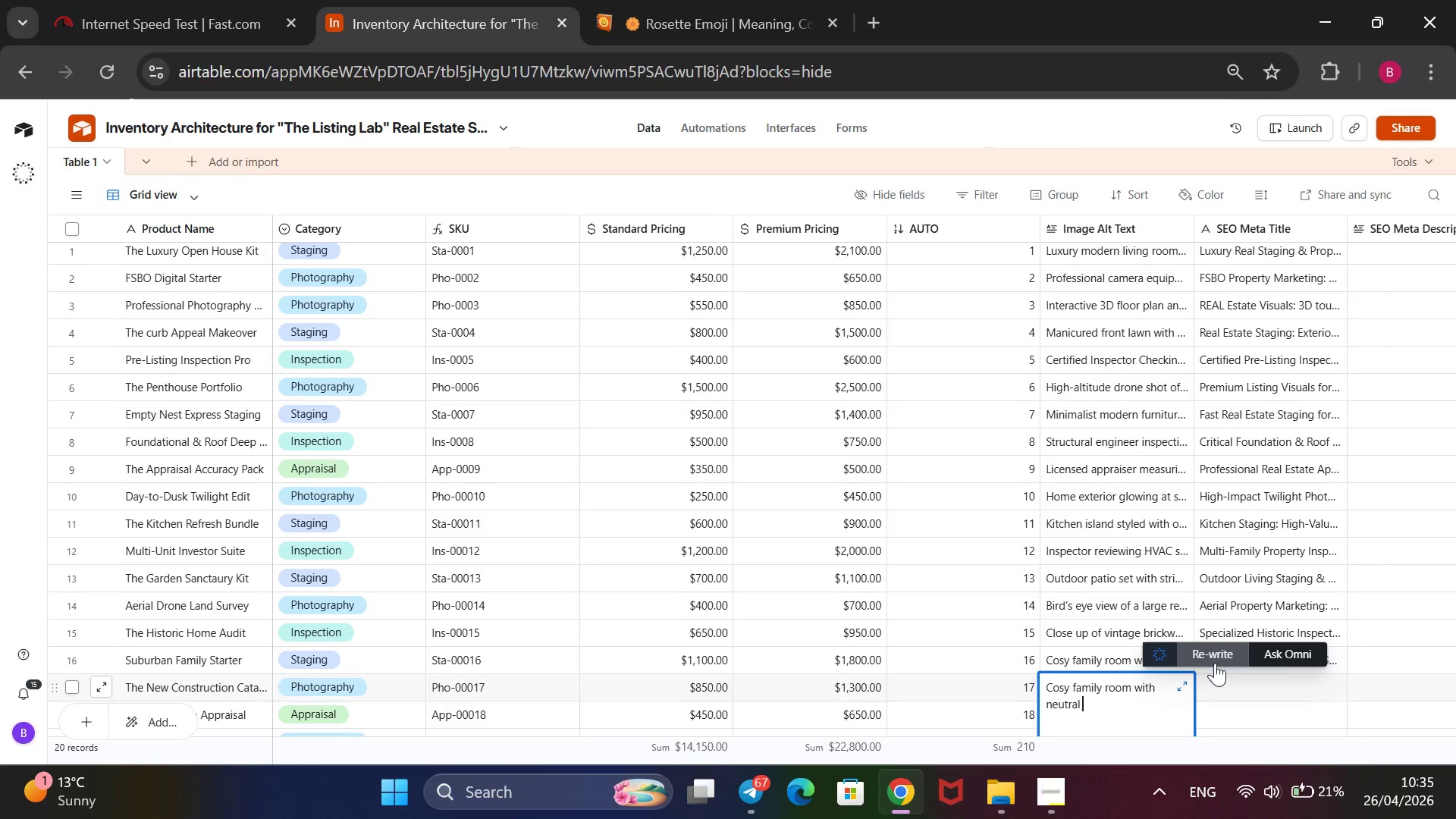 
wait(16.0)
 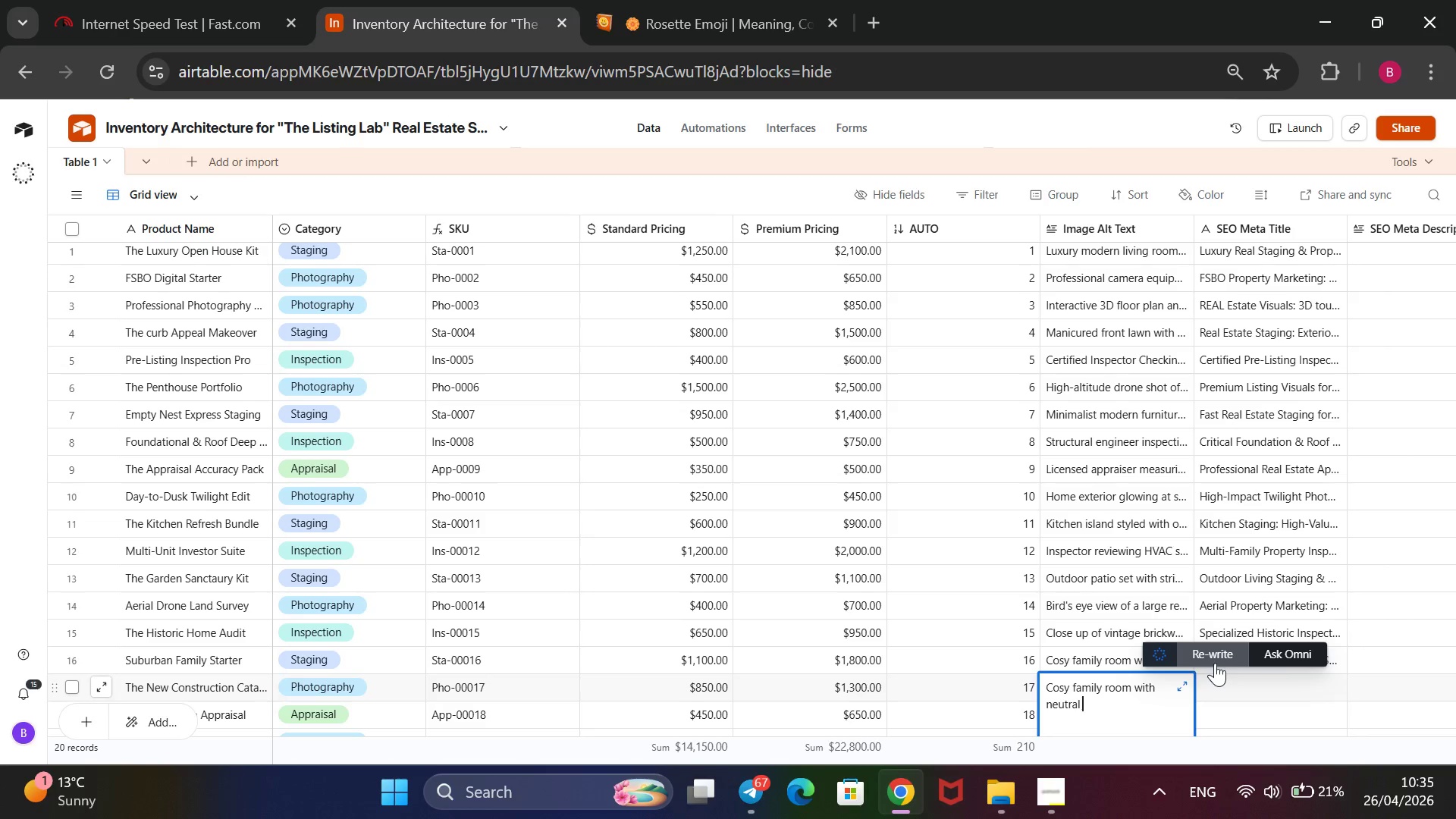 
hold_key(key=Backspace, duration=1.52)
 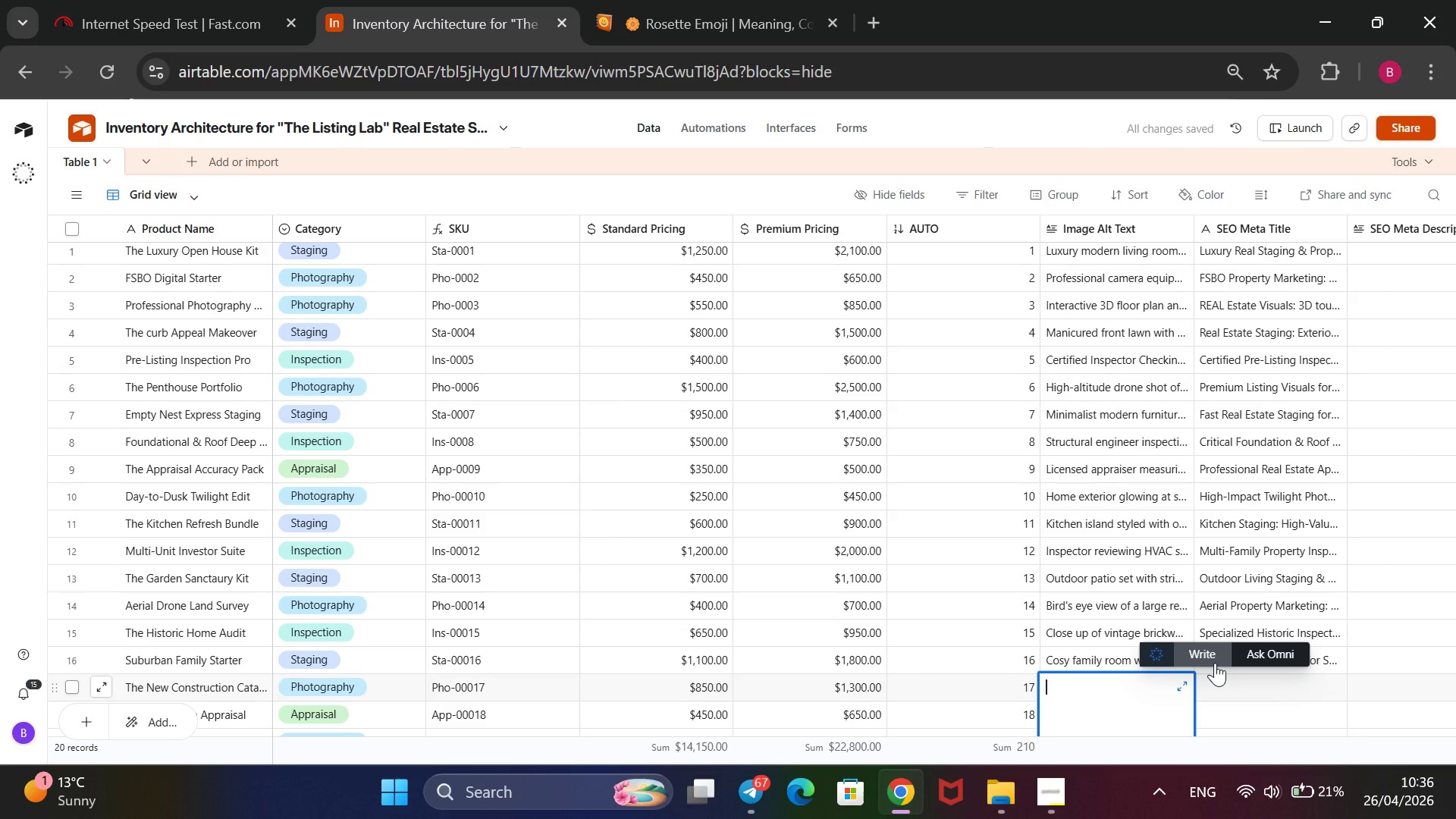 
hold_key(key=Backspace, duration=0.44)
 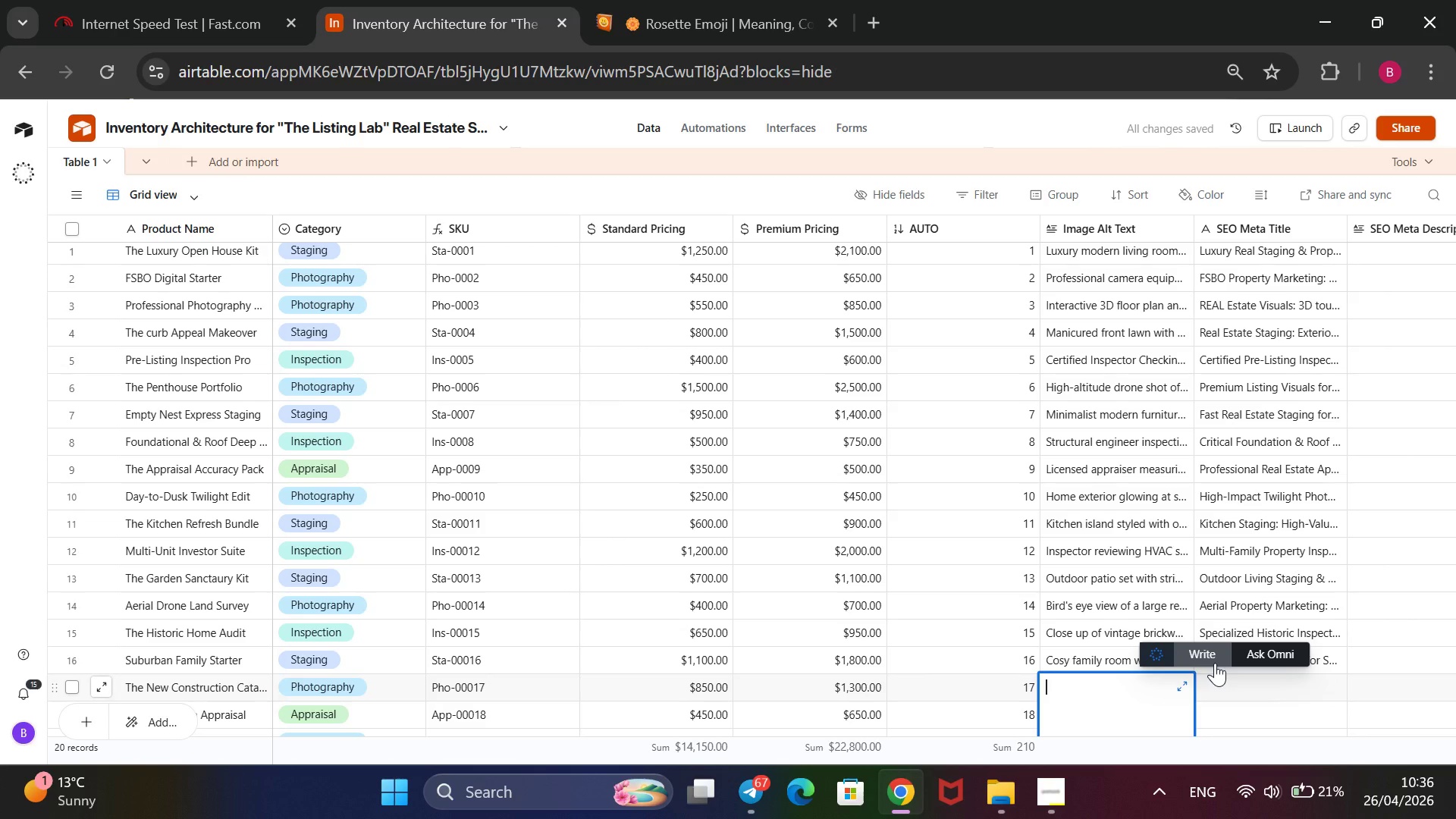 
type(Sharp interioe shots os )
key(Backspace)
key(Backspace)
type(f)
 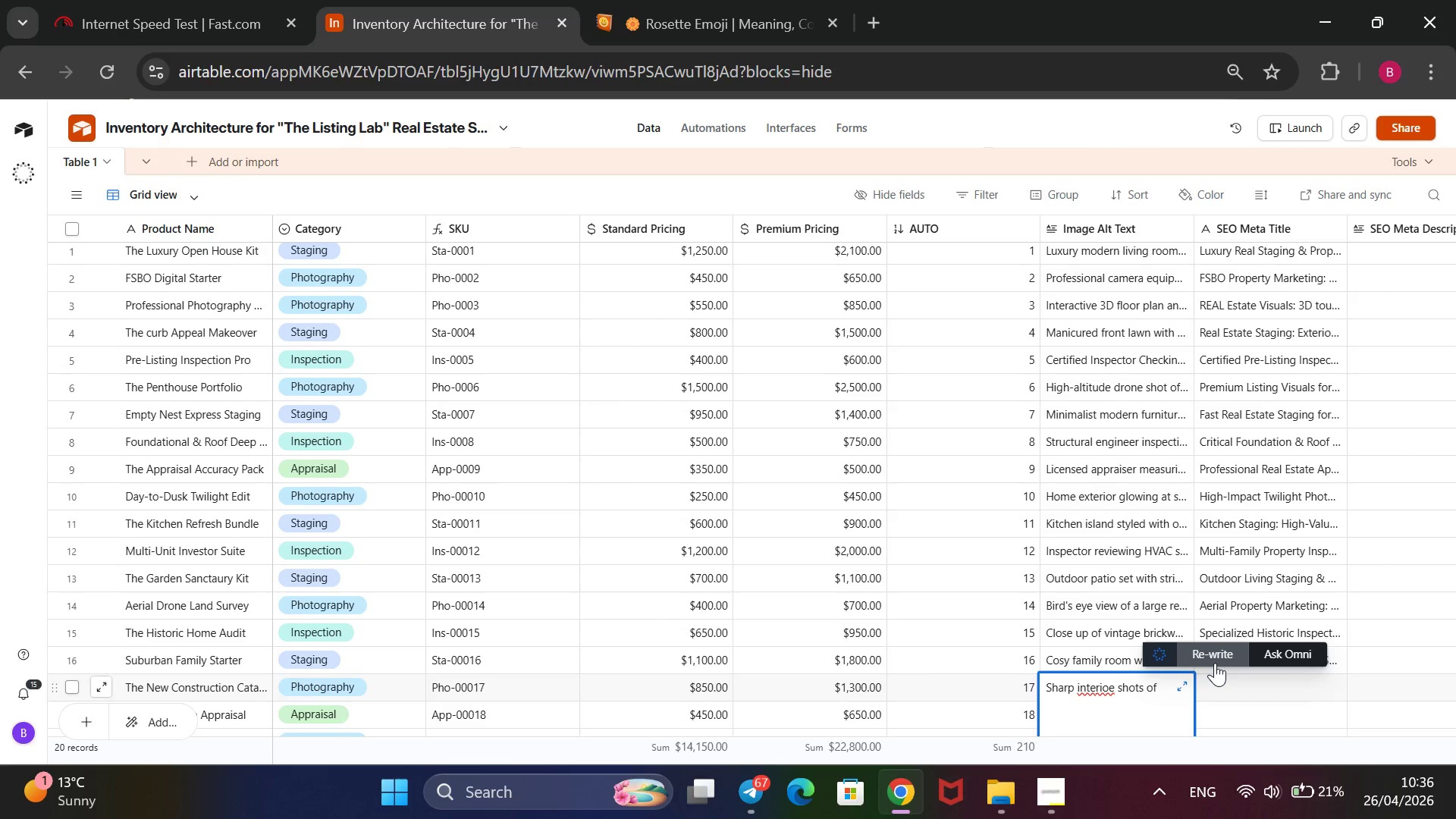 
key(ArrowLeft)
 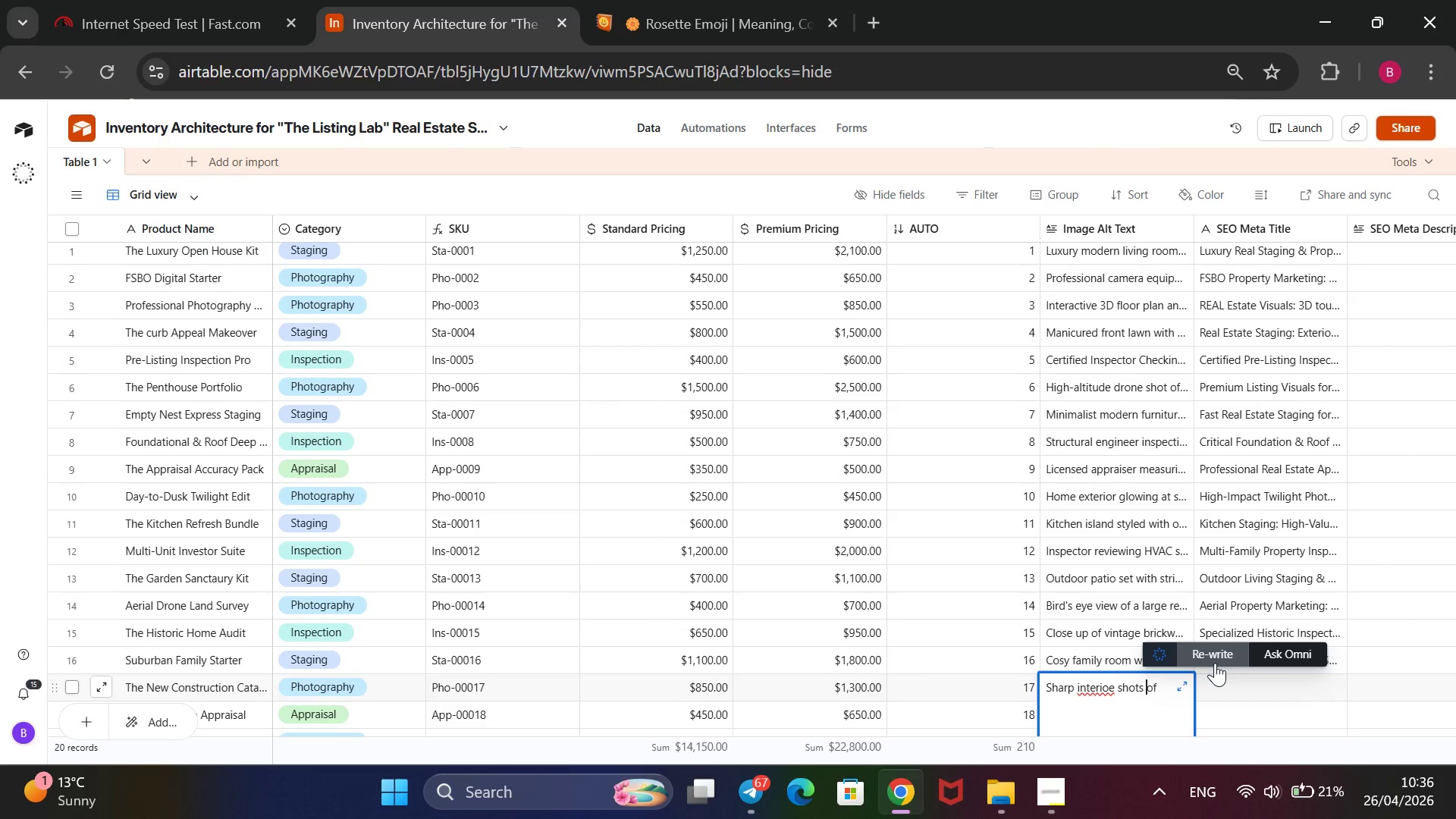 
key(ArrowLeft)
 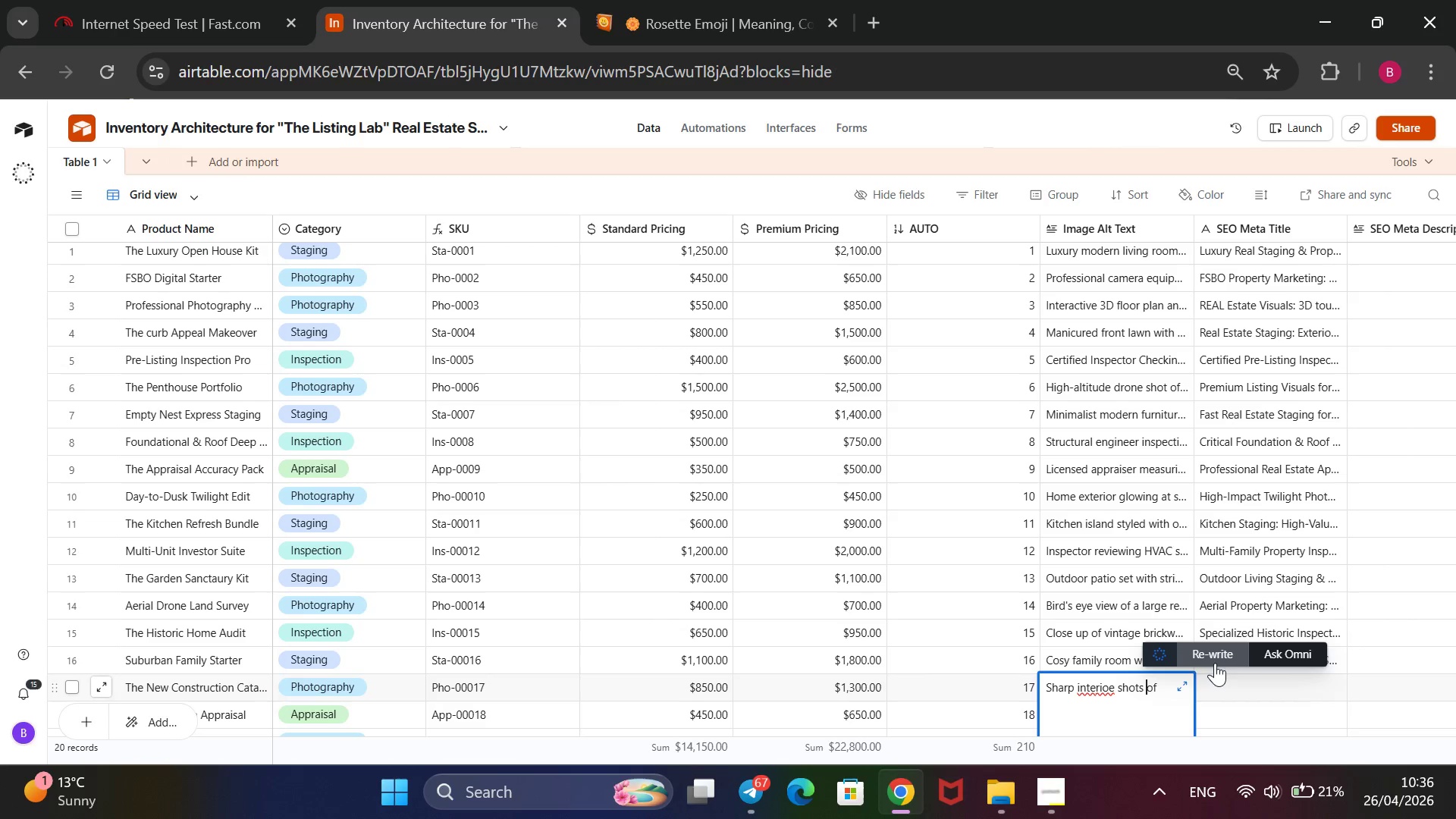 
key(ArrowLeft)
 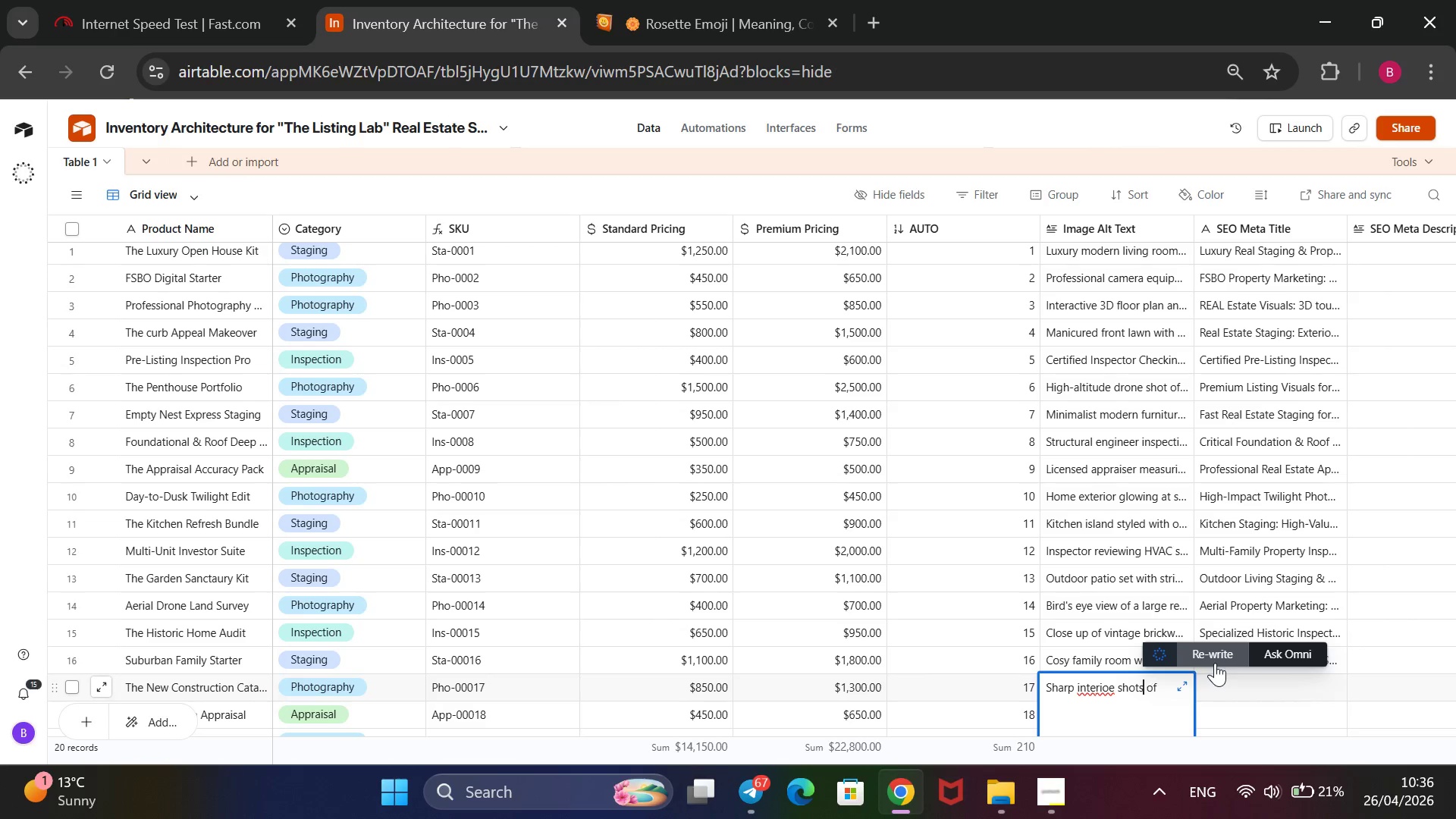 
key(ArrowLeft)
 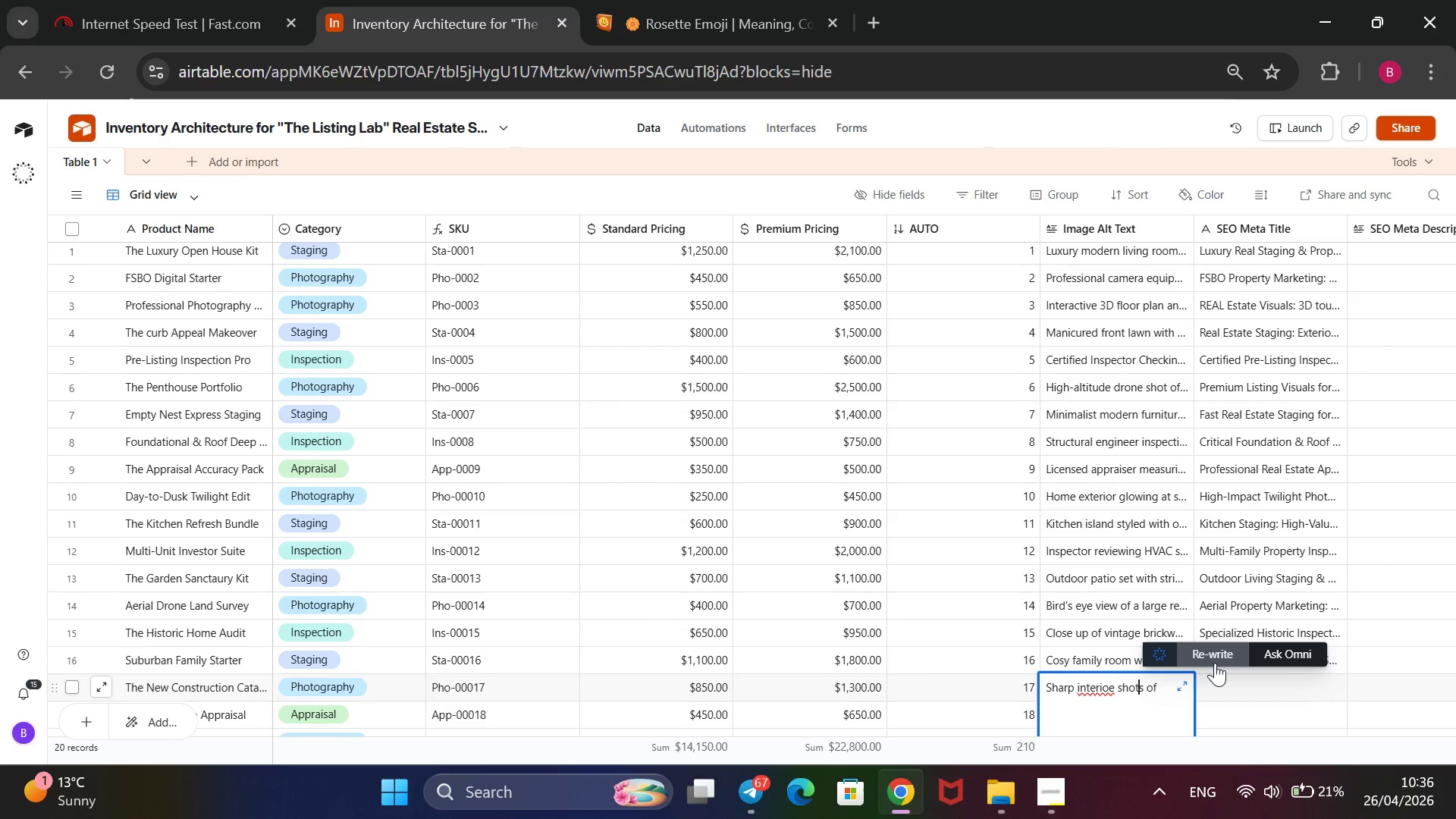 
key(ArrowLeft)
 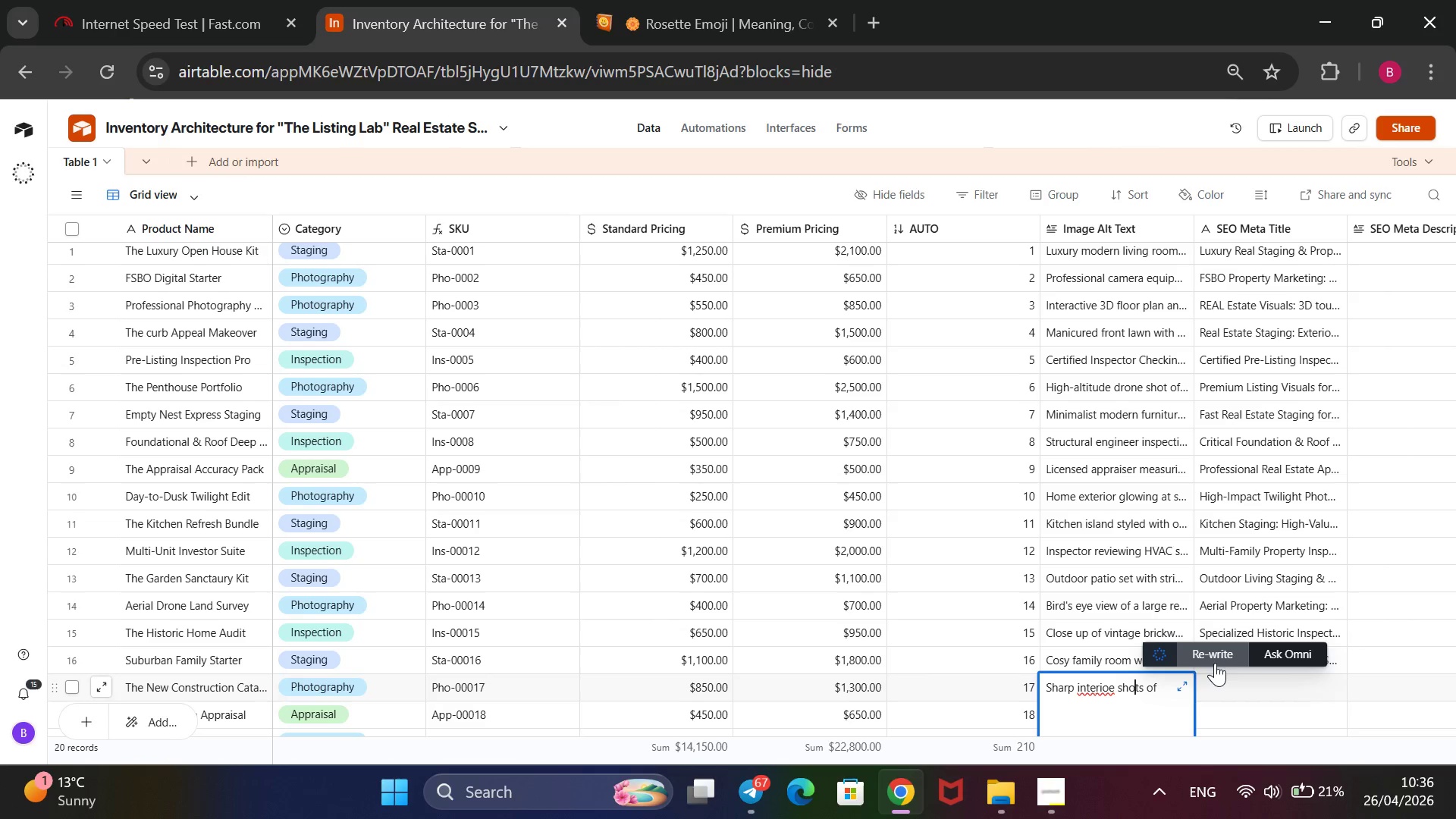 
key(ArrowLeft)
 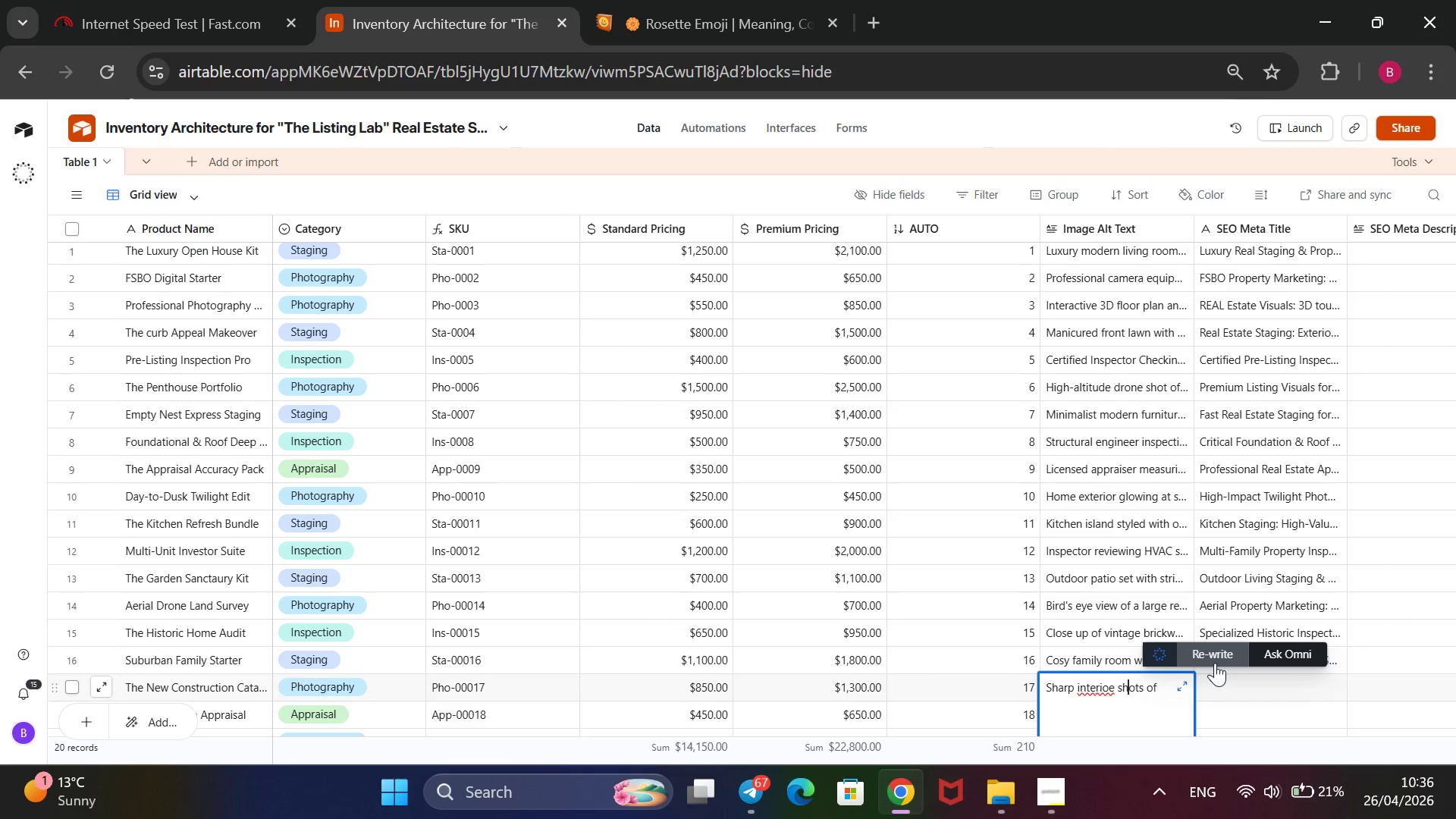 
key(ArrowLeft)
 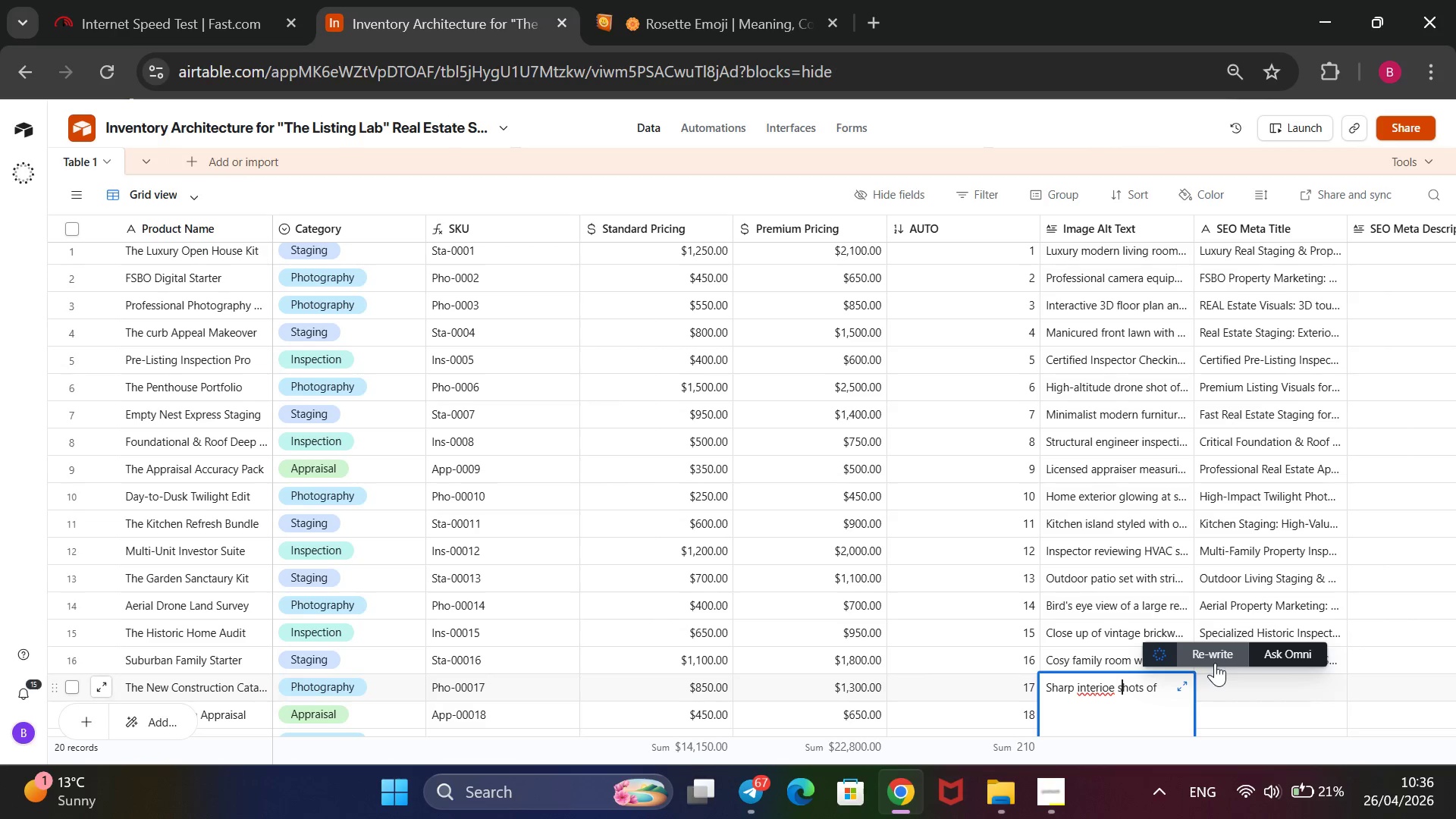 
key(ArrowLeft)
 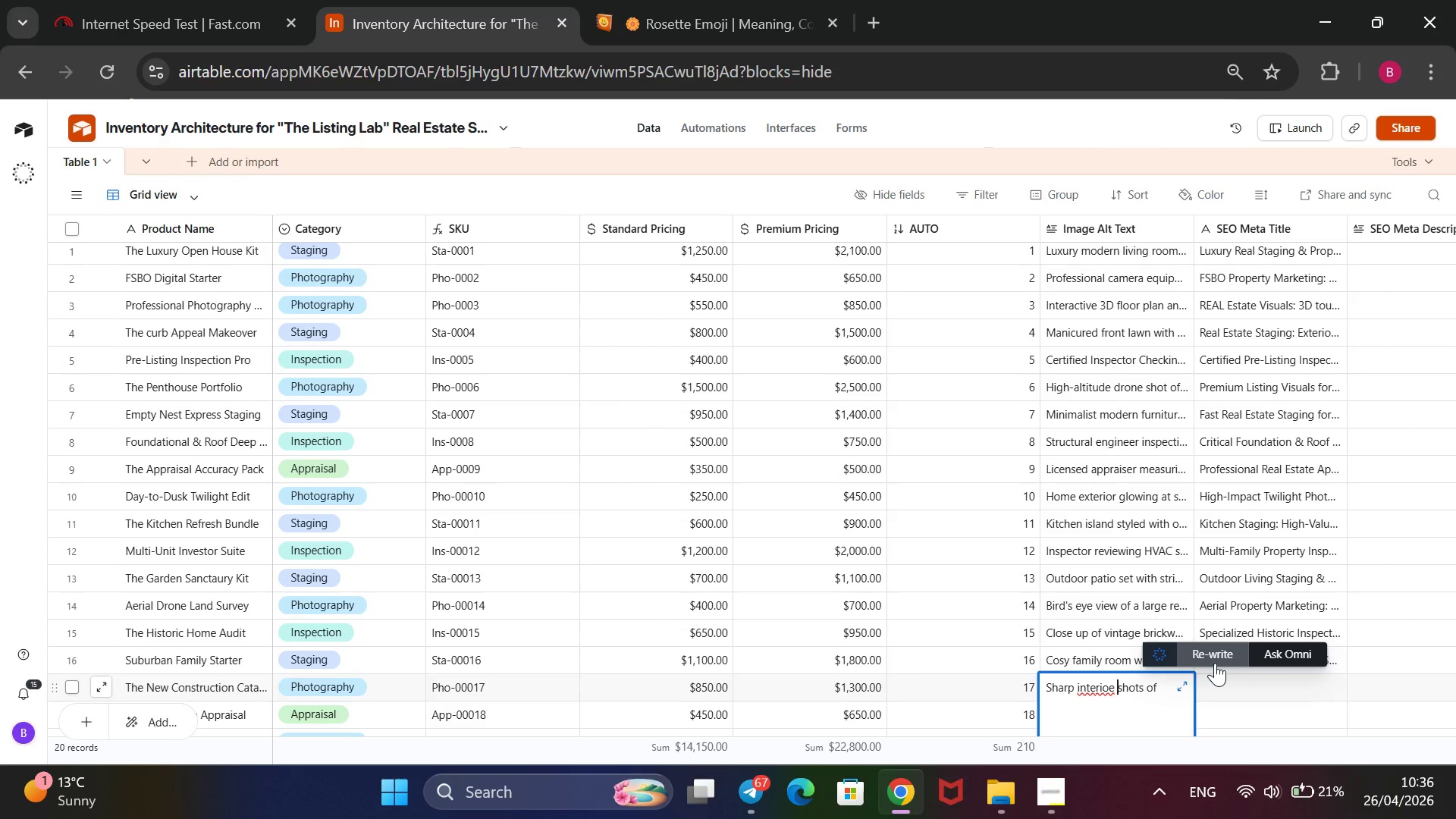 
key(ArrowLeft)
 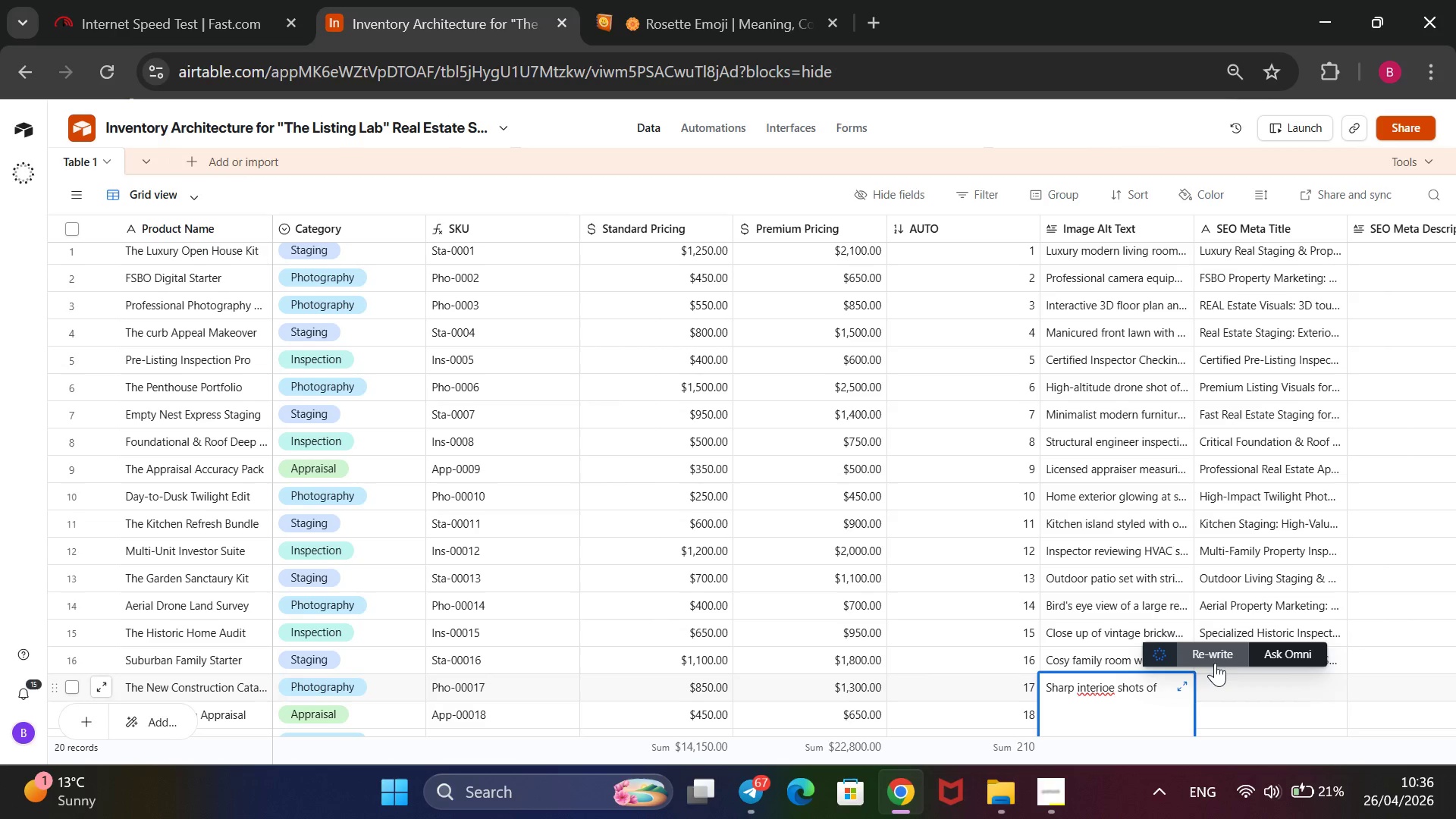 
key(Backspace)
 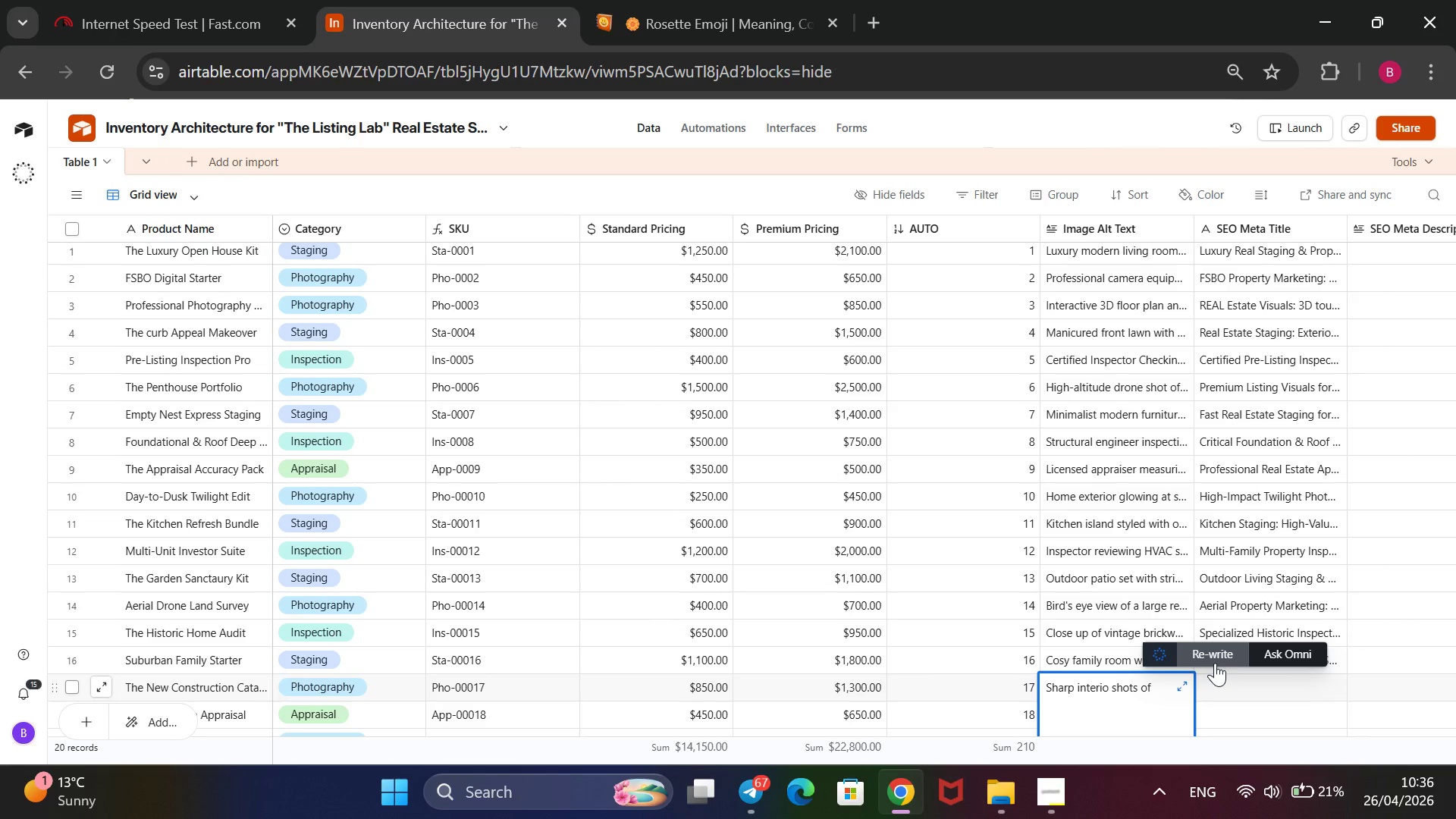 
key(R)
 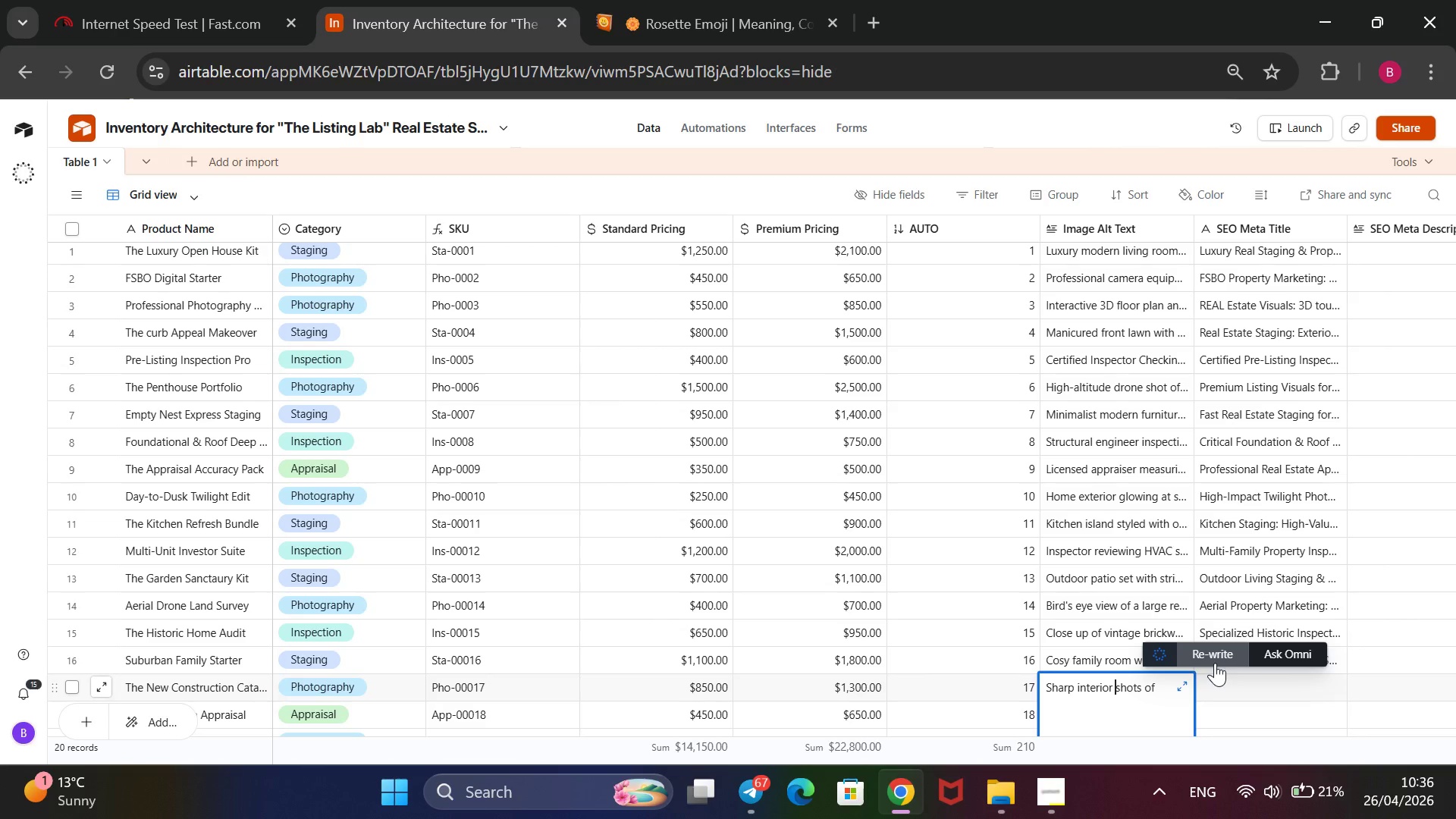 
key(ArrowRight)
 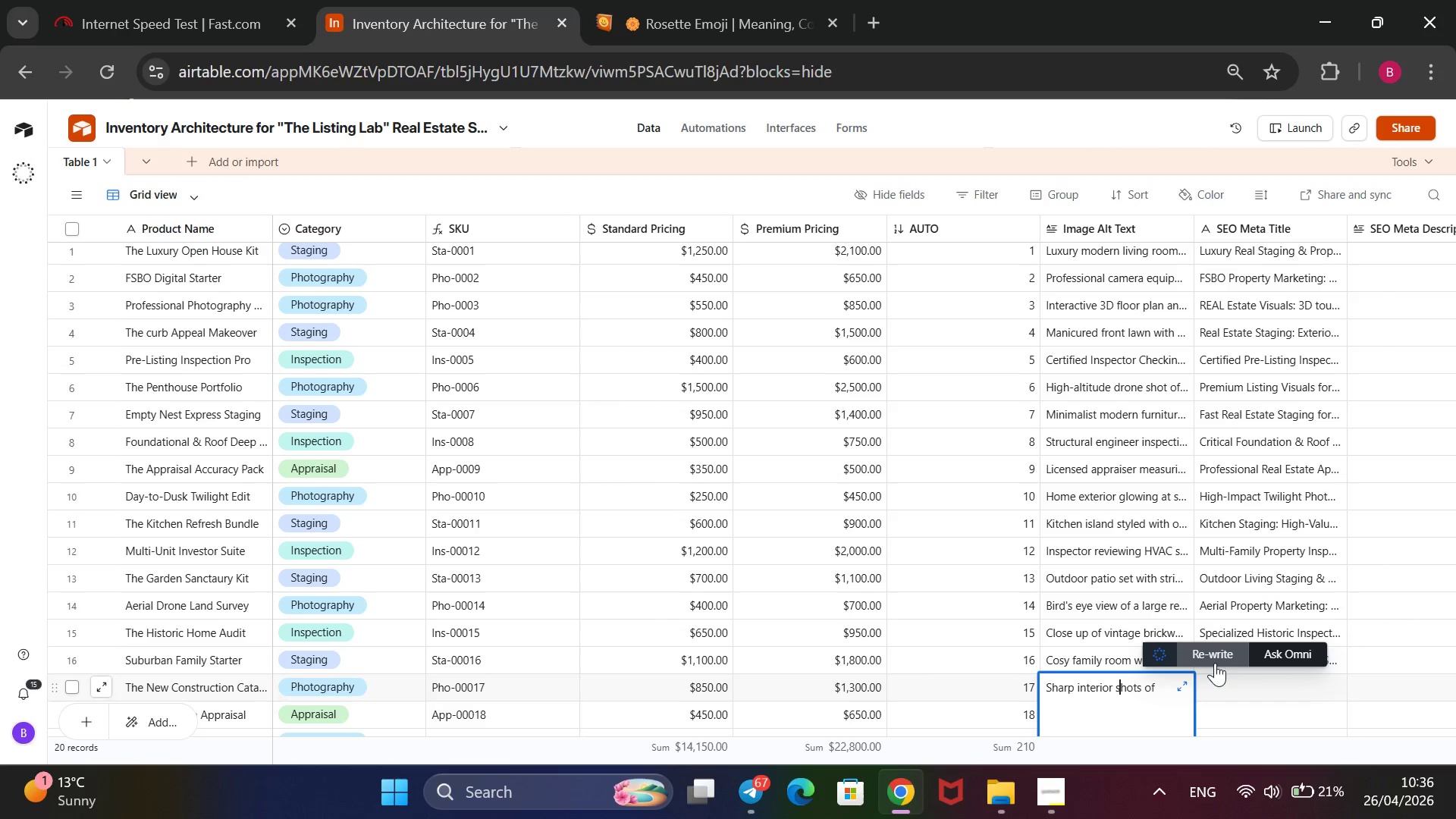 
key(ArrowRight)
 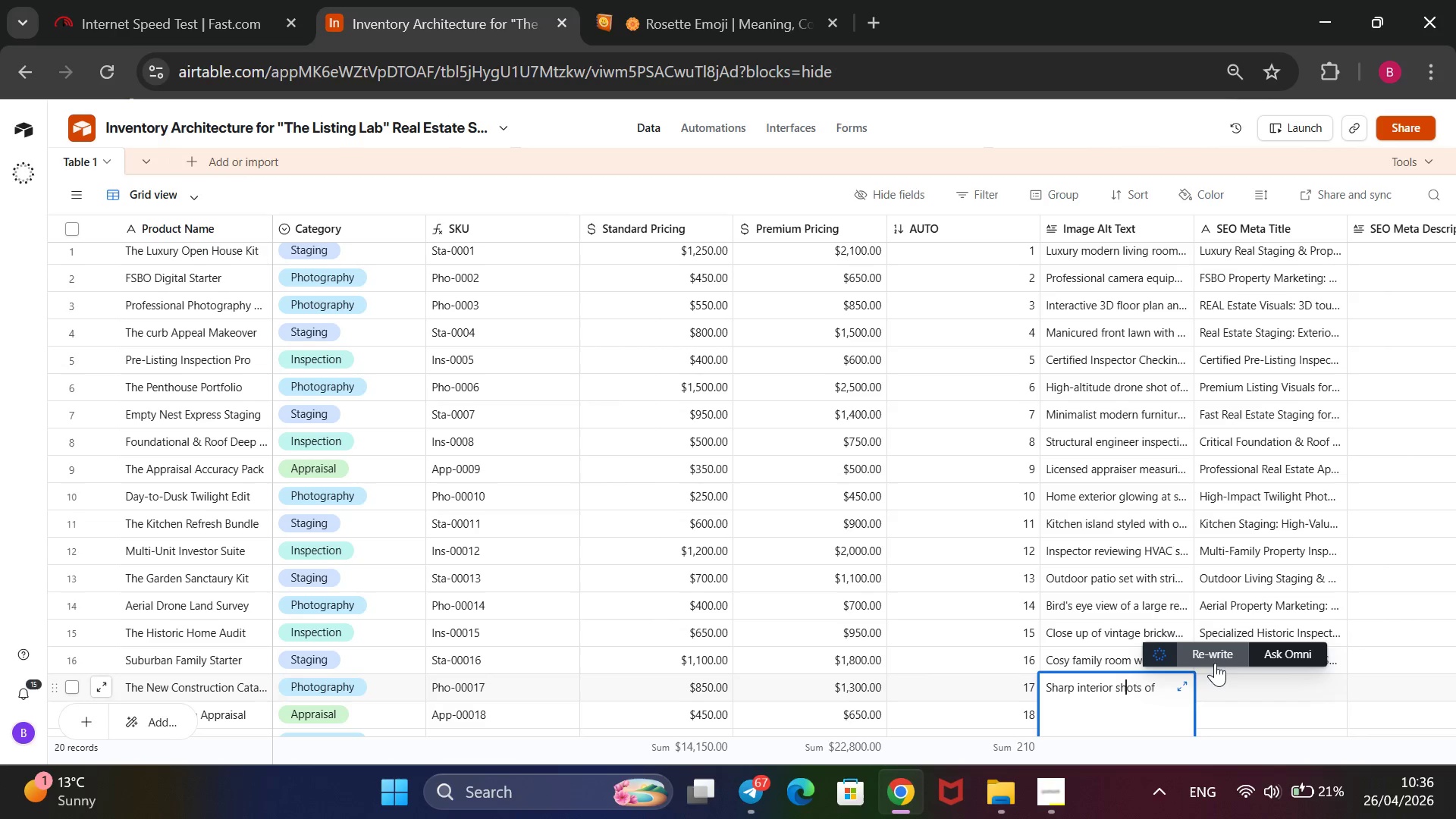 
key(ArrowRight)
 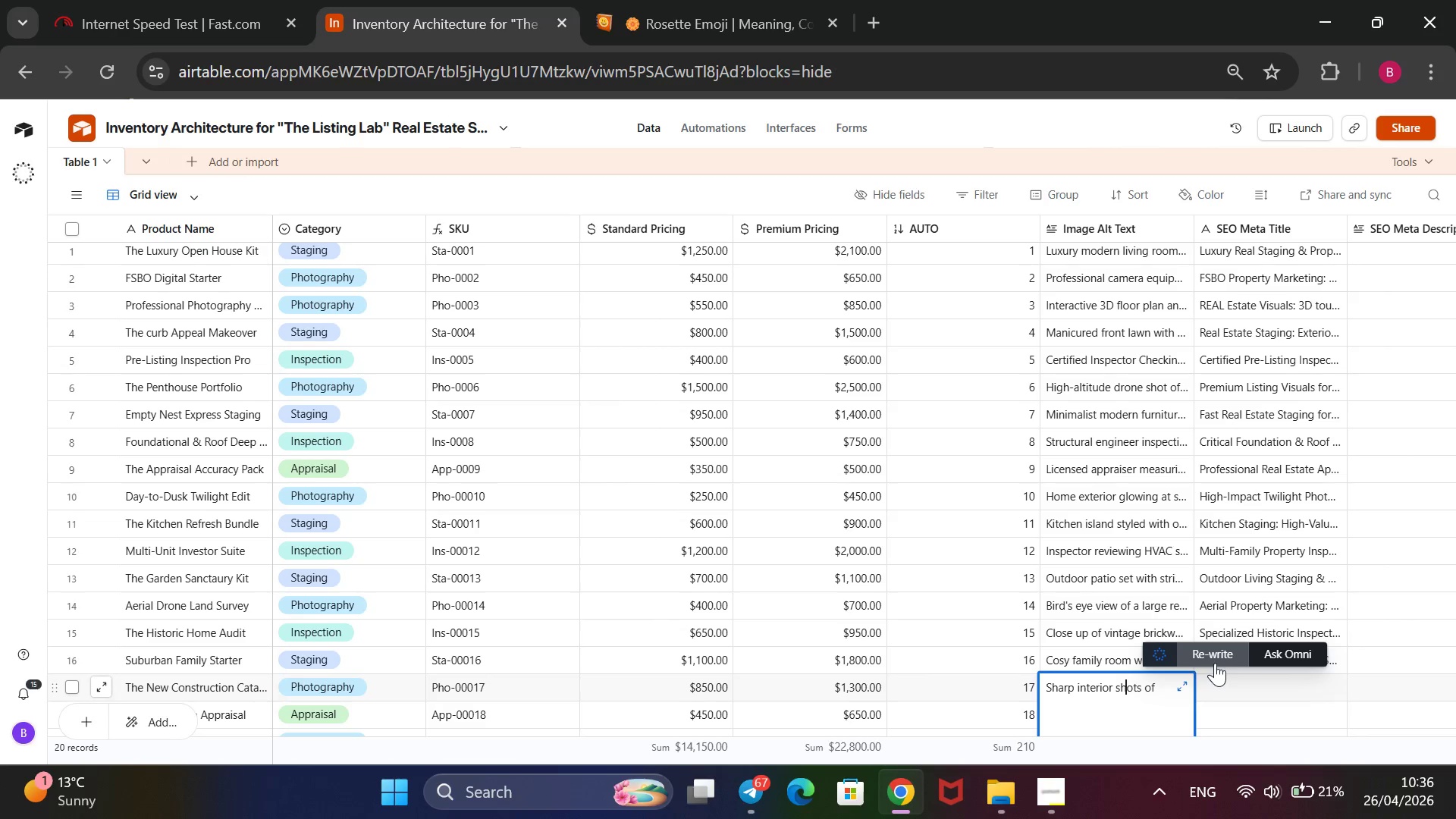 
key(ArrowRight)
 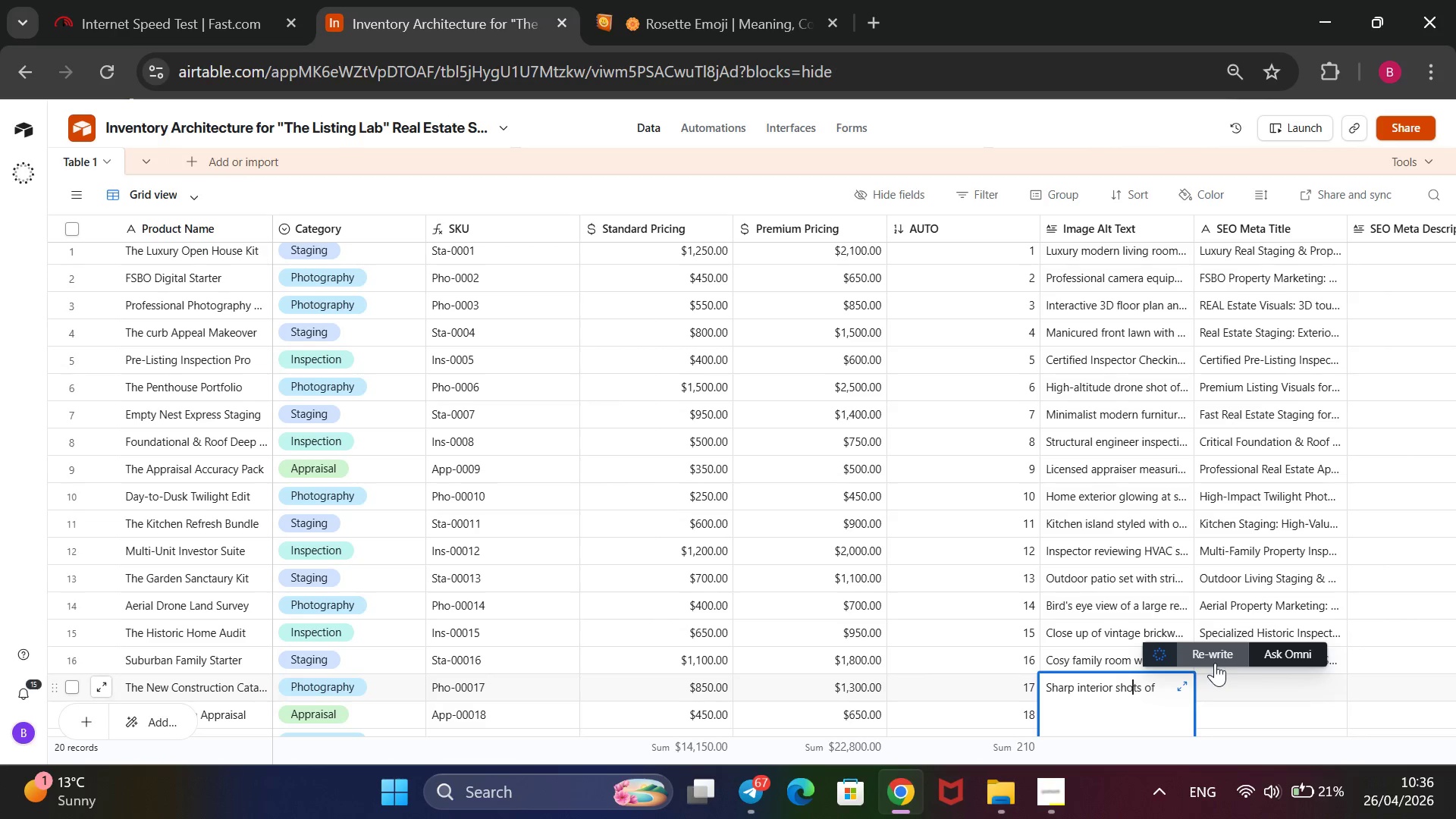 
key(ArrowRight)
 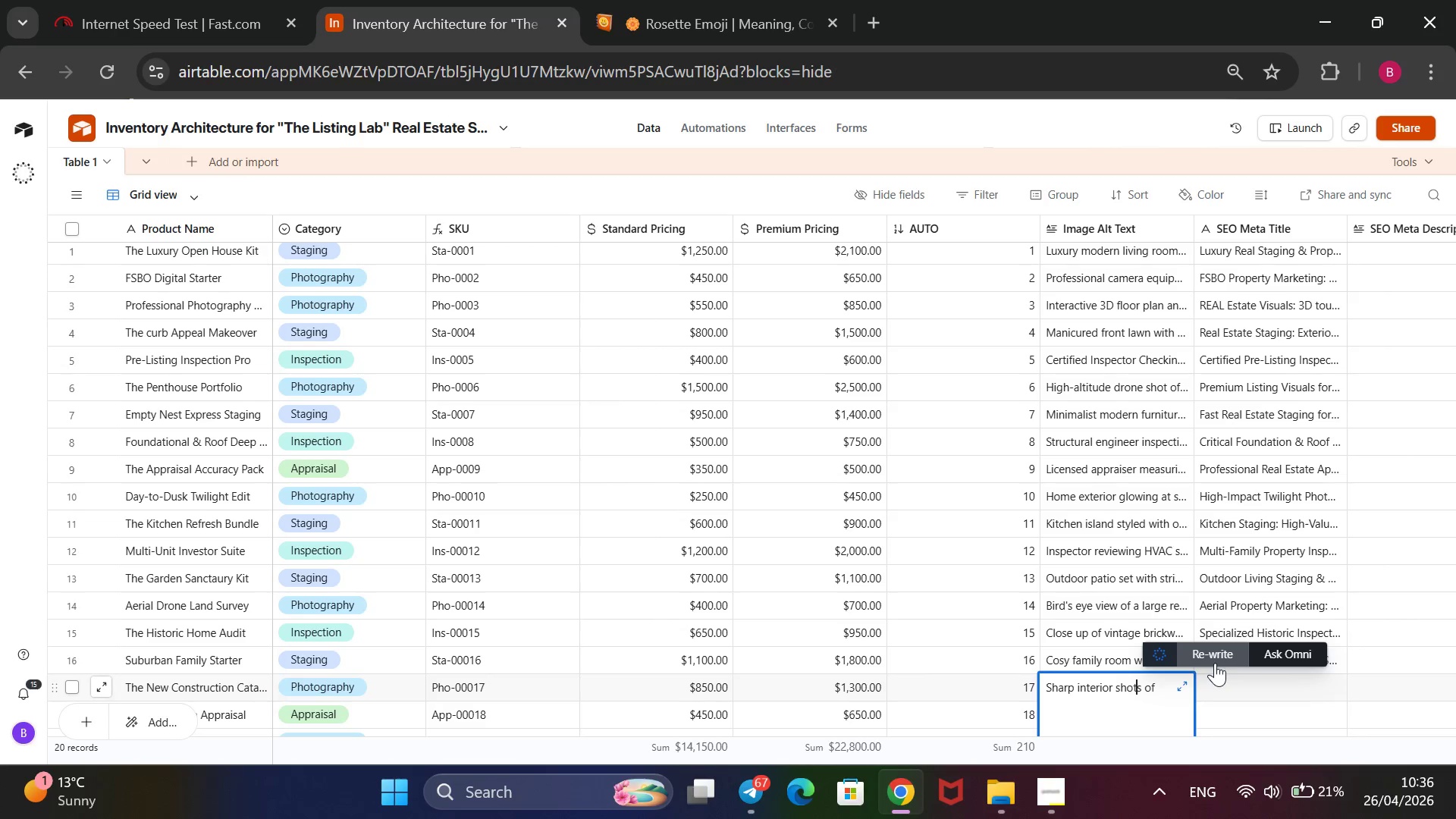 
key(ArrowRight)
 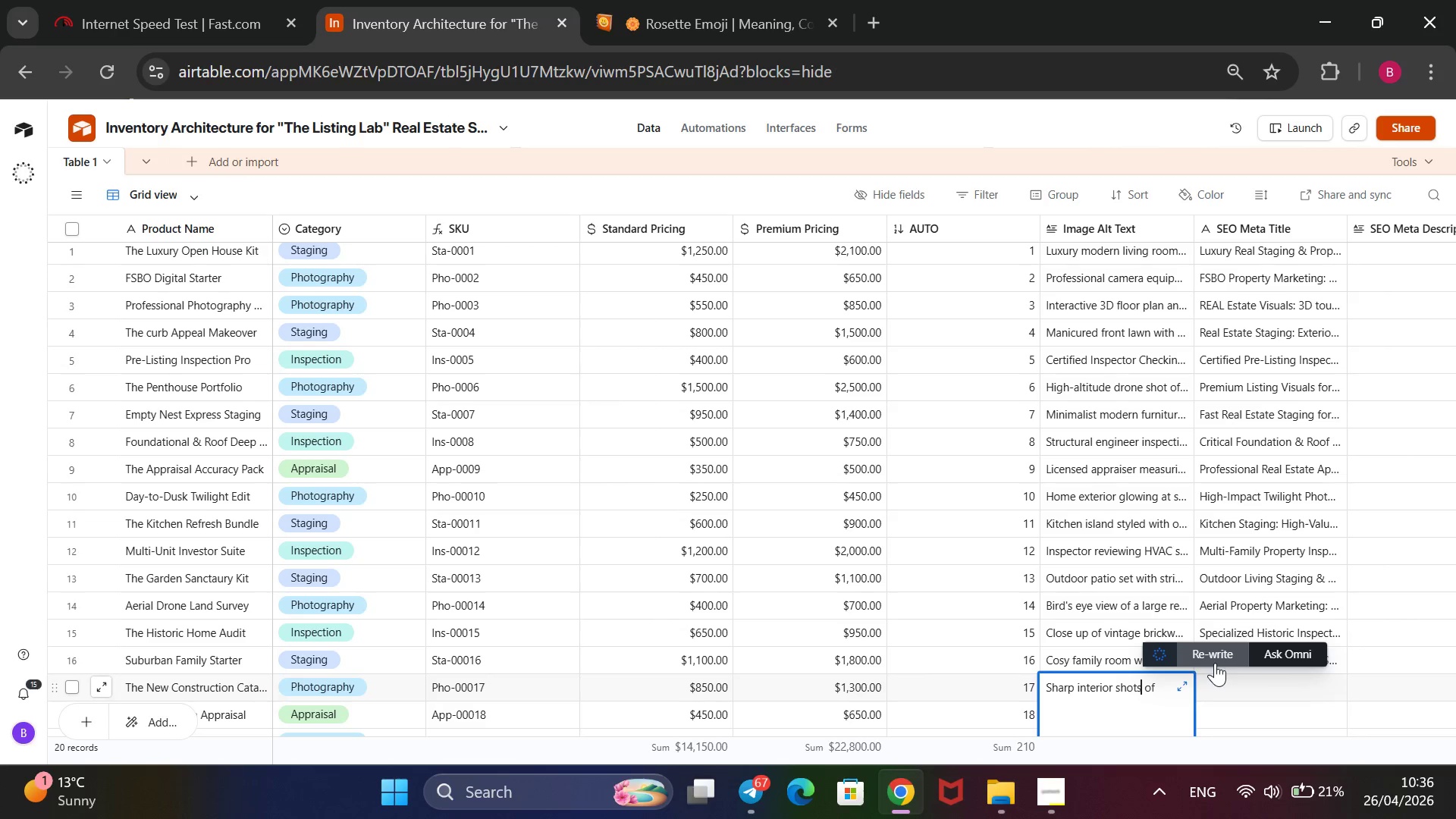 
key(ArrowRight)
 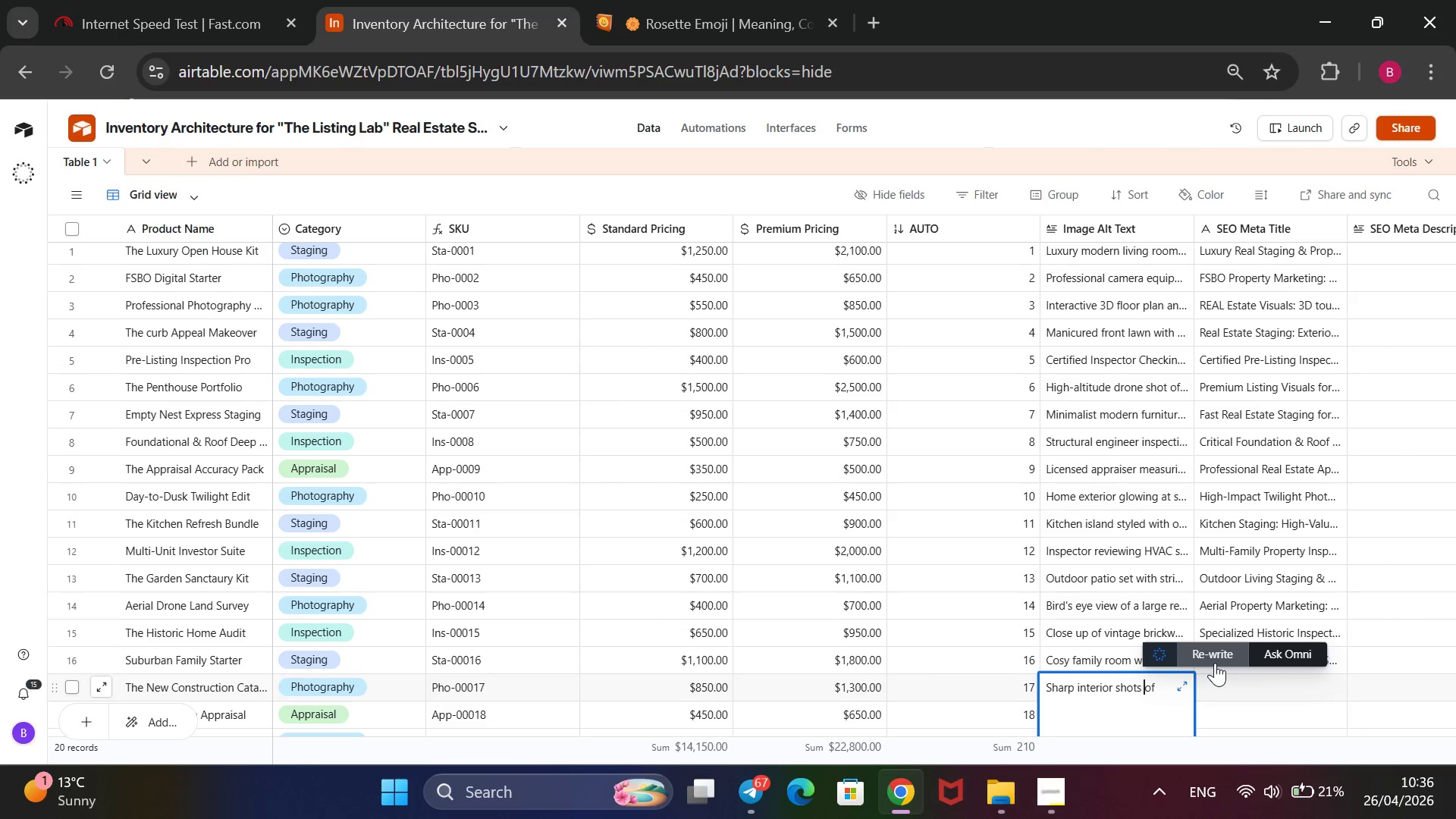 
key(ArrowRight)
 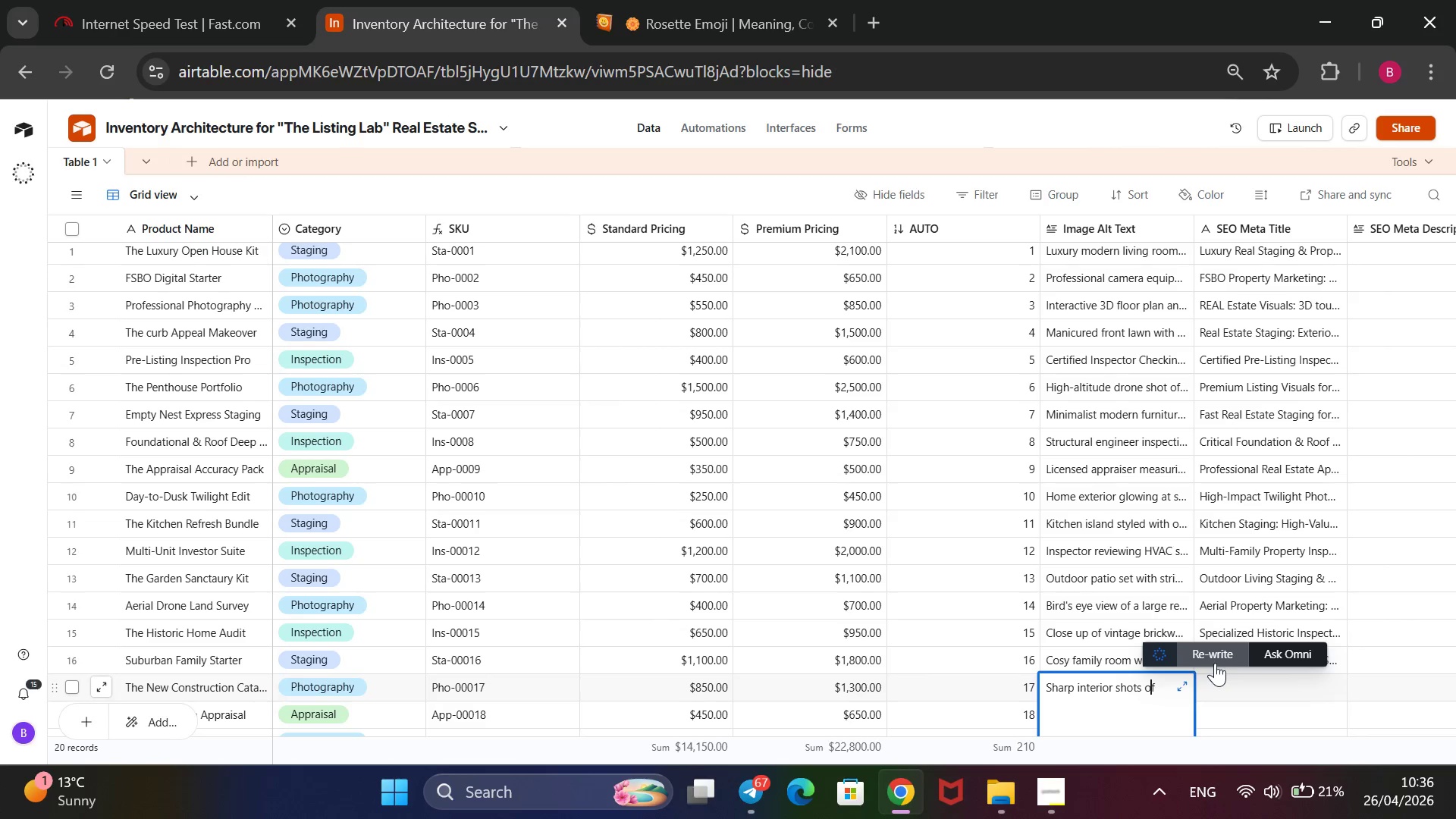 
key(ArrowRight)
 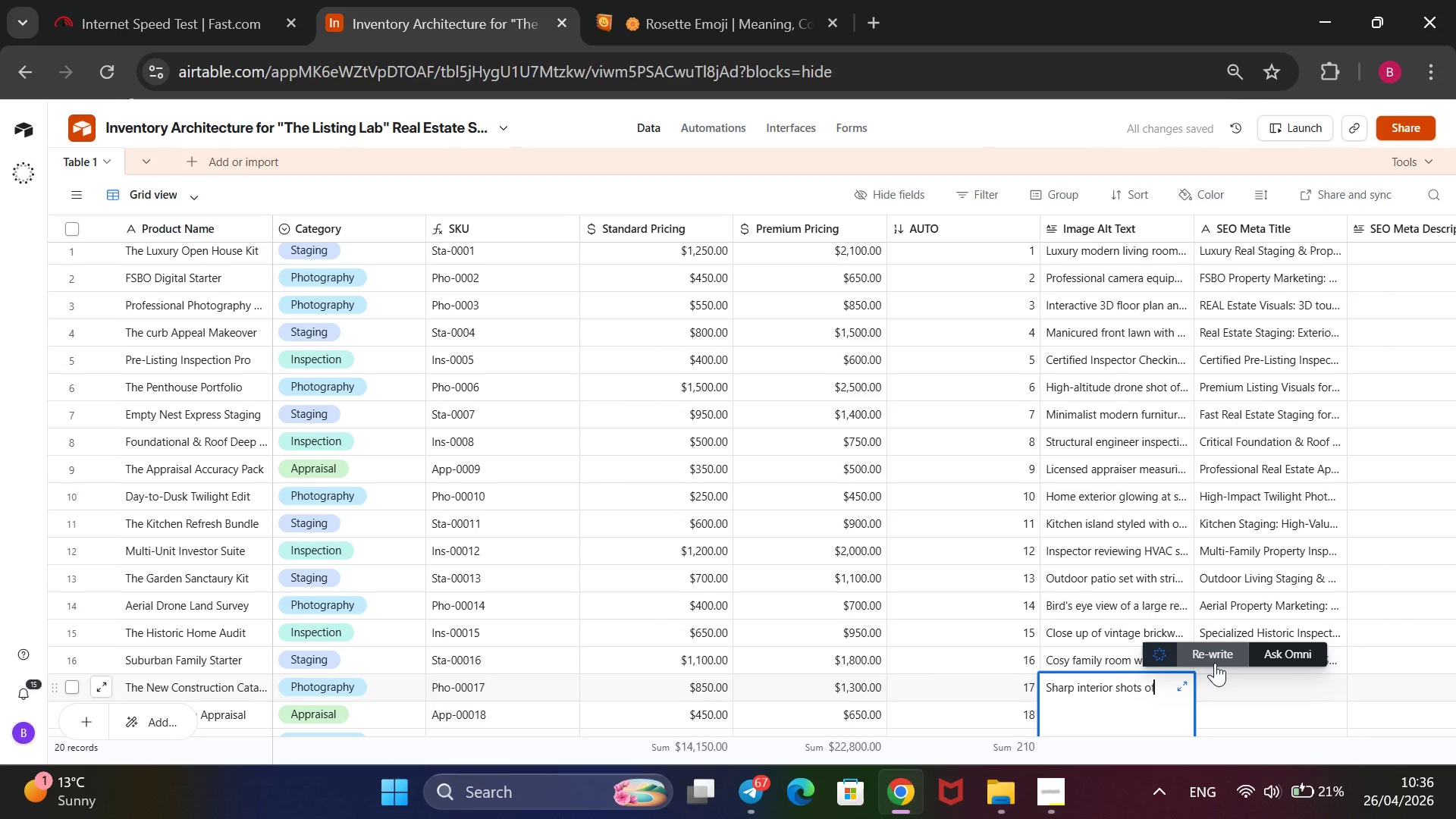 
type( a brand new modern kitchen.)
 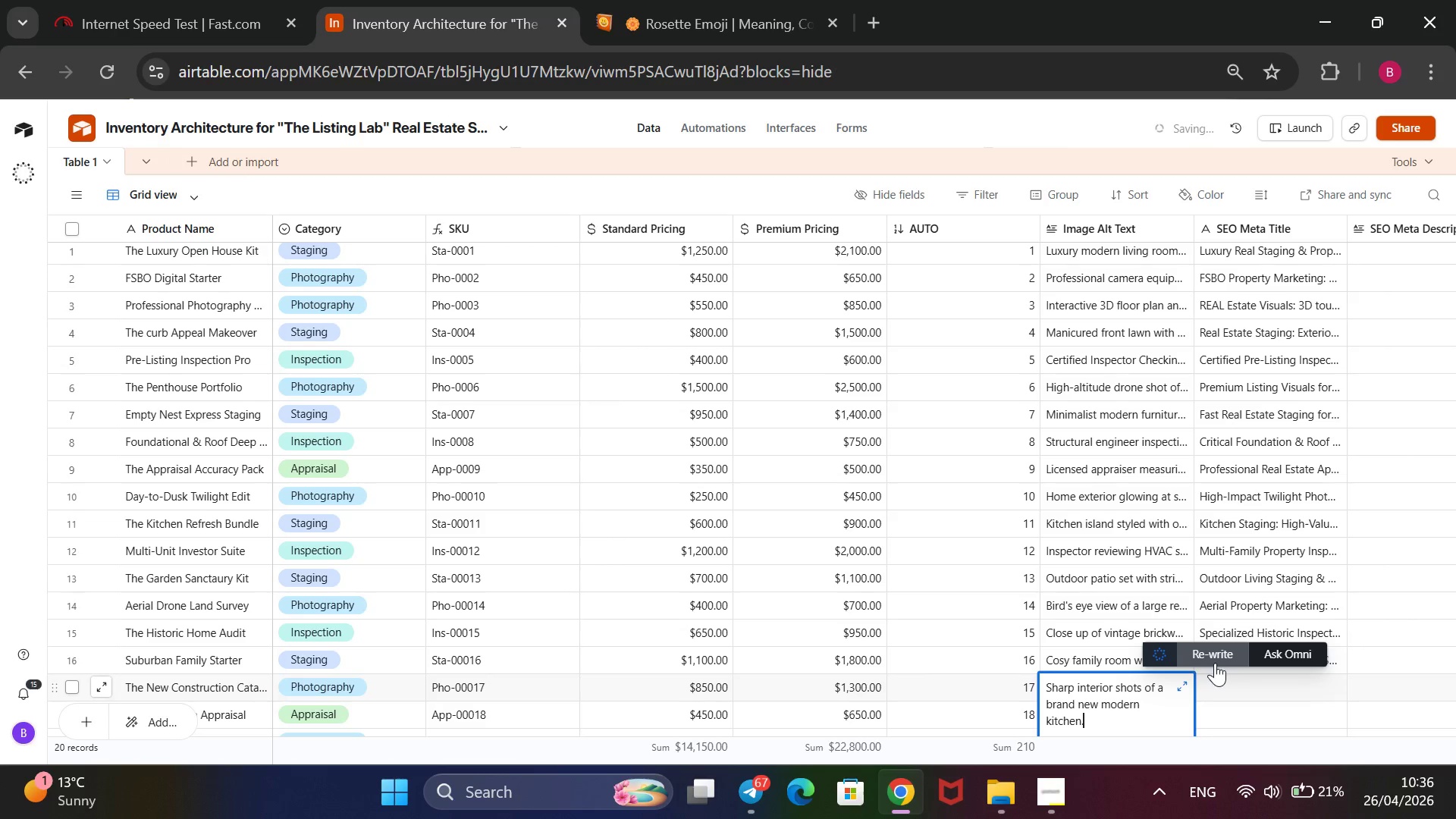 
left_click([1231, 681])
 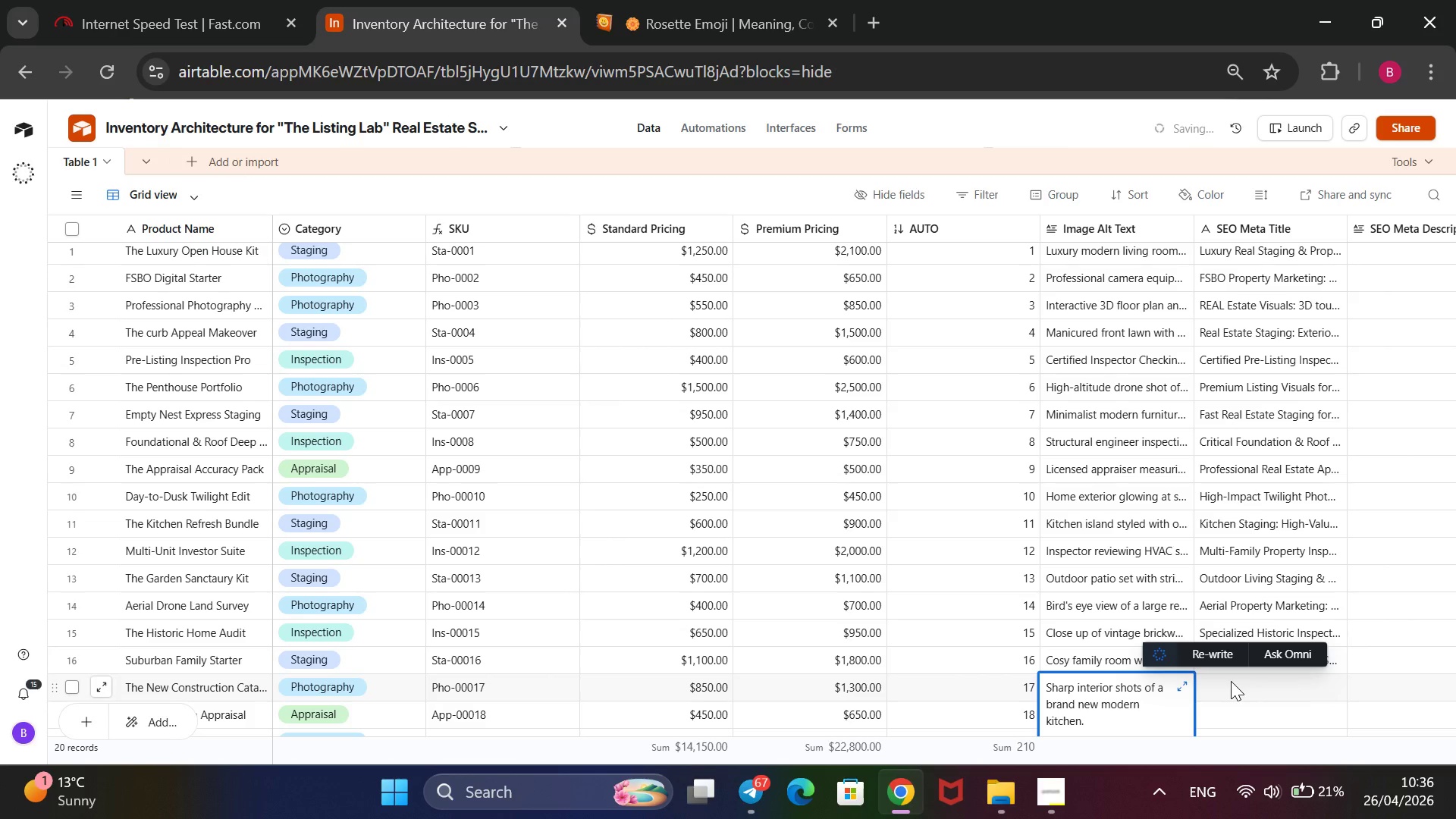 
type(Listing Visuals for NE)
key(Backspace)
type(ew )
 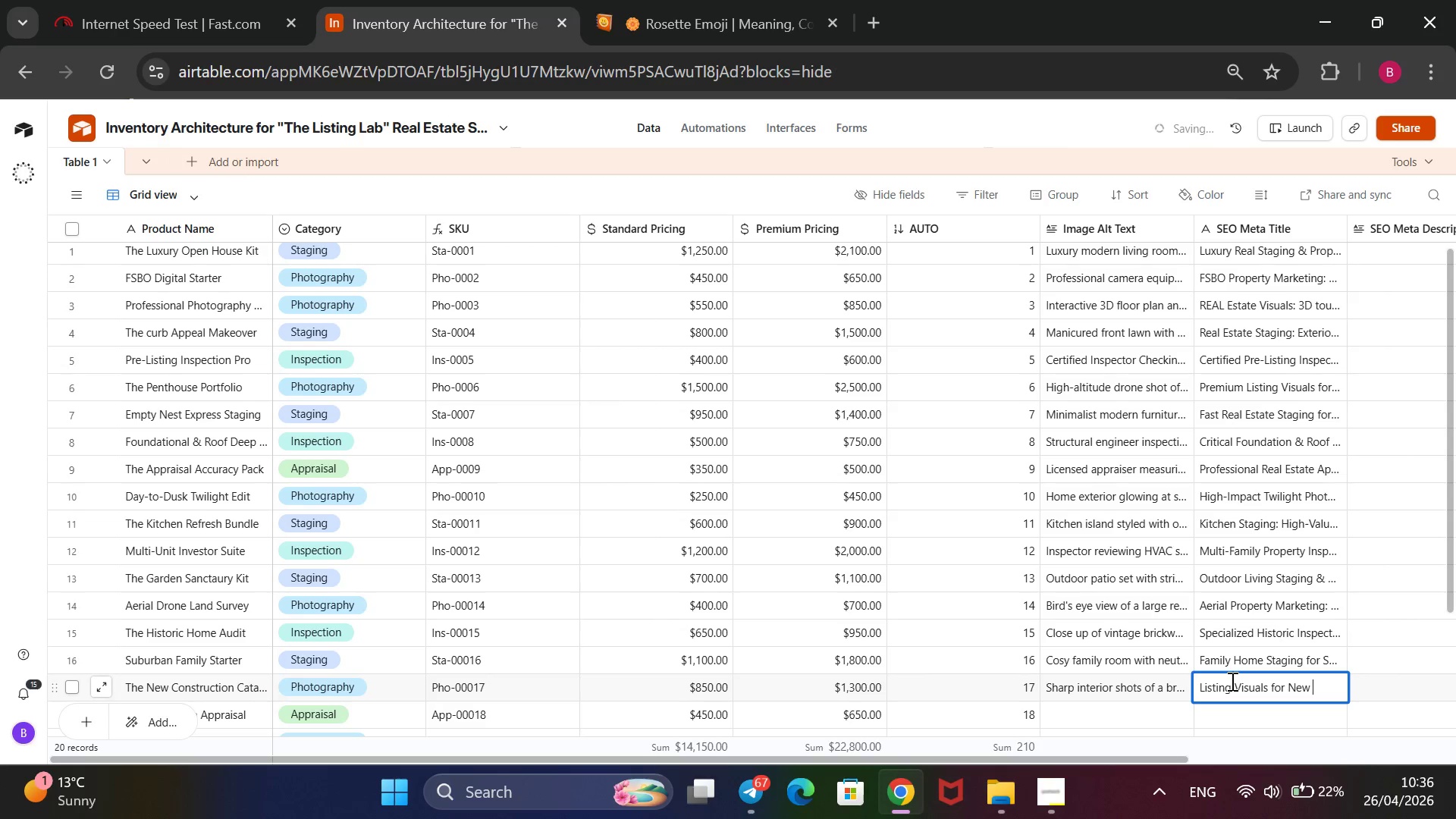 
type(Conts)
key(Backspace)
type(ric)
key(Backspace)
key(Backspace)
type(uction & De)
 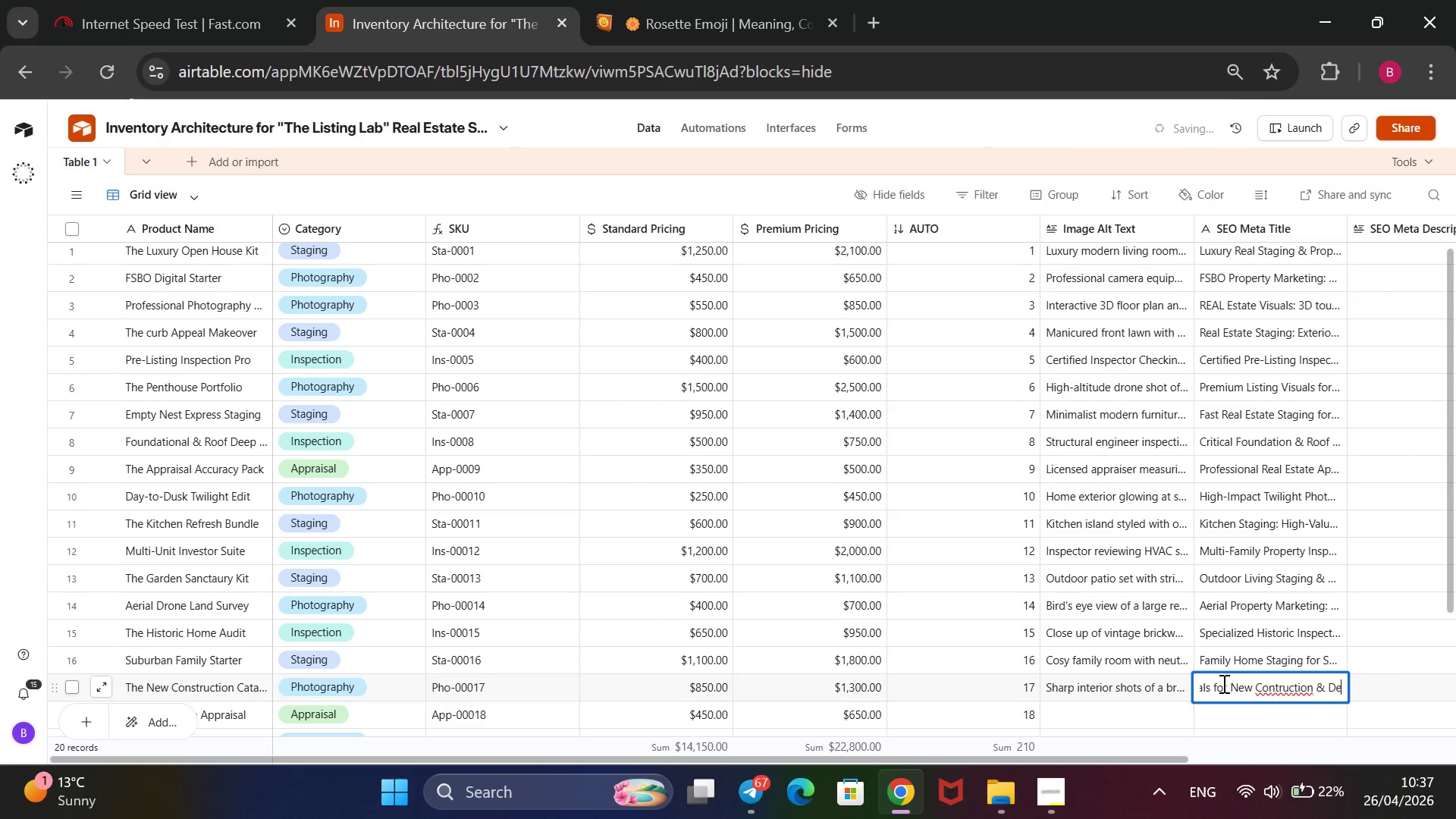 
wait(7.94)
 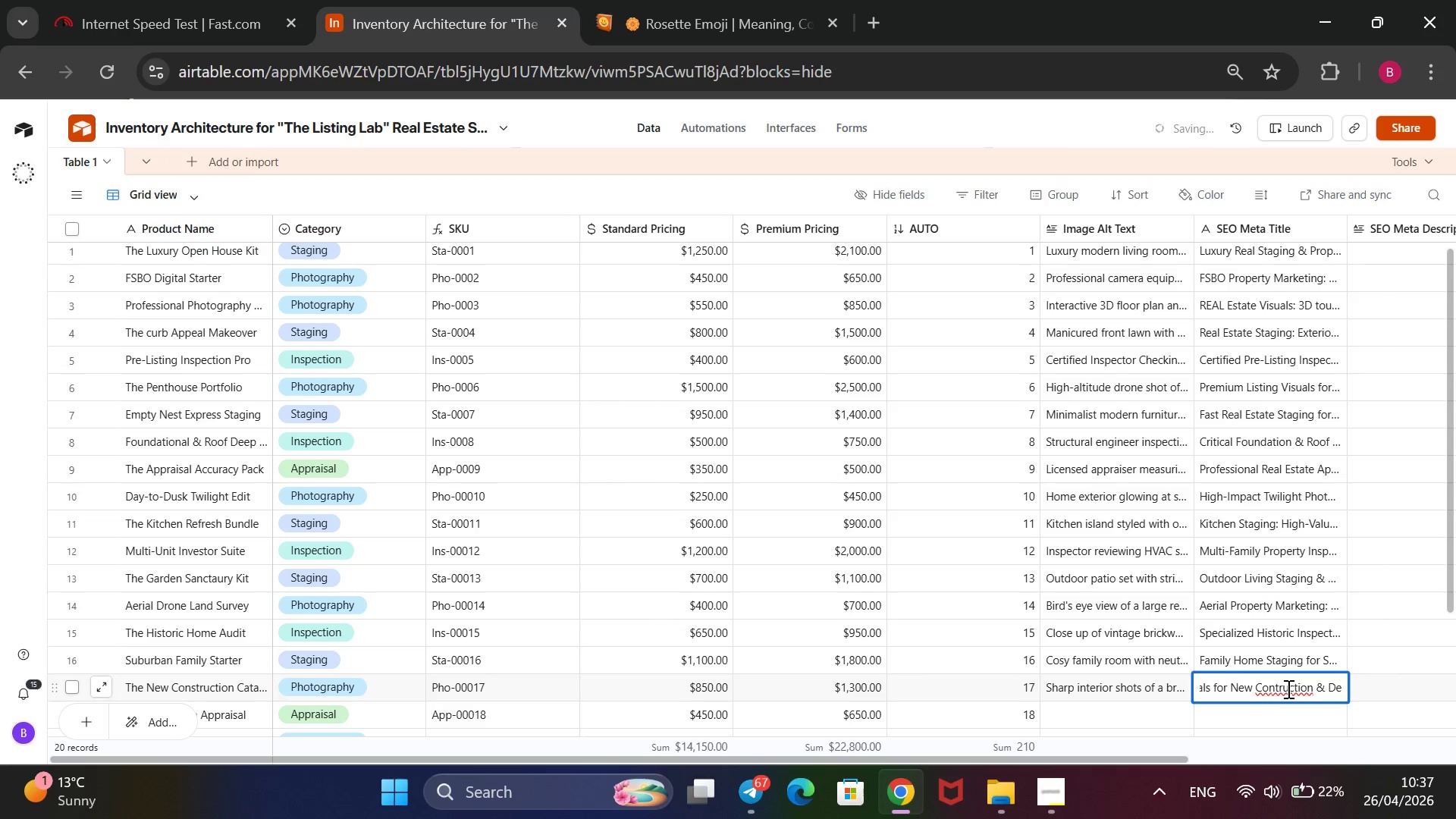 
left_click([1274, 687])
 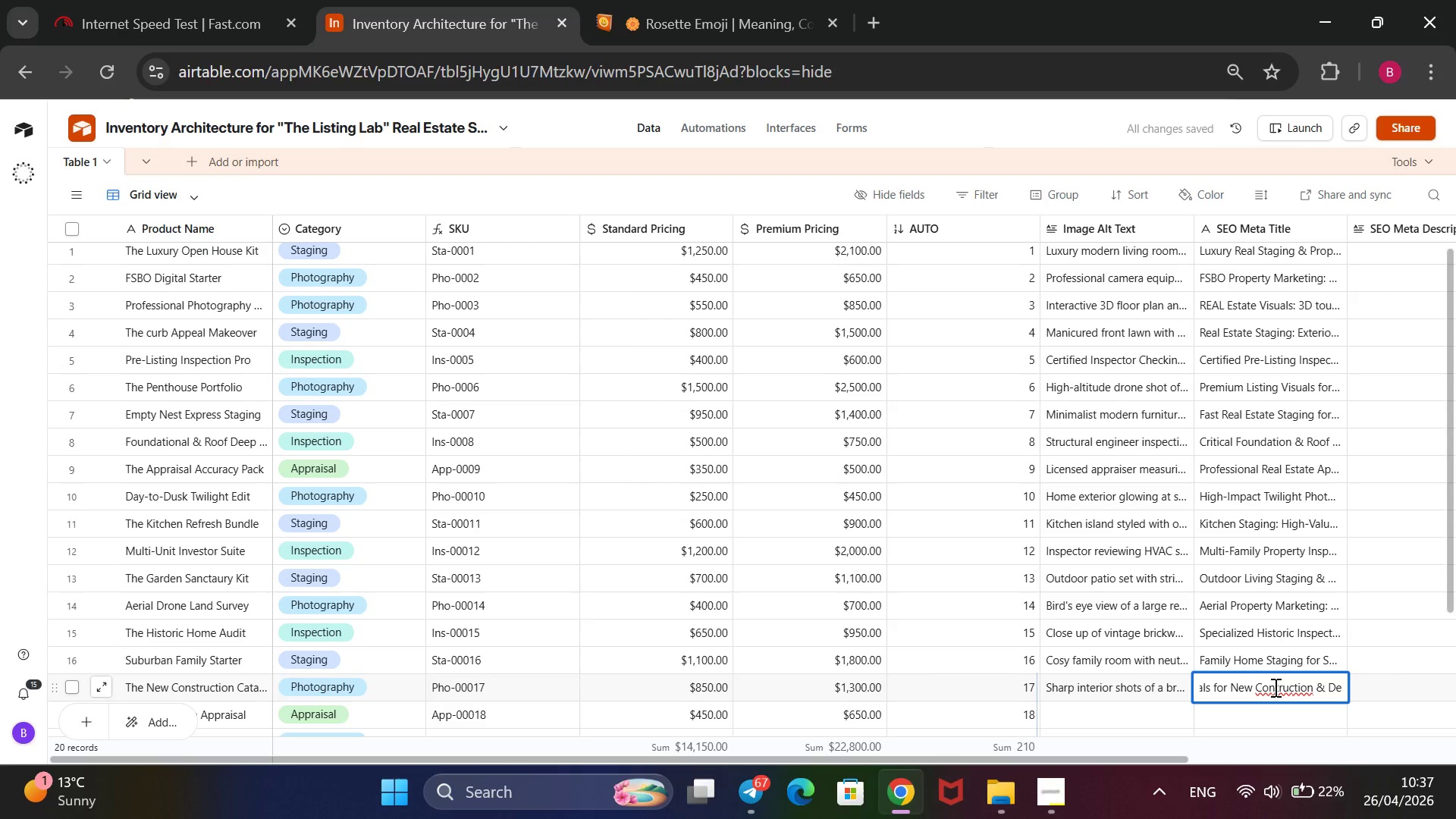 
key(S)
 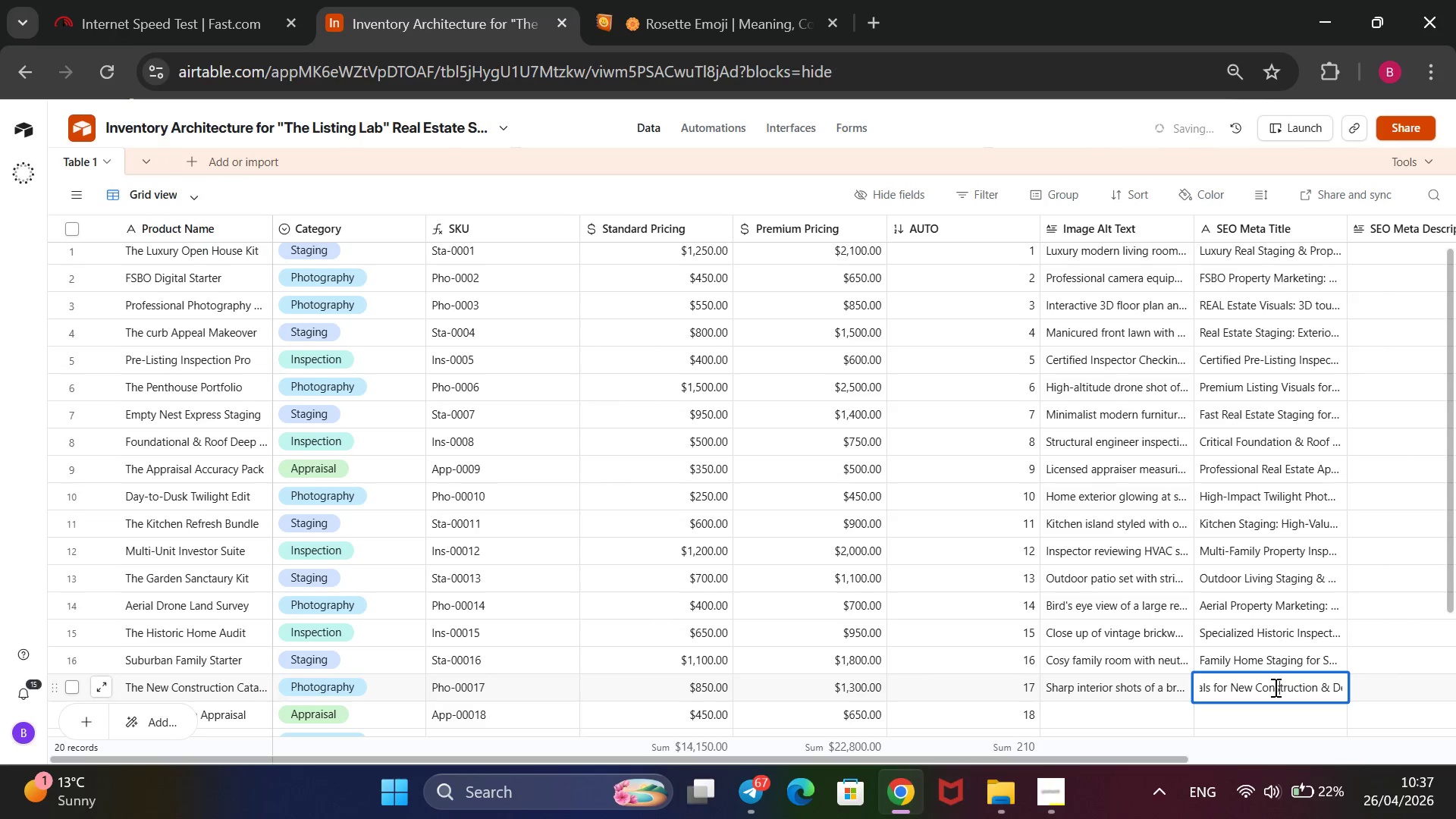 
hold_key(key=ArrowRight, duration=1.2)
 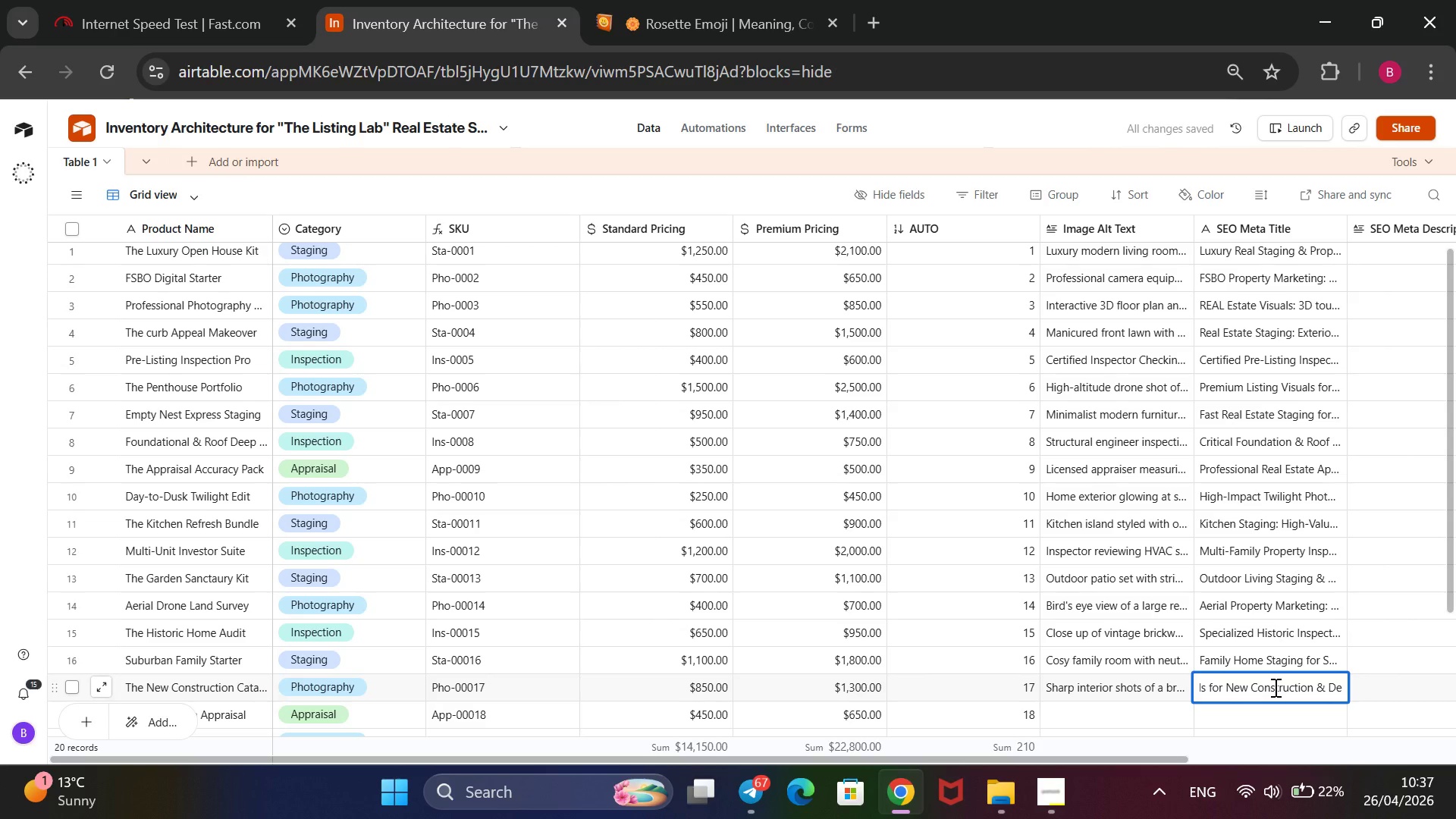 
type(velpment)
 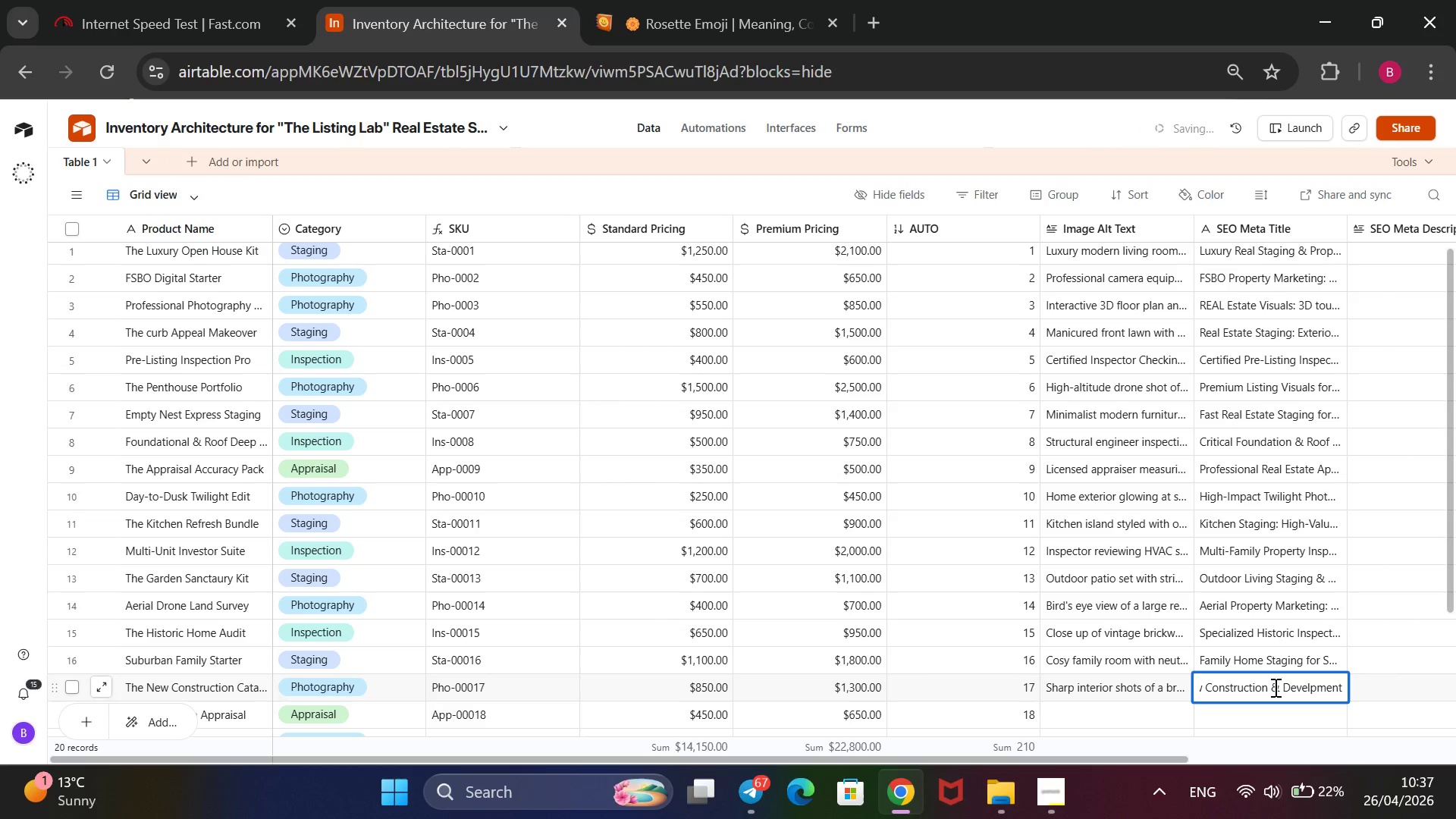 
key(Enter)
 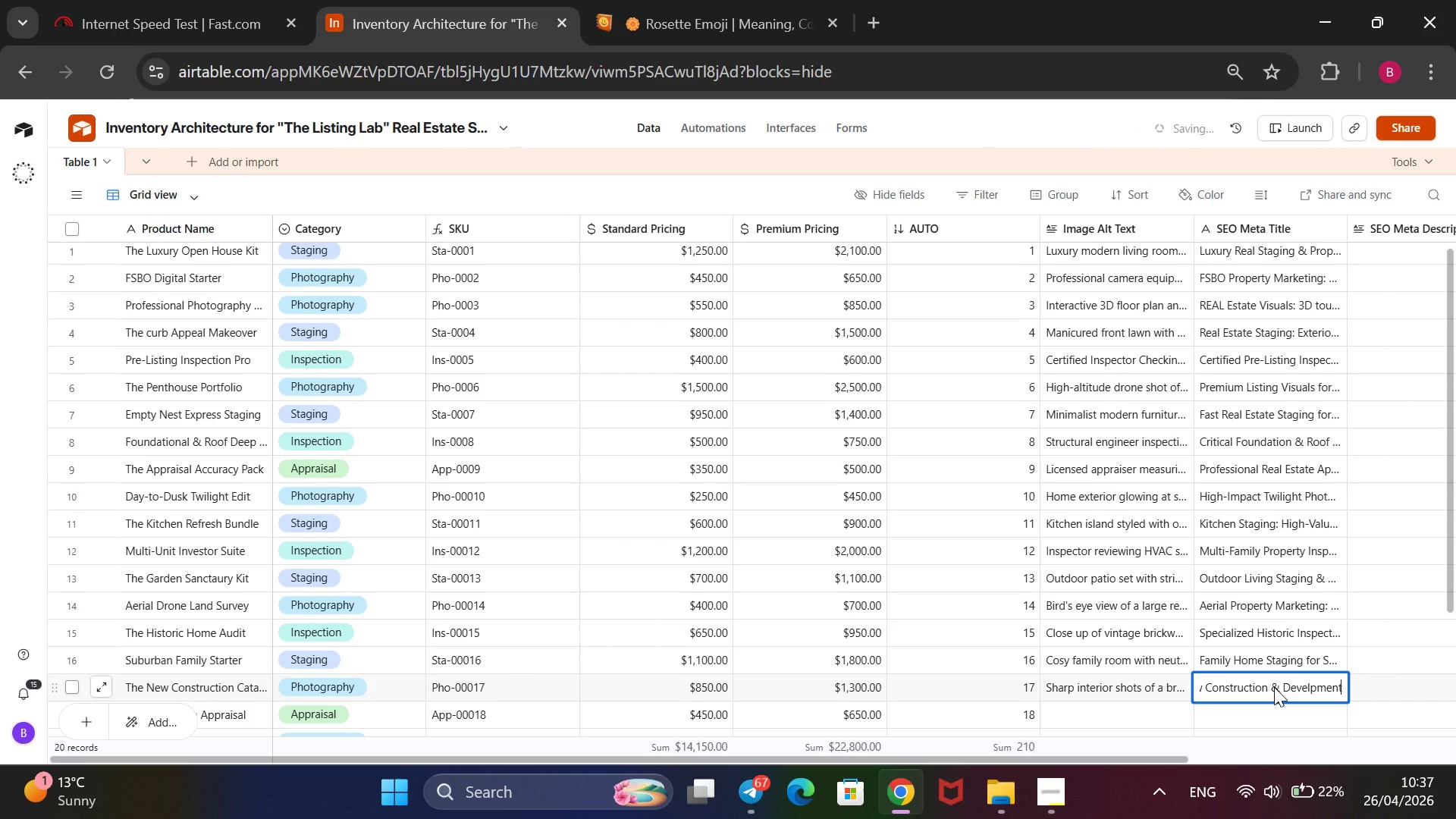 
key(ArrowLeft)
 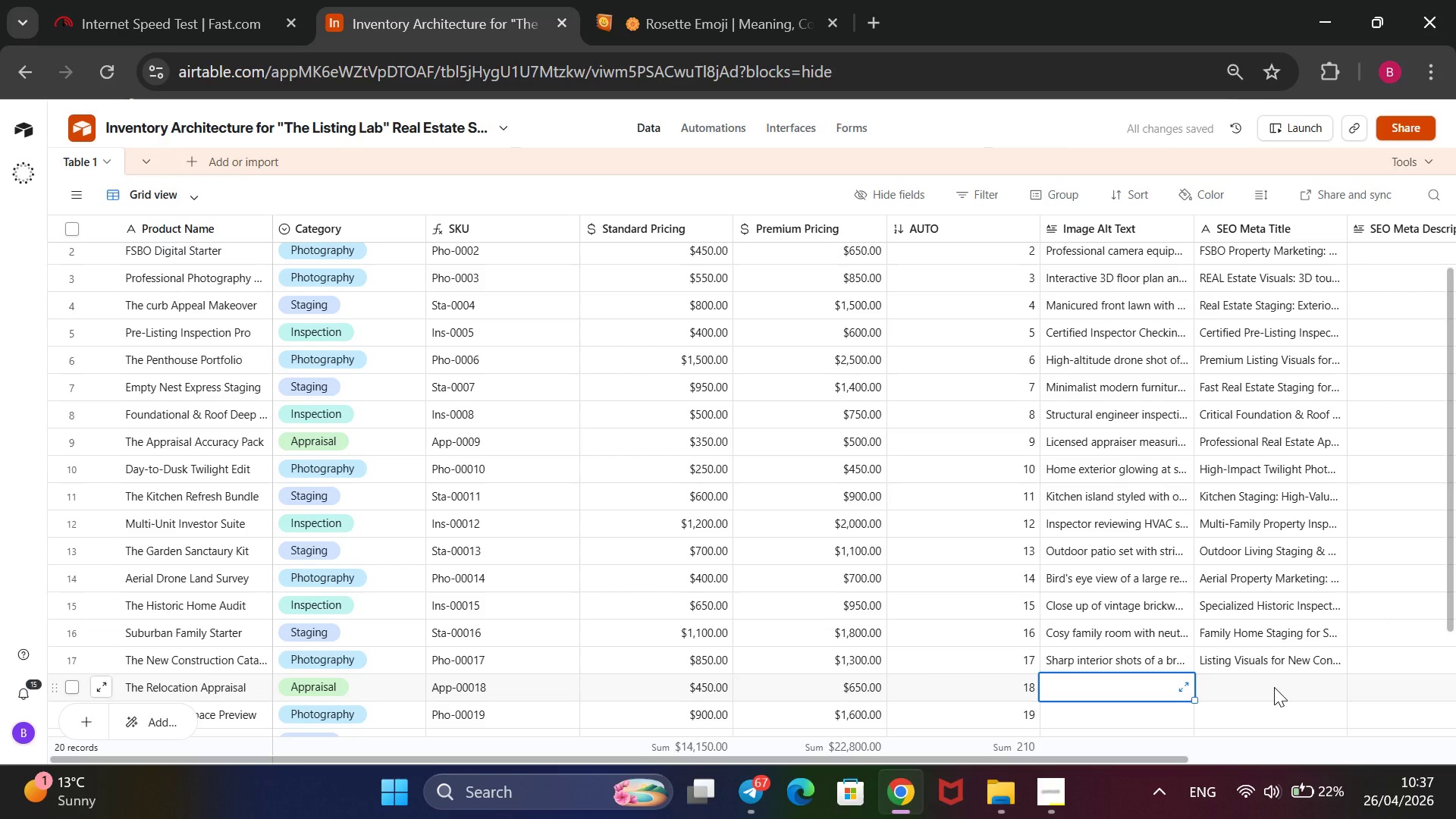 
wait(9.61)
 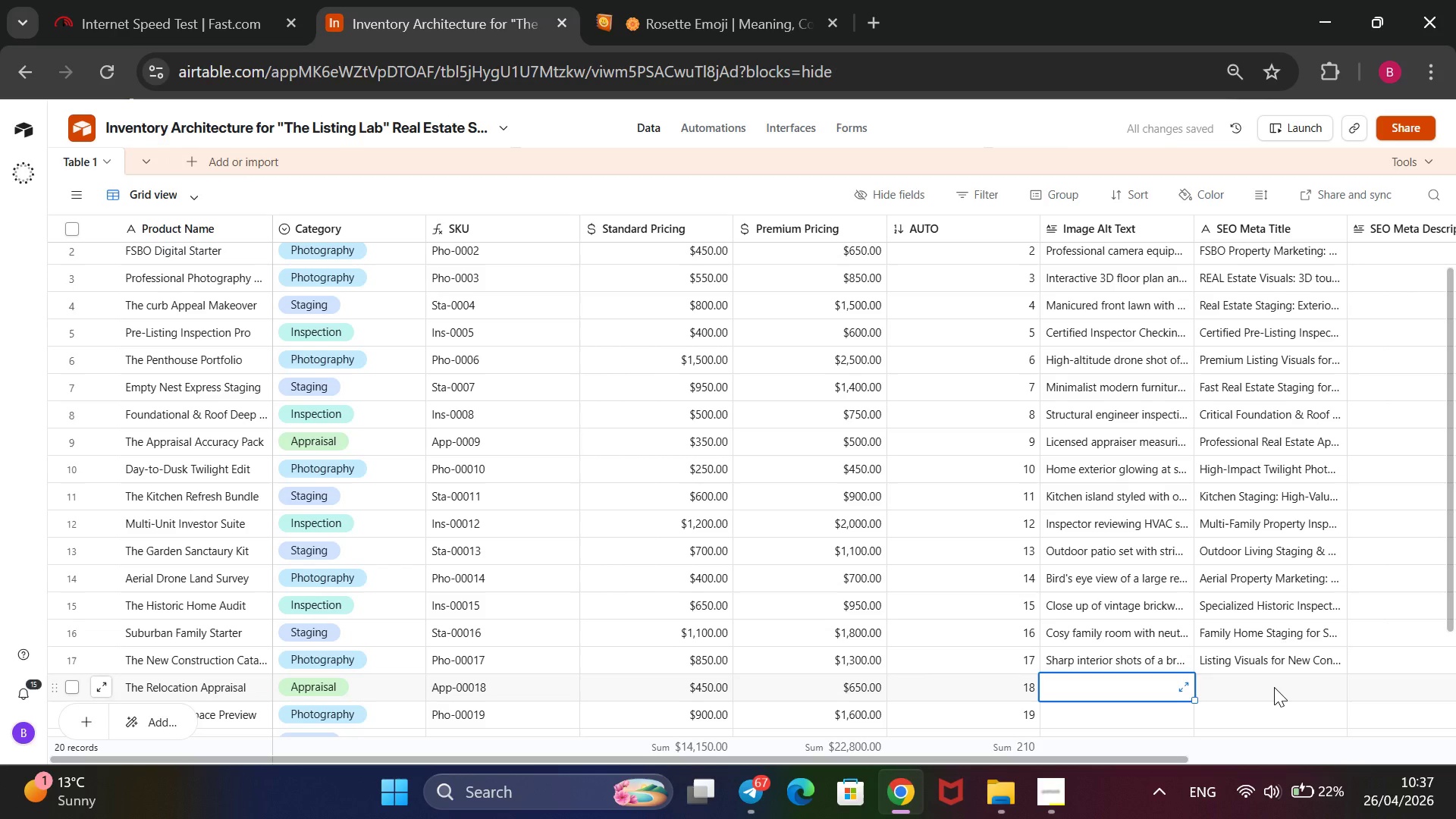 
type(Appraisal)
 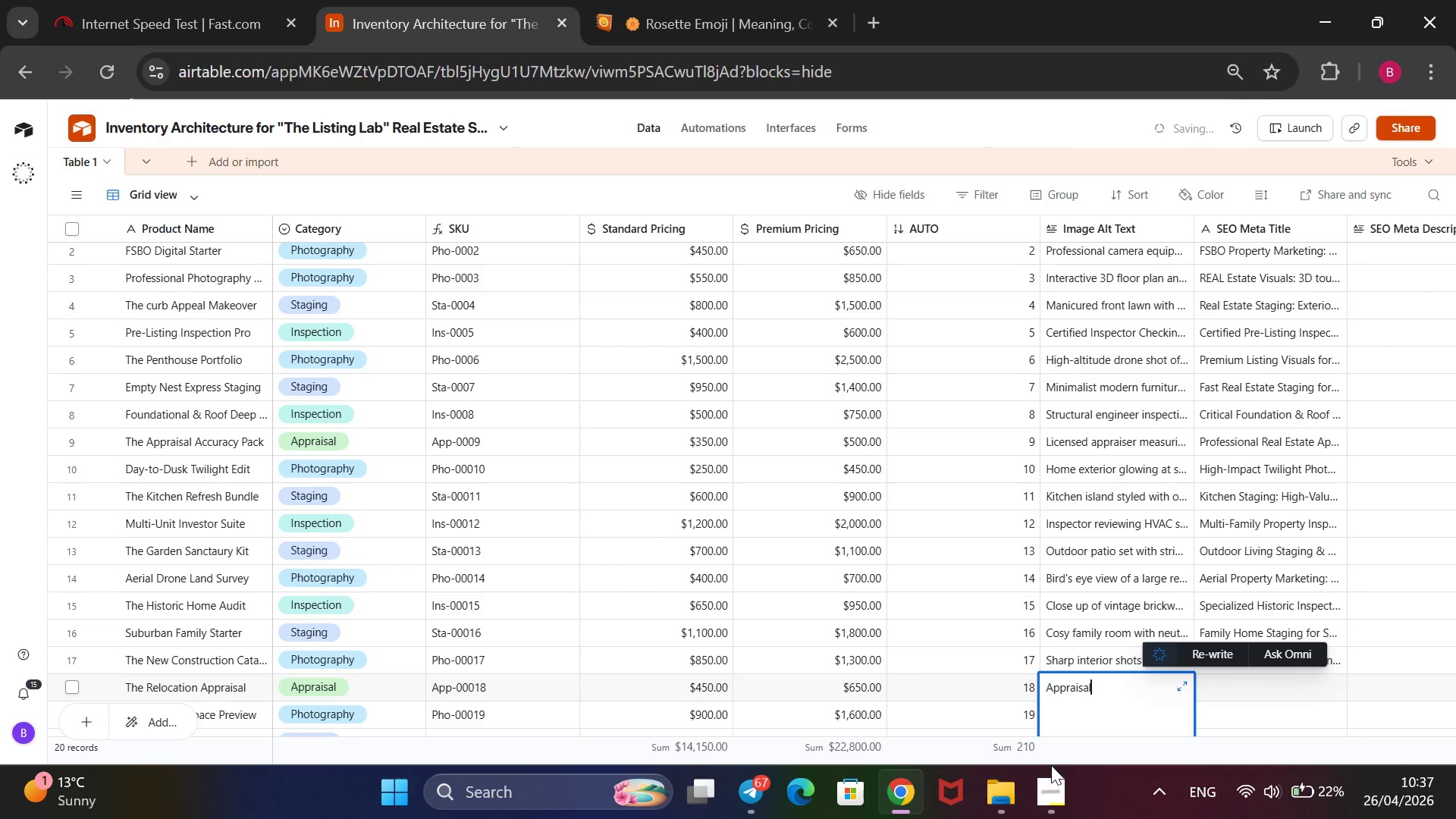 
left_click([1063, 783])